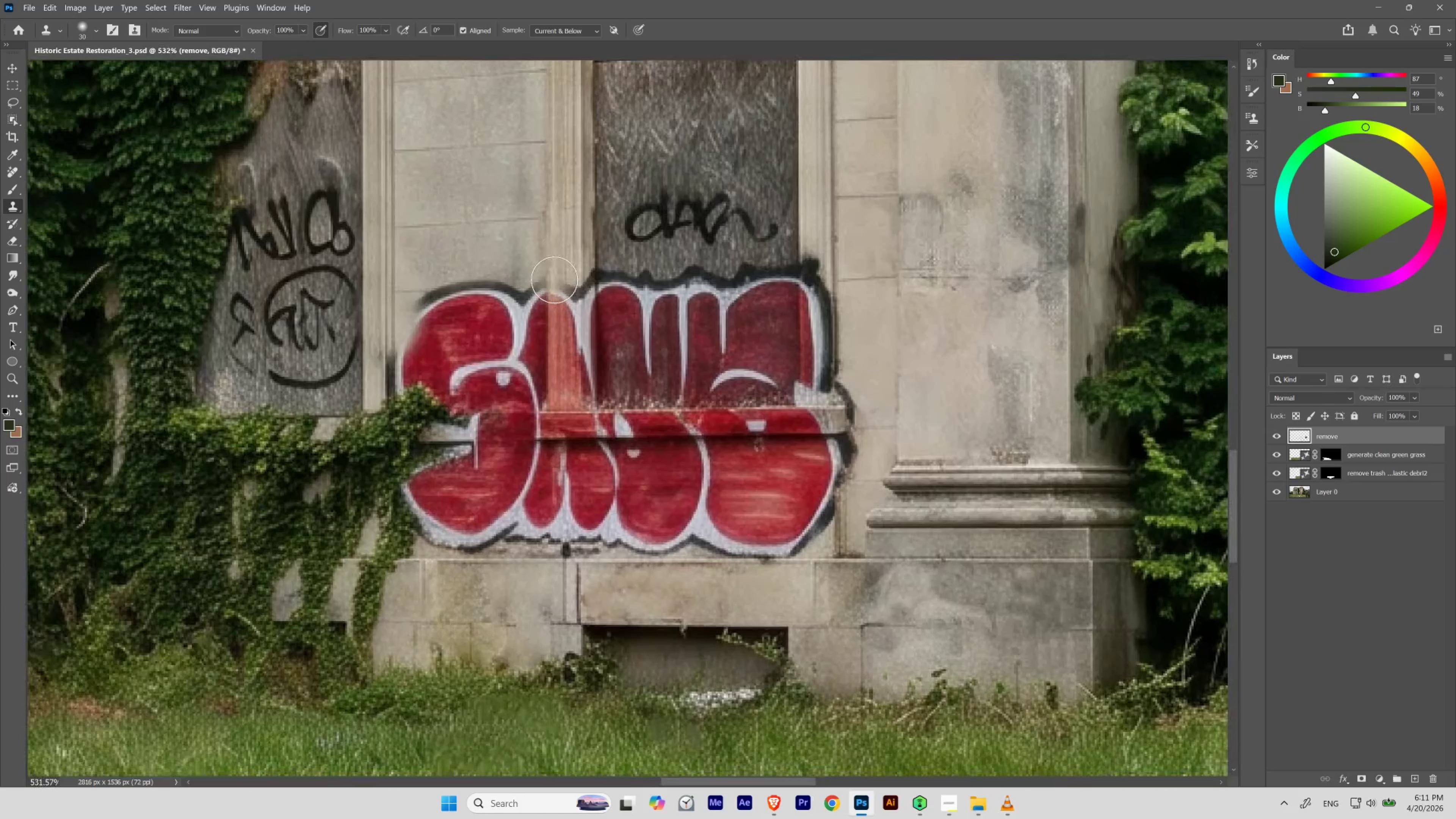 
hold_key(key=ControlLeft, duration=0.92)
left_click_drag(start_coordinate=[654, 325], to_coordinate=[632, 367])
 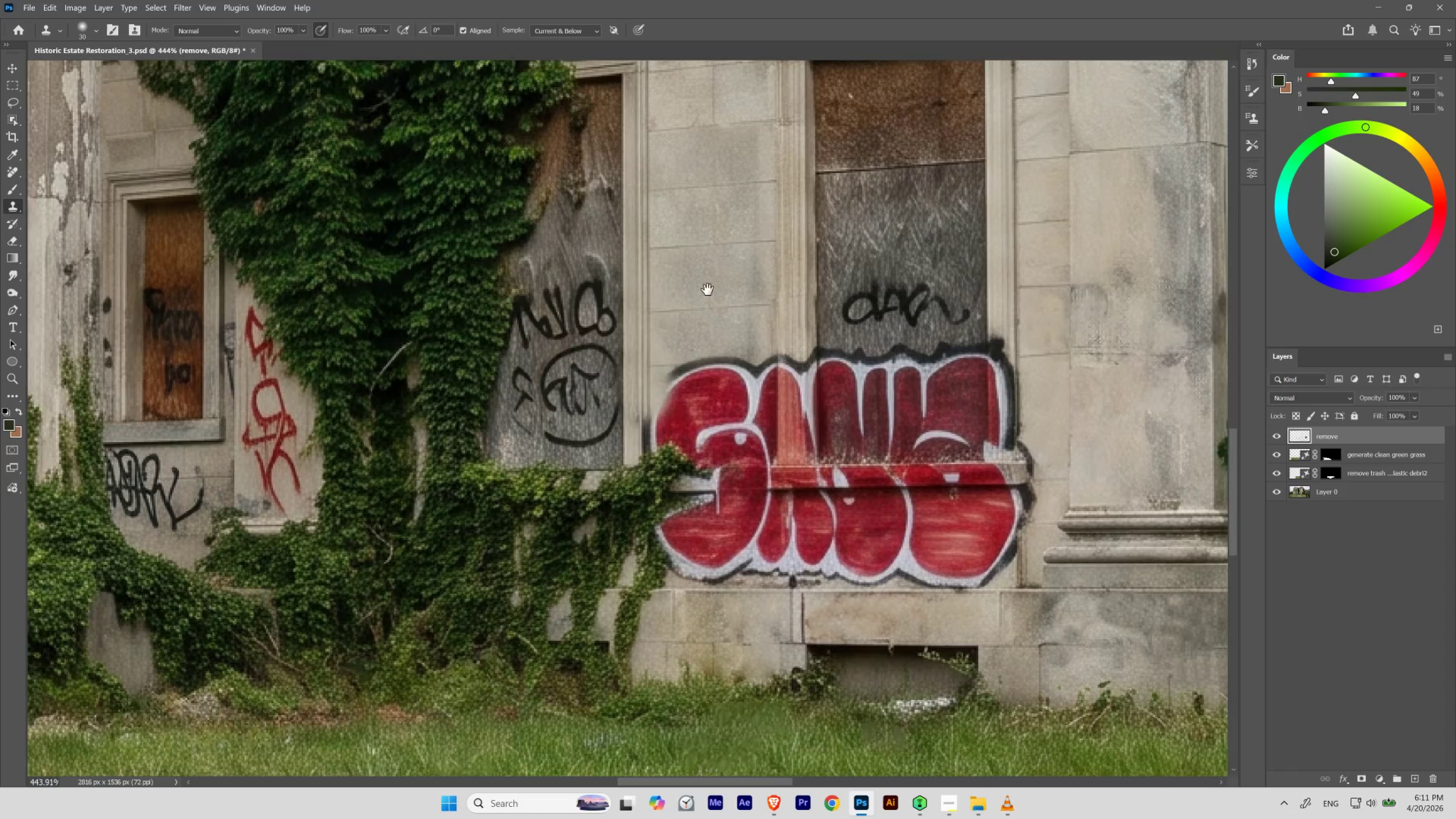 
left_click_drag(start_coordinate=[707, 290], to_coordinate=[561, 238])
 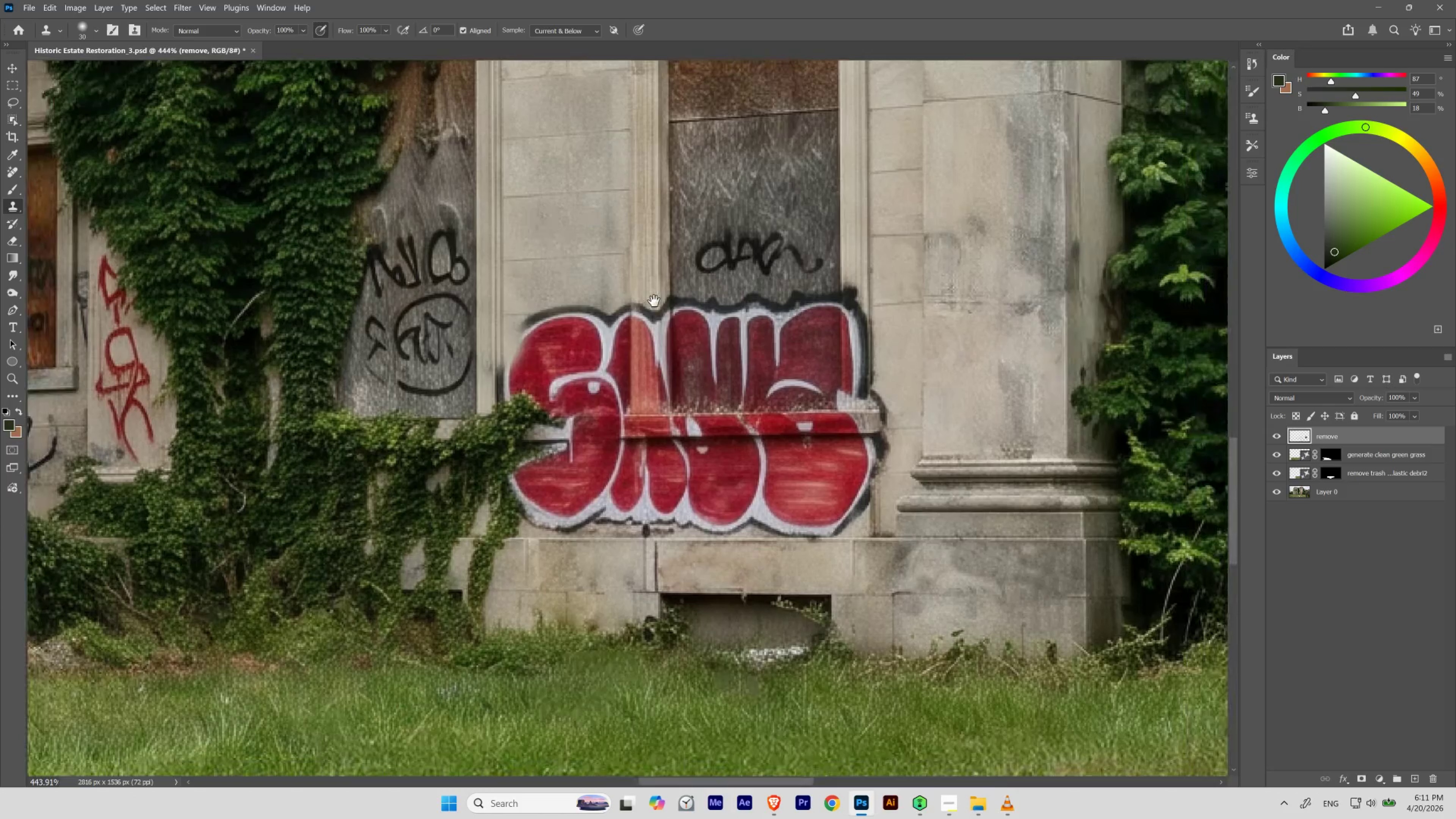 
left_click_drag(start_coordinate=[654, 301], to_coordinate=[581, 272])
 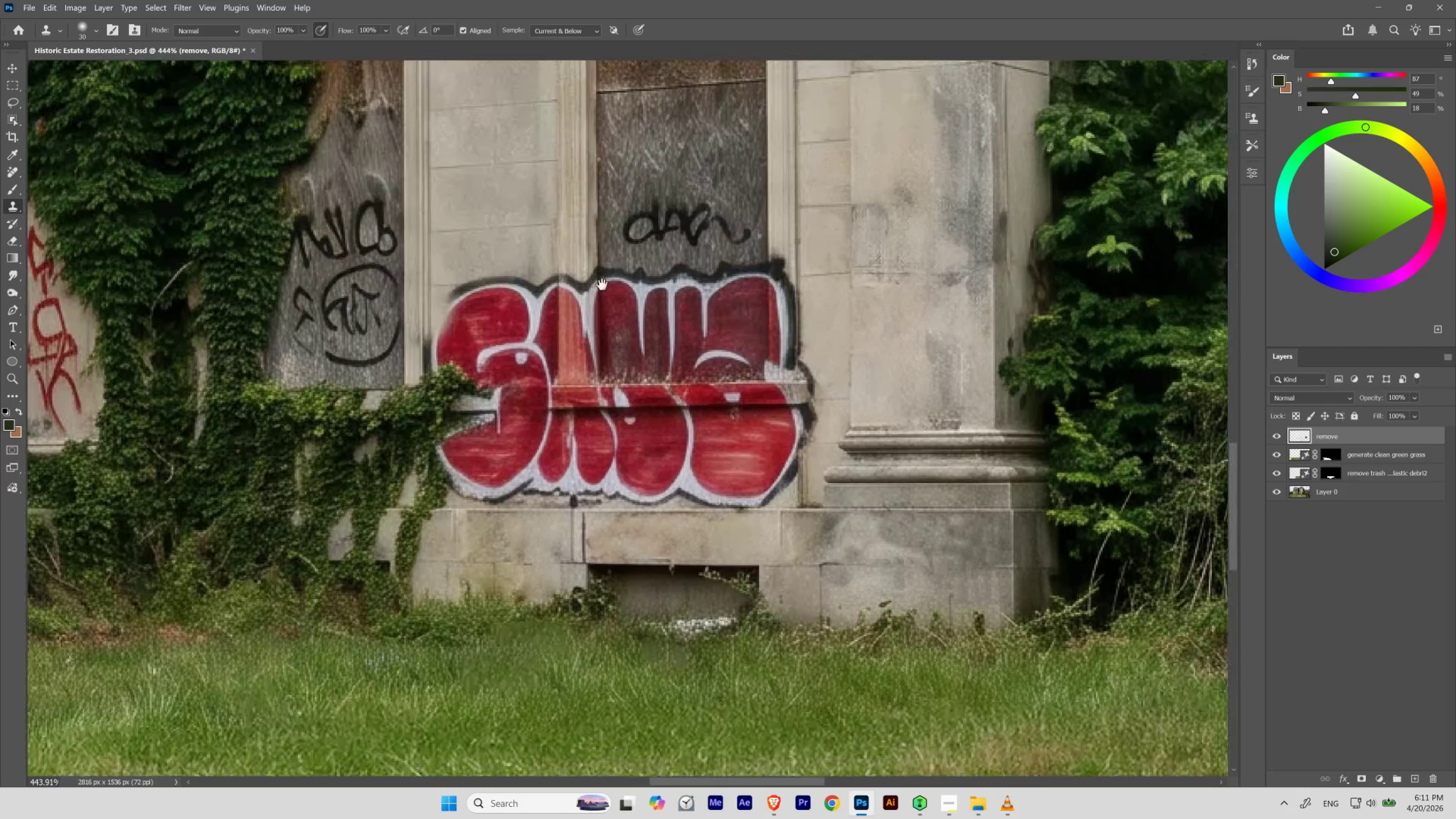 
hold_key(key=ControlLeft, duration=0.66)
left_click_drag(start_coordinate=[611, 255], to_coordinate=[622, 275])
 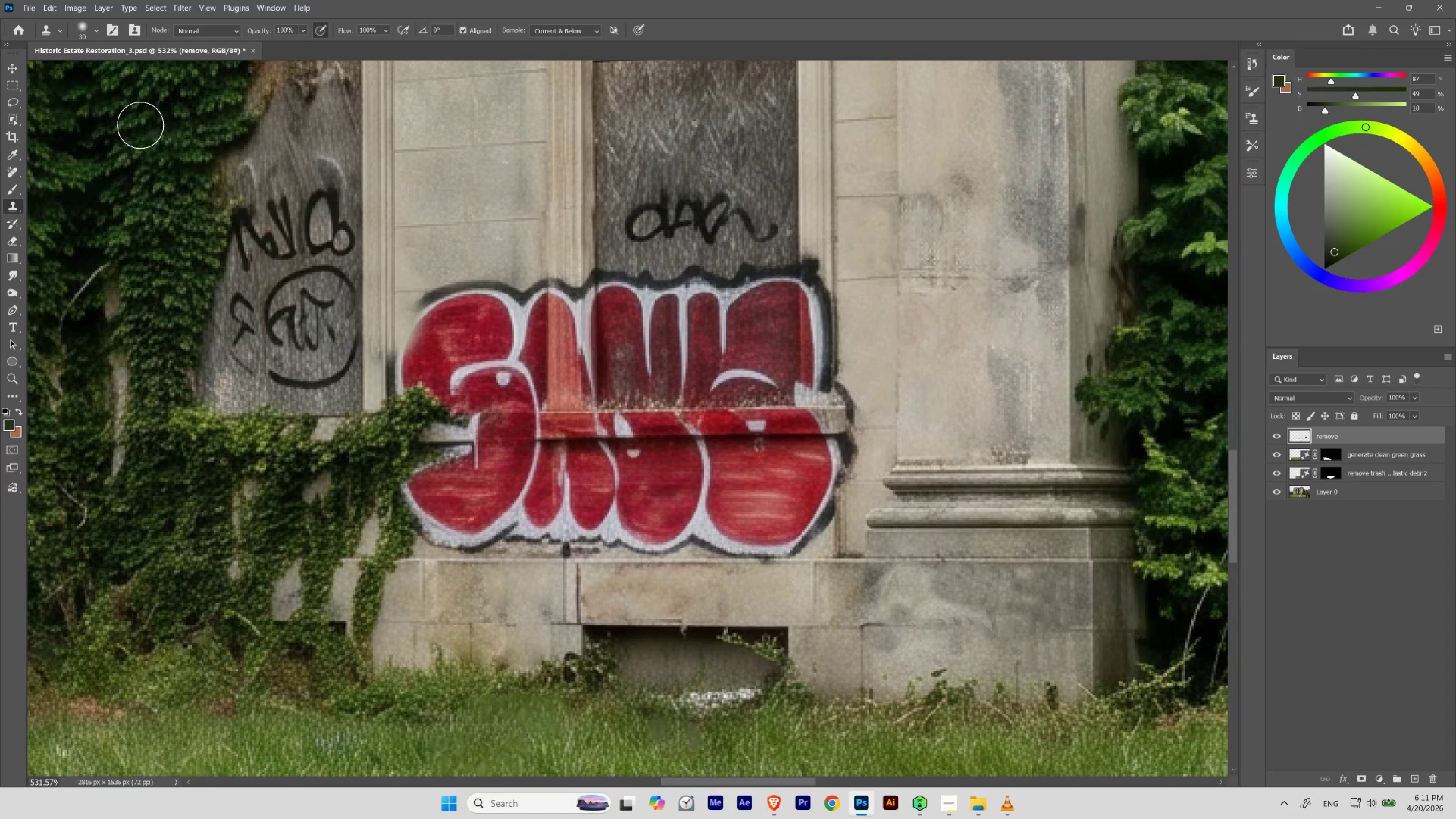 
left_click_drag(start_coordinate=[16, 170], to_coordinate=[35, 183])
 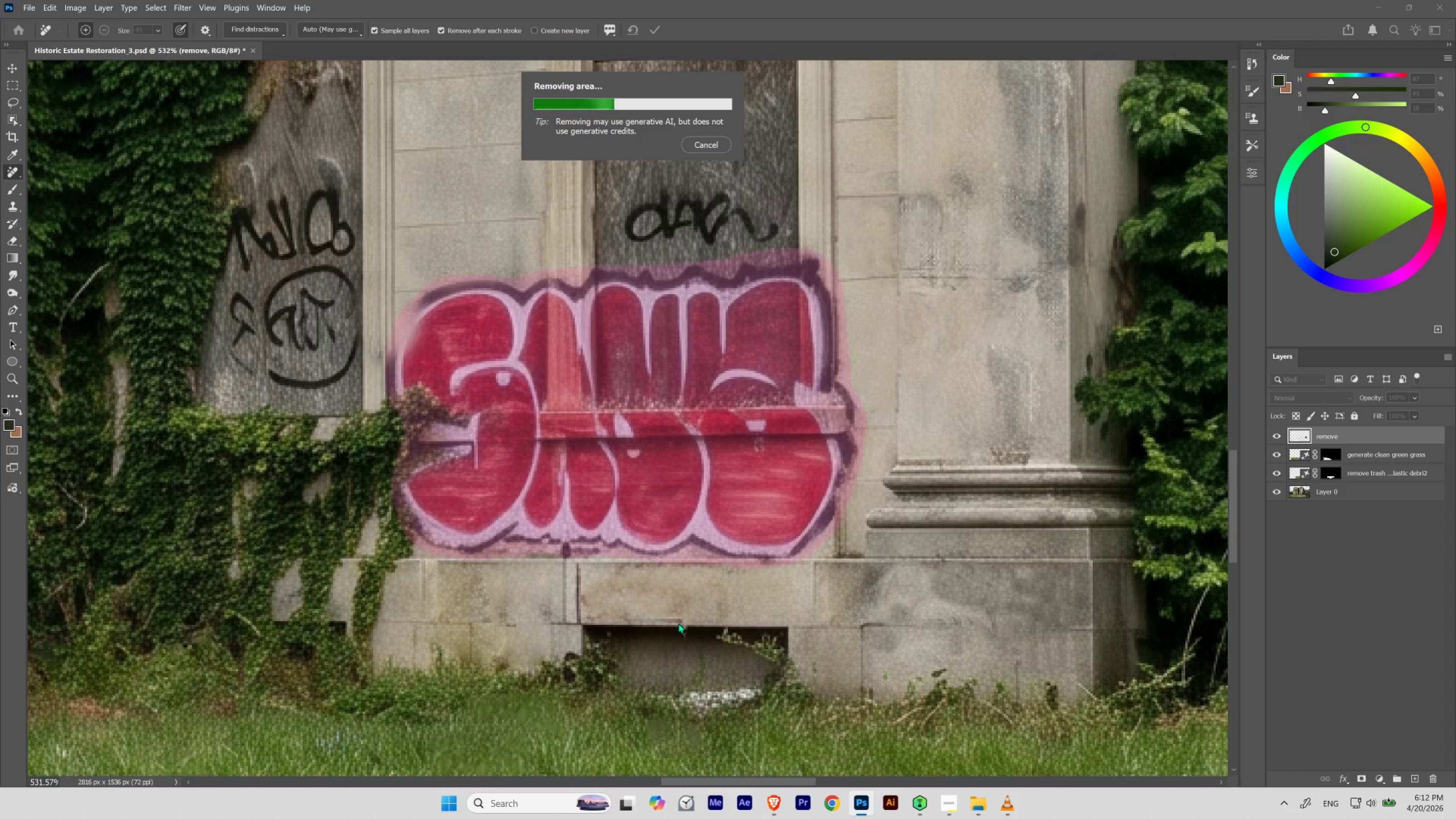 
wait(55.56)
 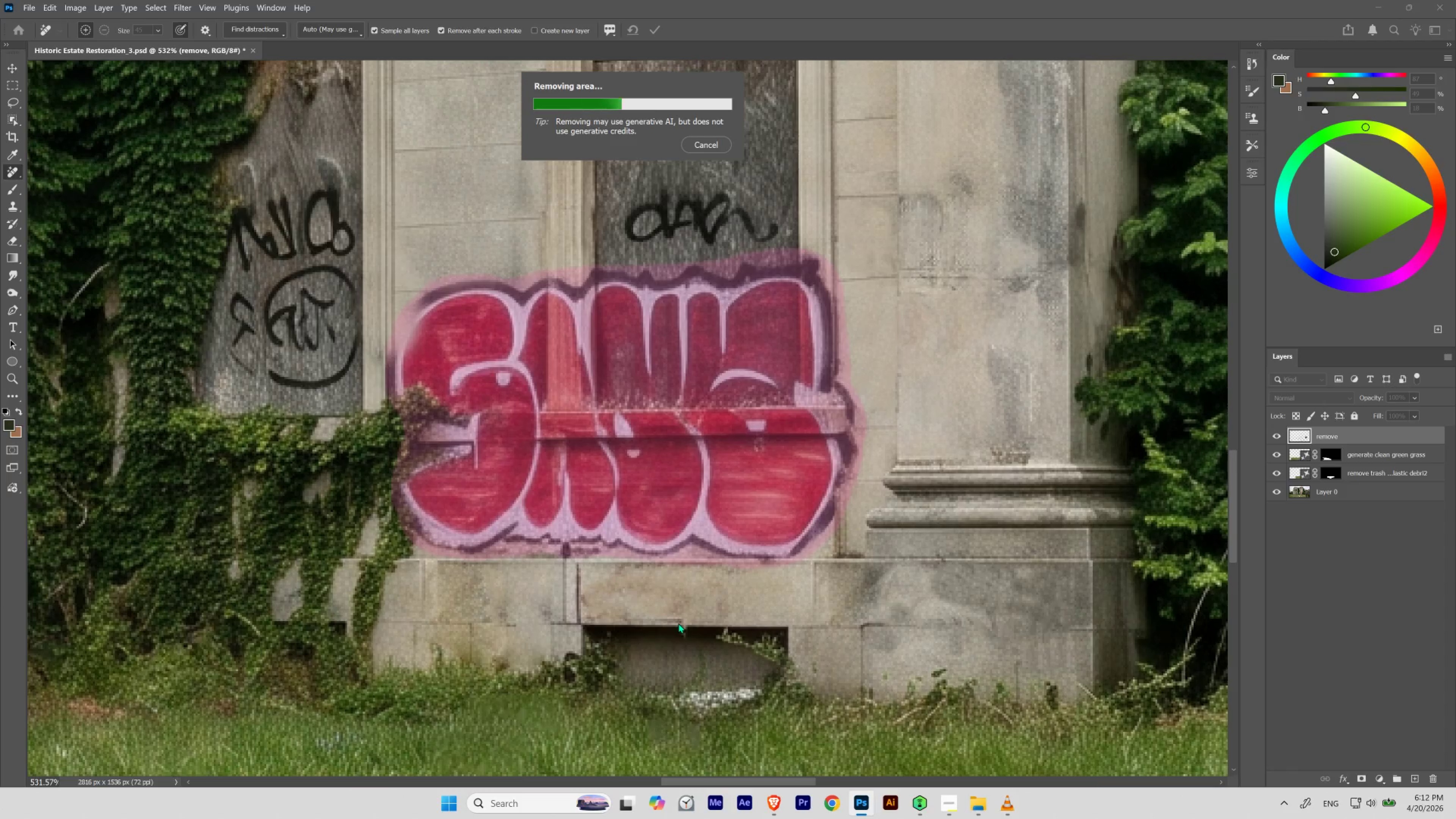 
key(Control+Z)
 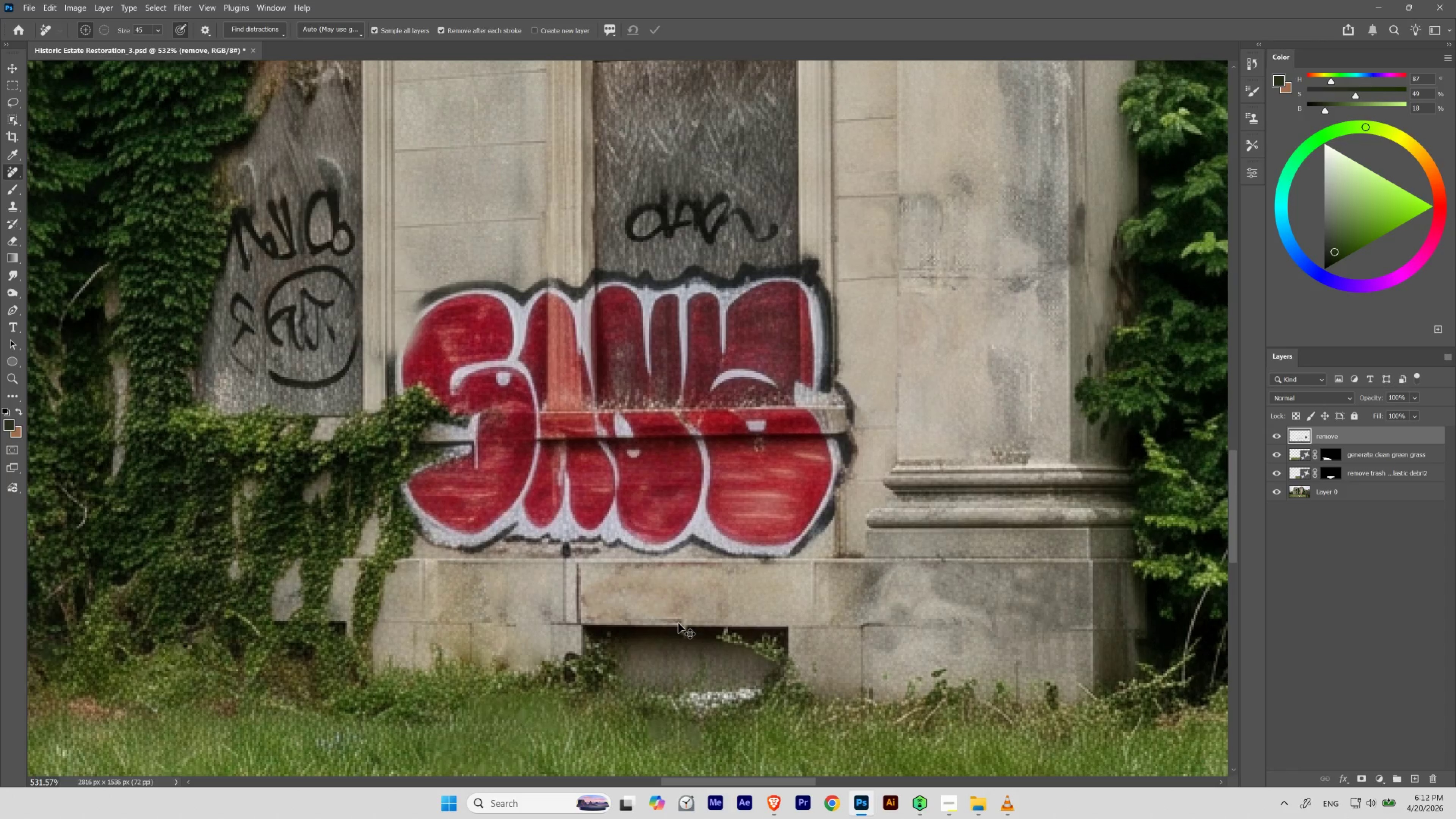 
key(Control+Shift+Z)
 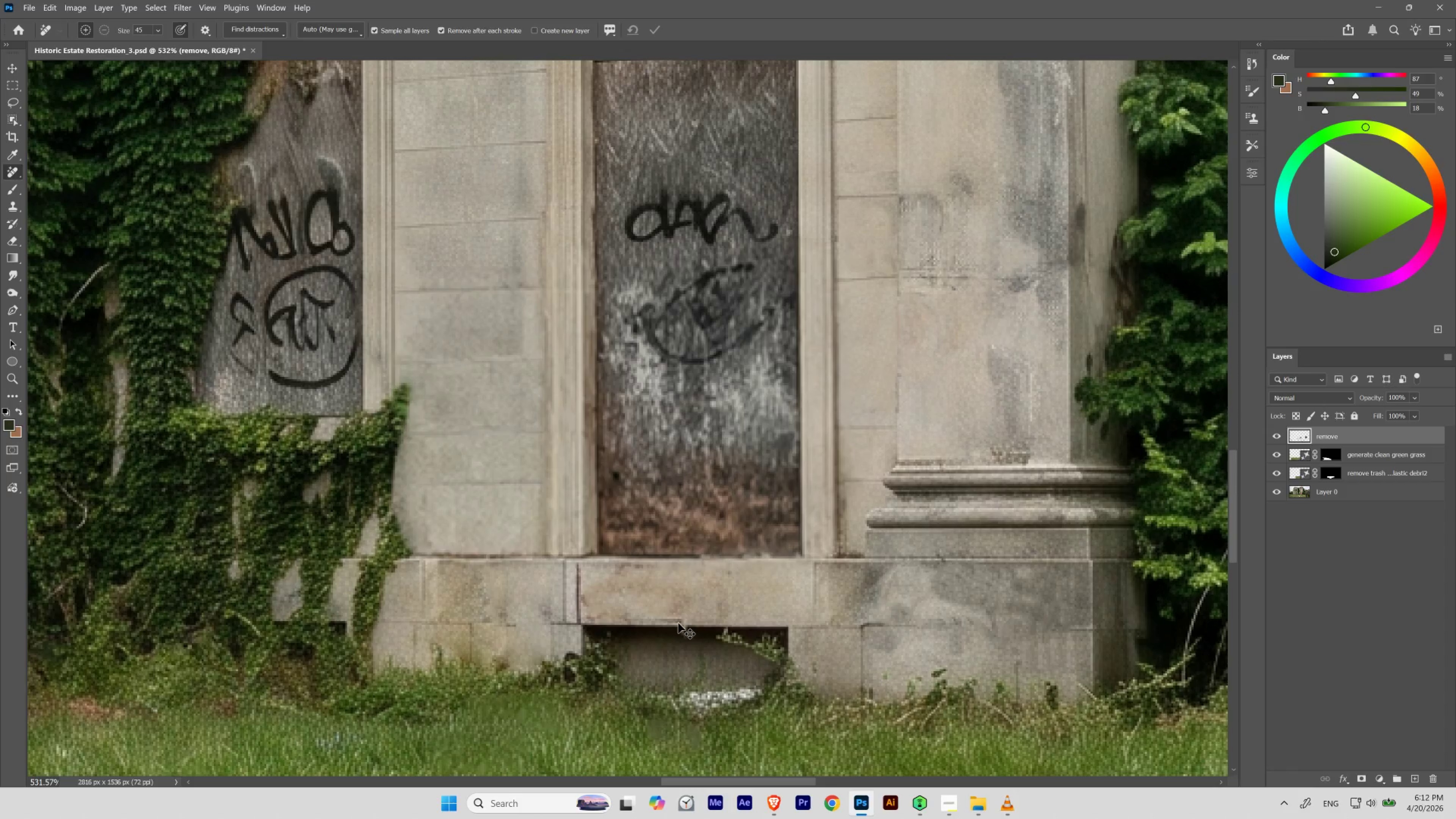 
hold_key(key=Space, duration=1.5)
 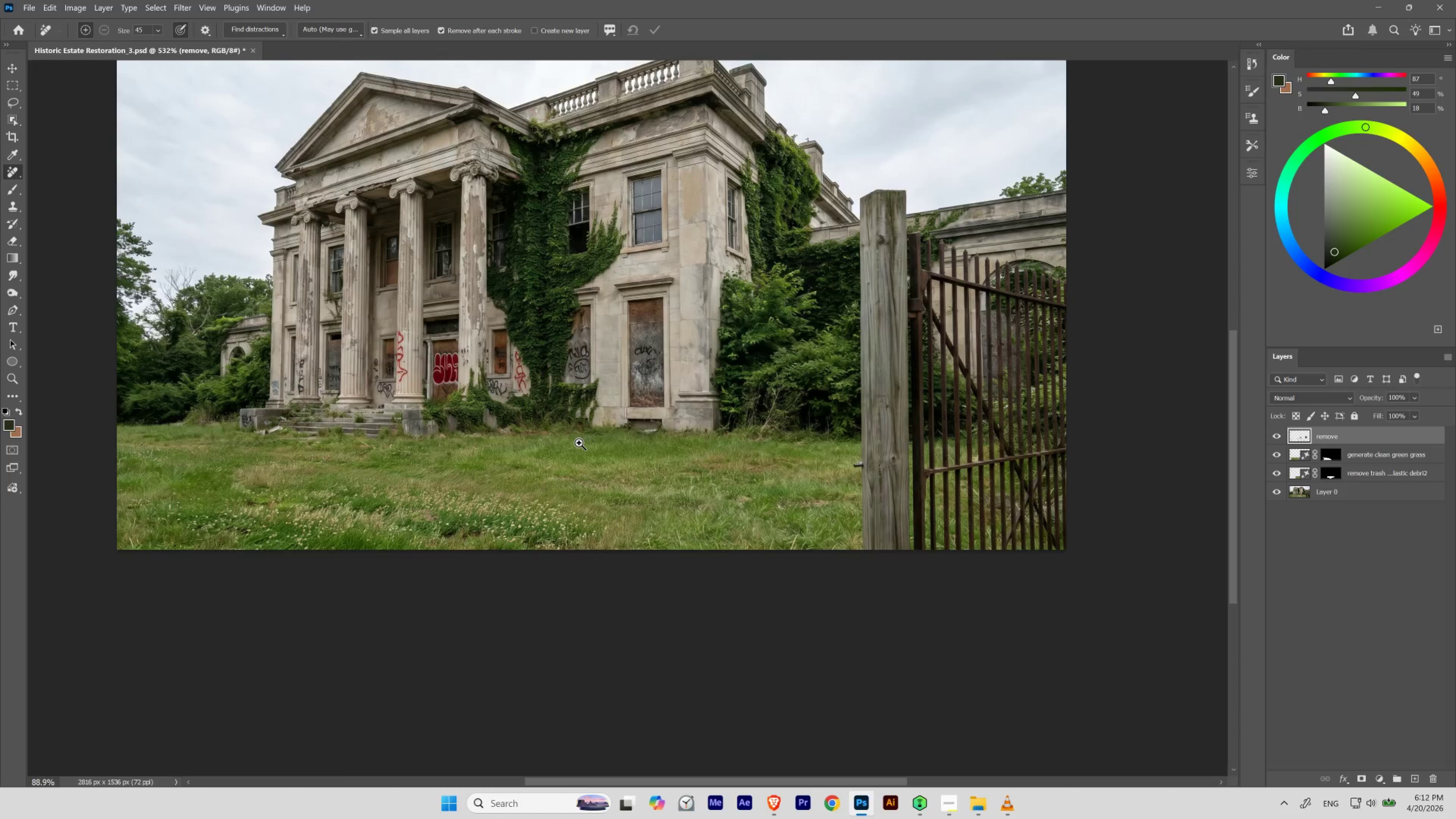 
left_click_drag(start_coordinate=[636, 377], to_coordinate=[588, 451])
 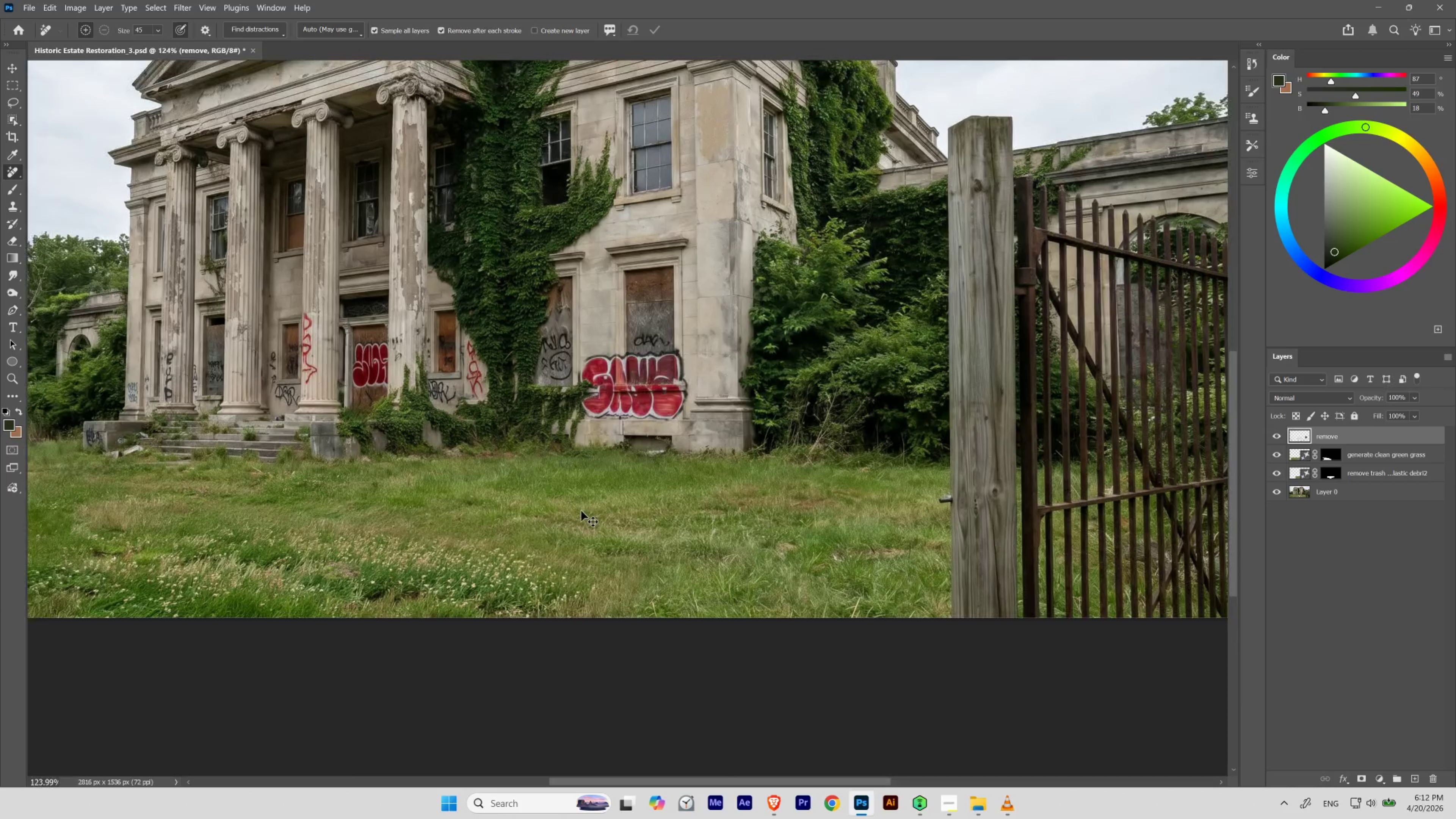 
hold_key(key=Space, duration=1.39)
 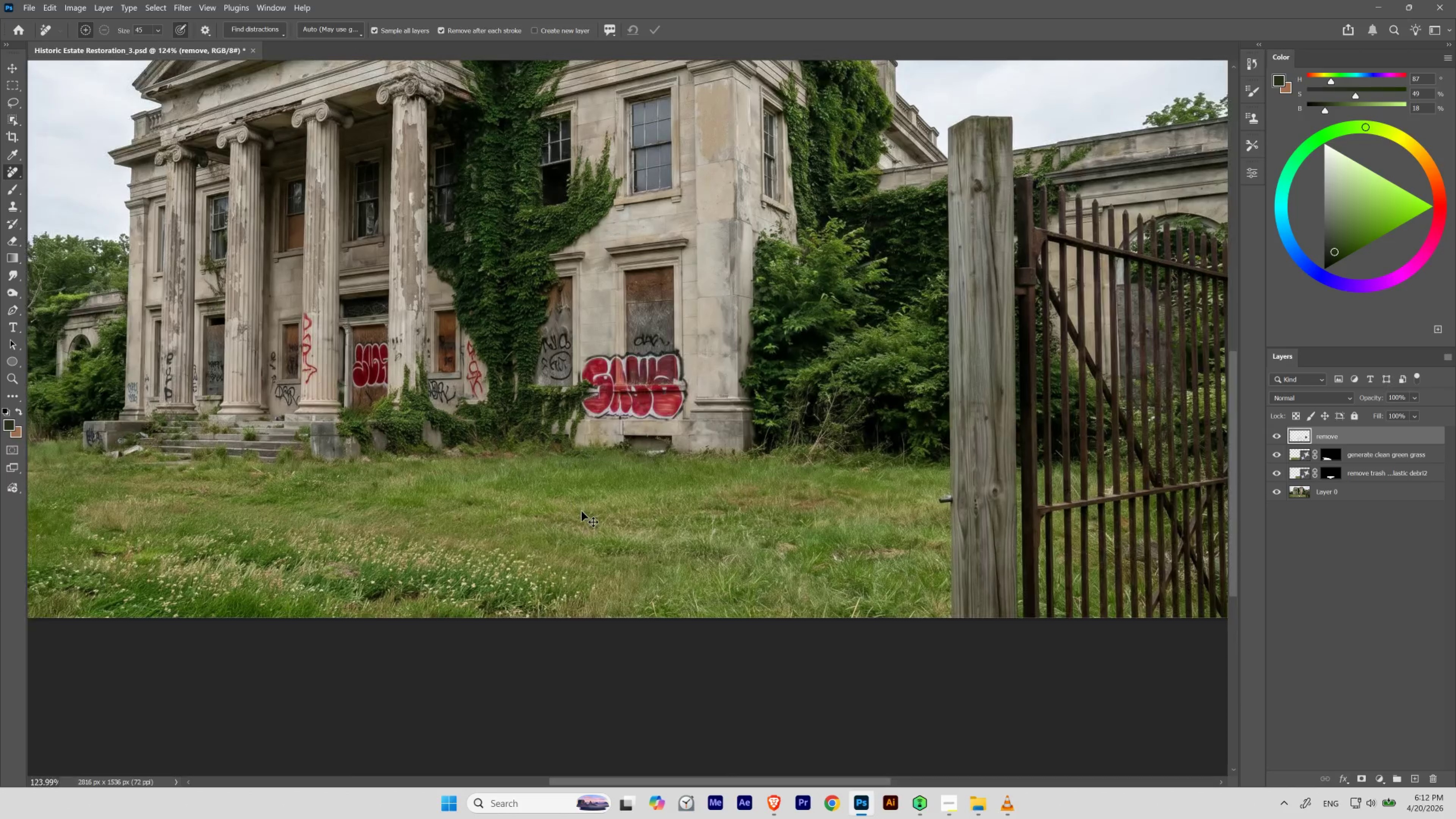 
hold_key(key=Space, duration=17.62)
 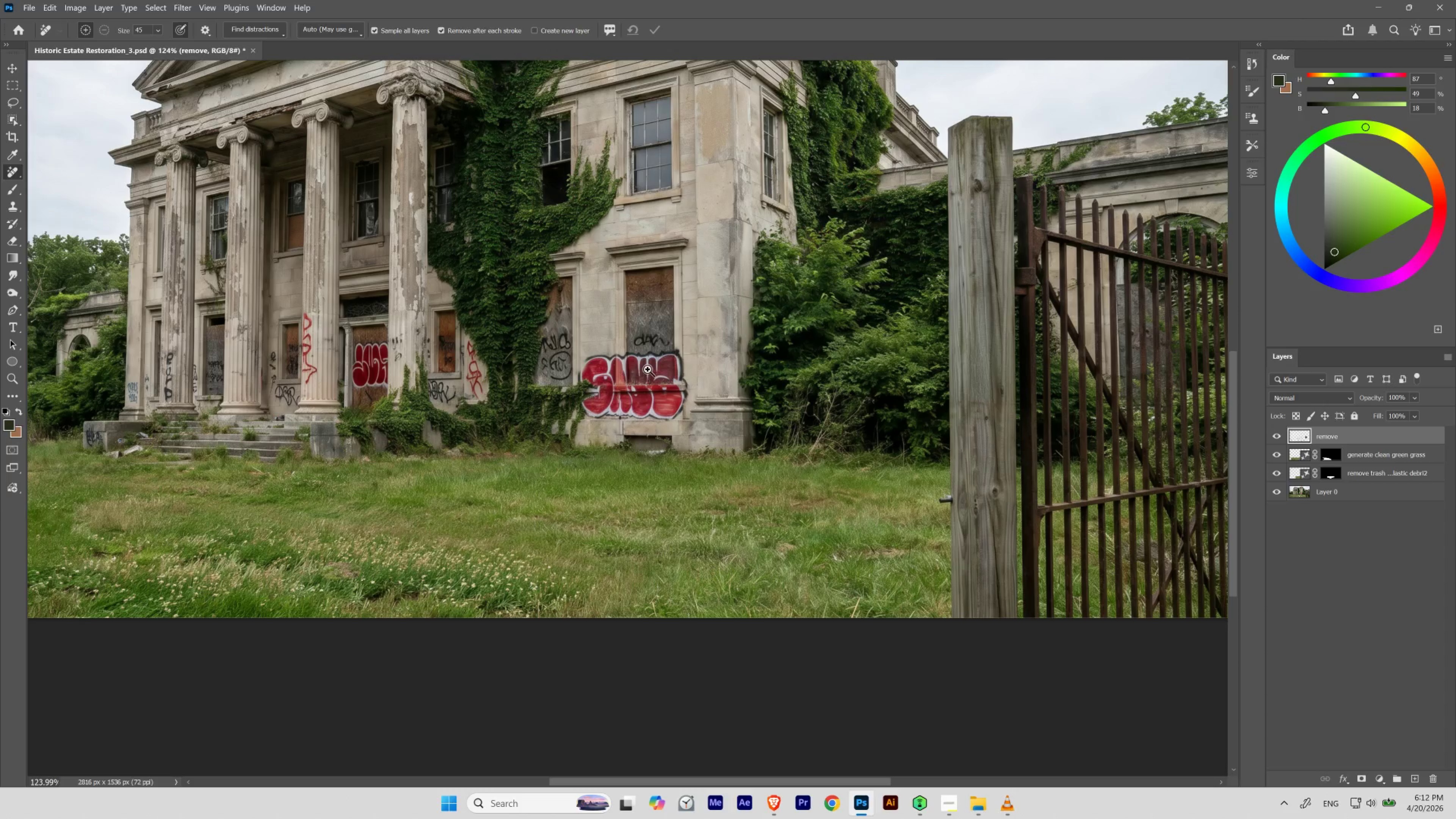 
key(Control+Z)
 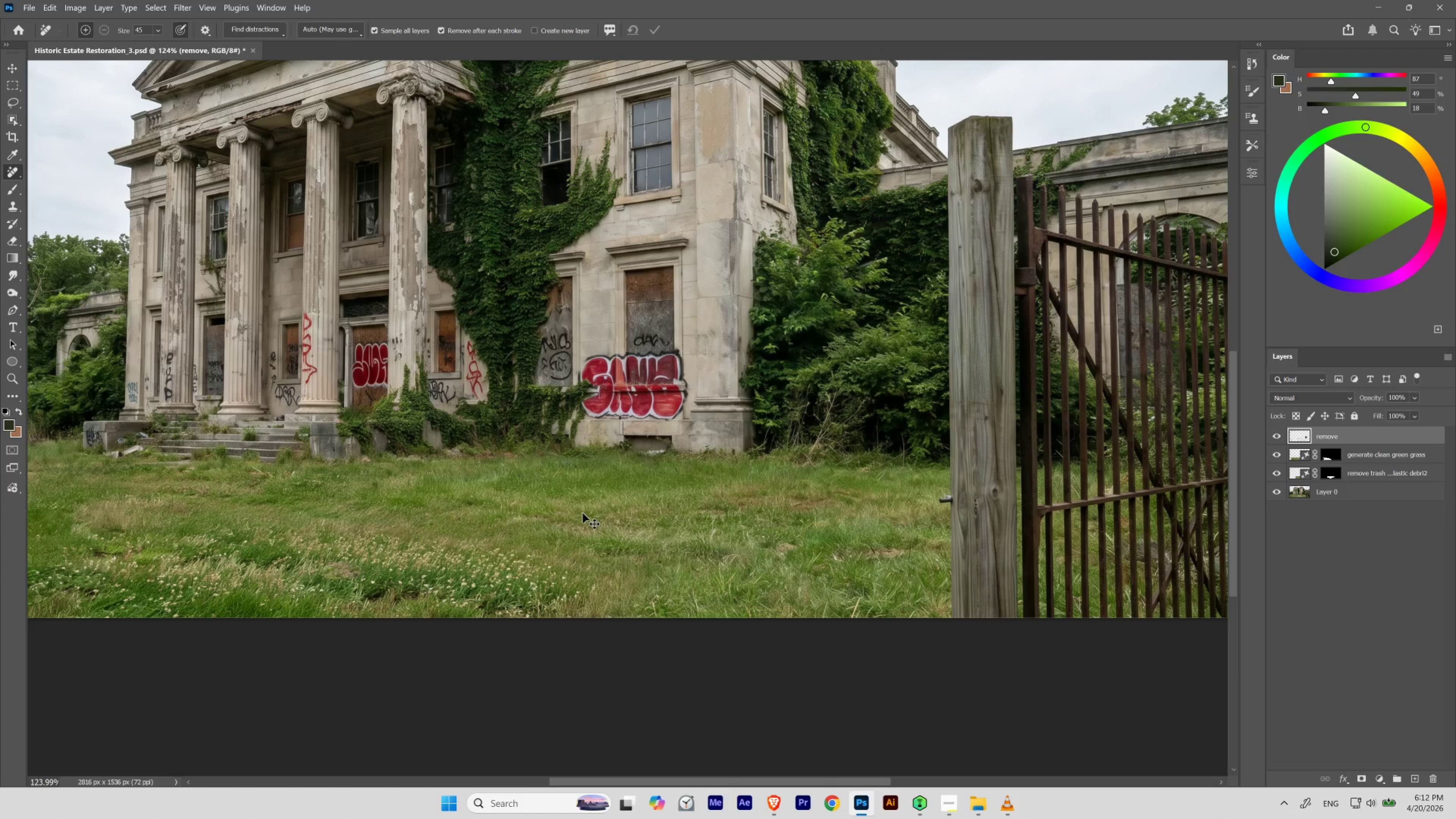 
hold_key(key=ShiftLeft, duration=4.3)
 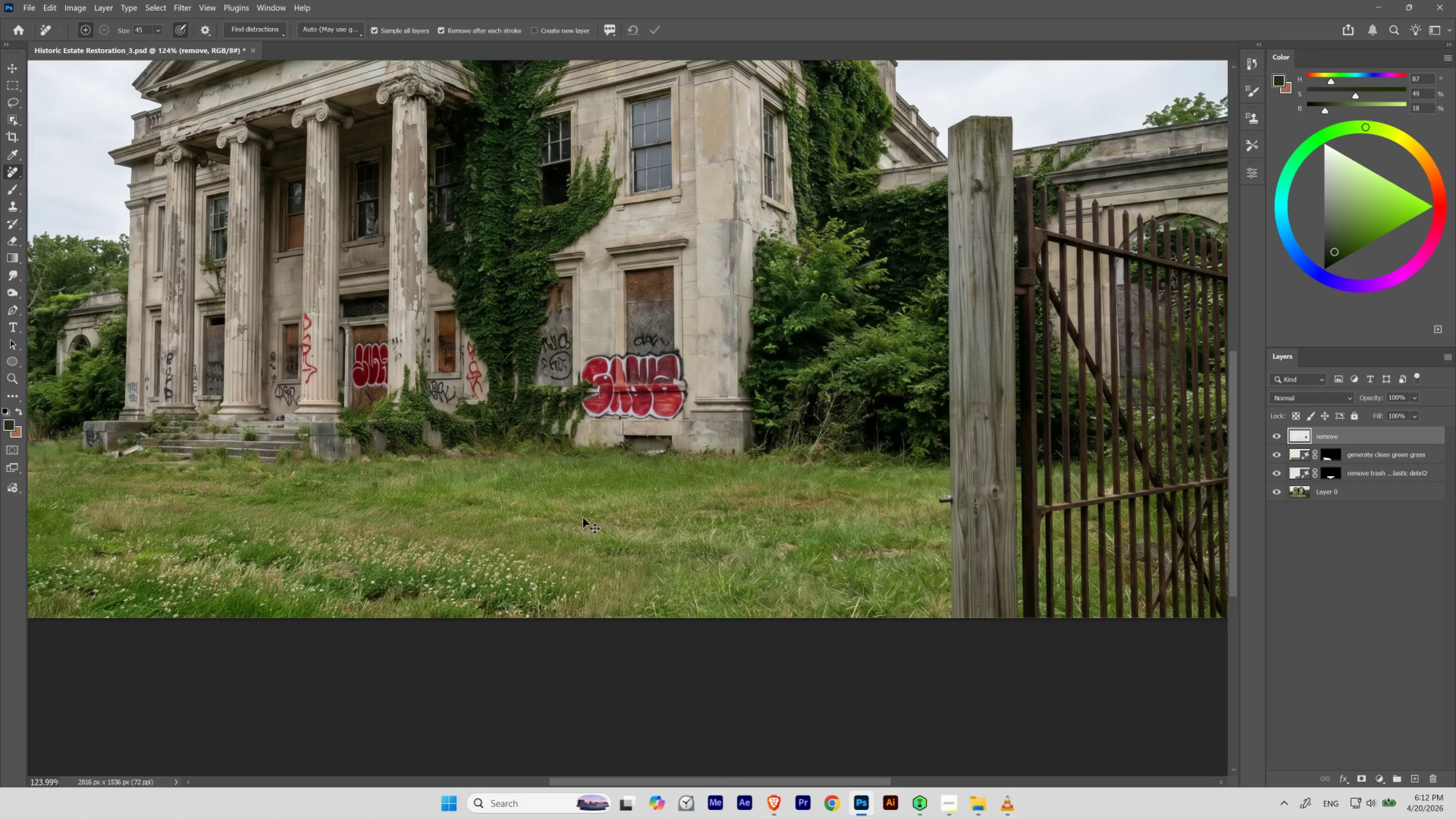 
key(Control+Z)
 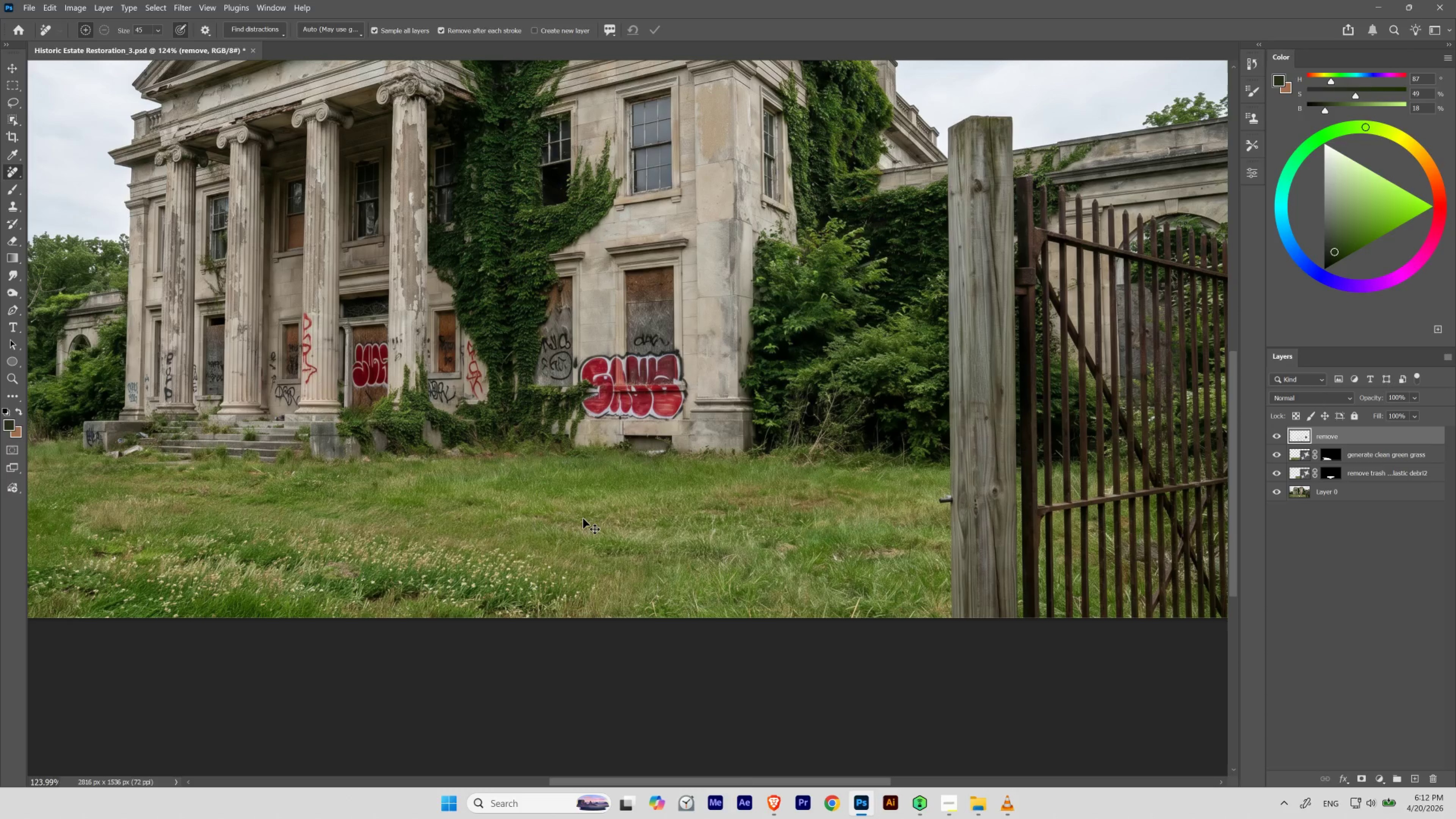 
key(Control+Shift+Z)
 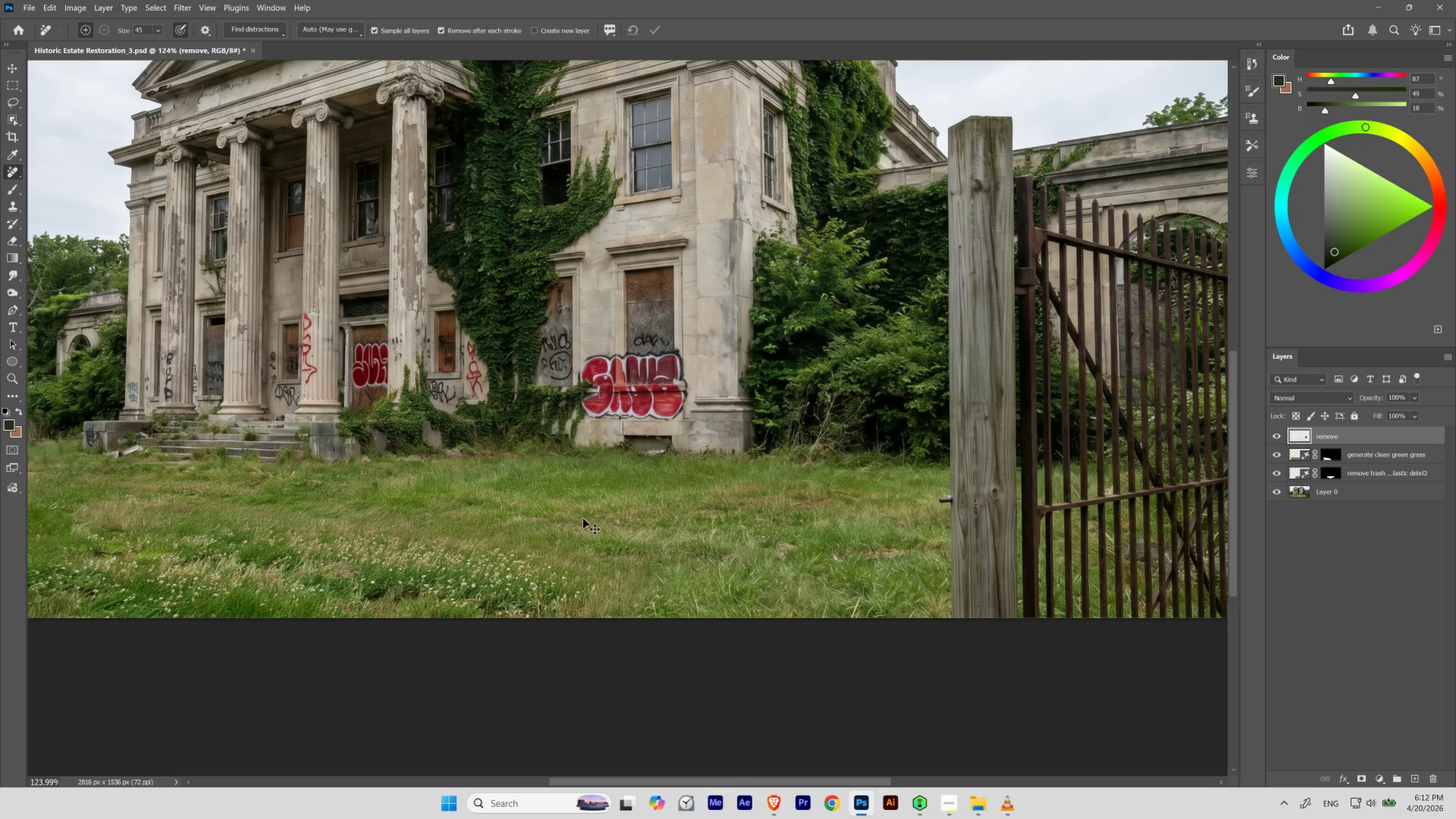 
key(Control+Shift+Z)
 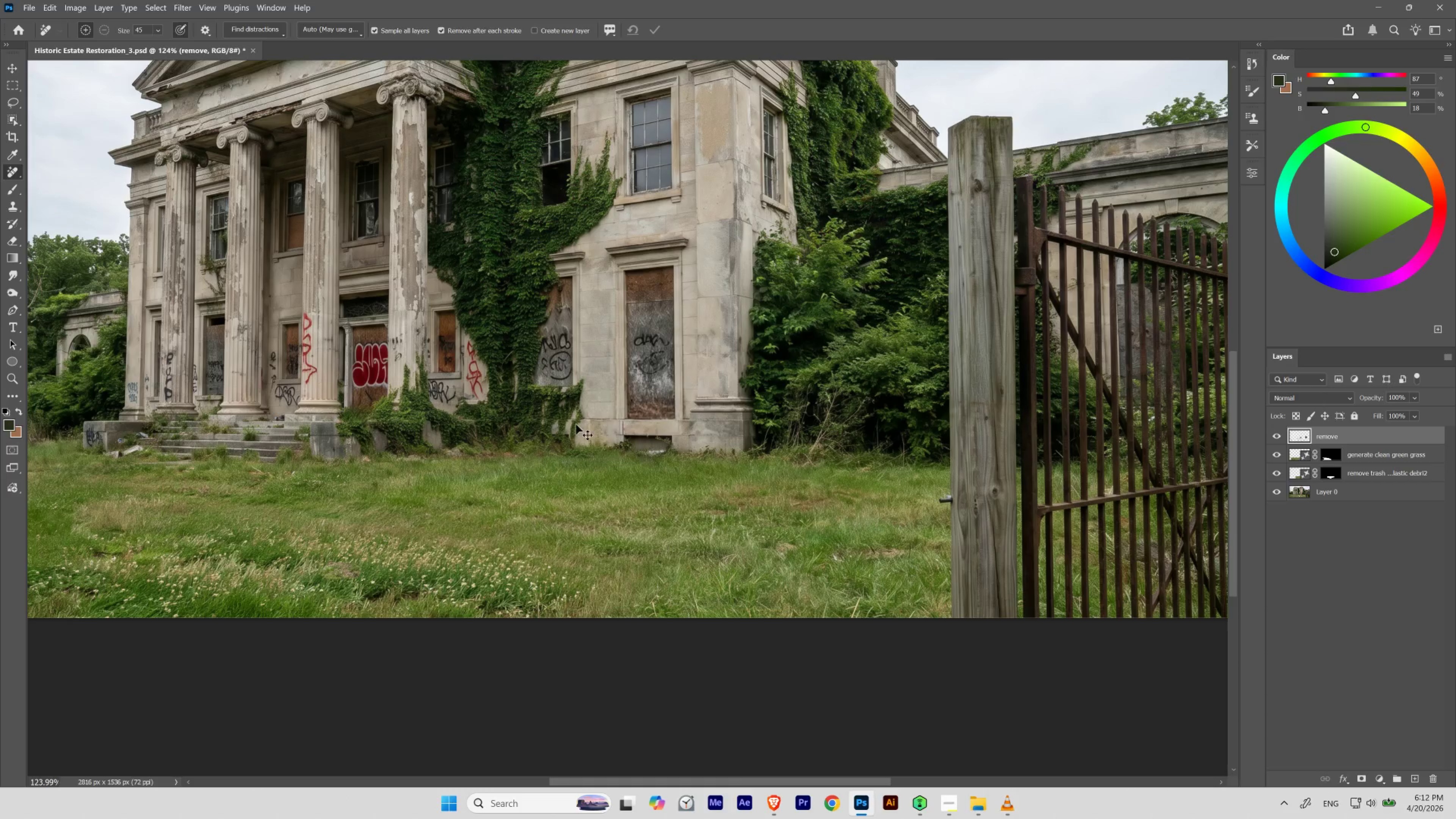 
key(Control+Z)
 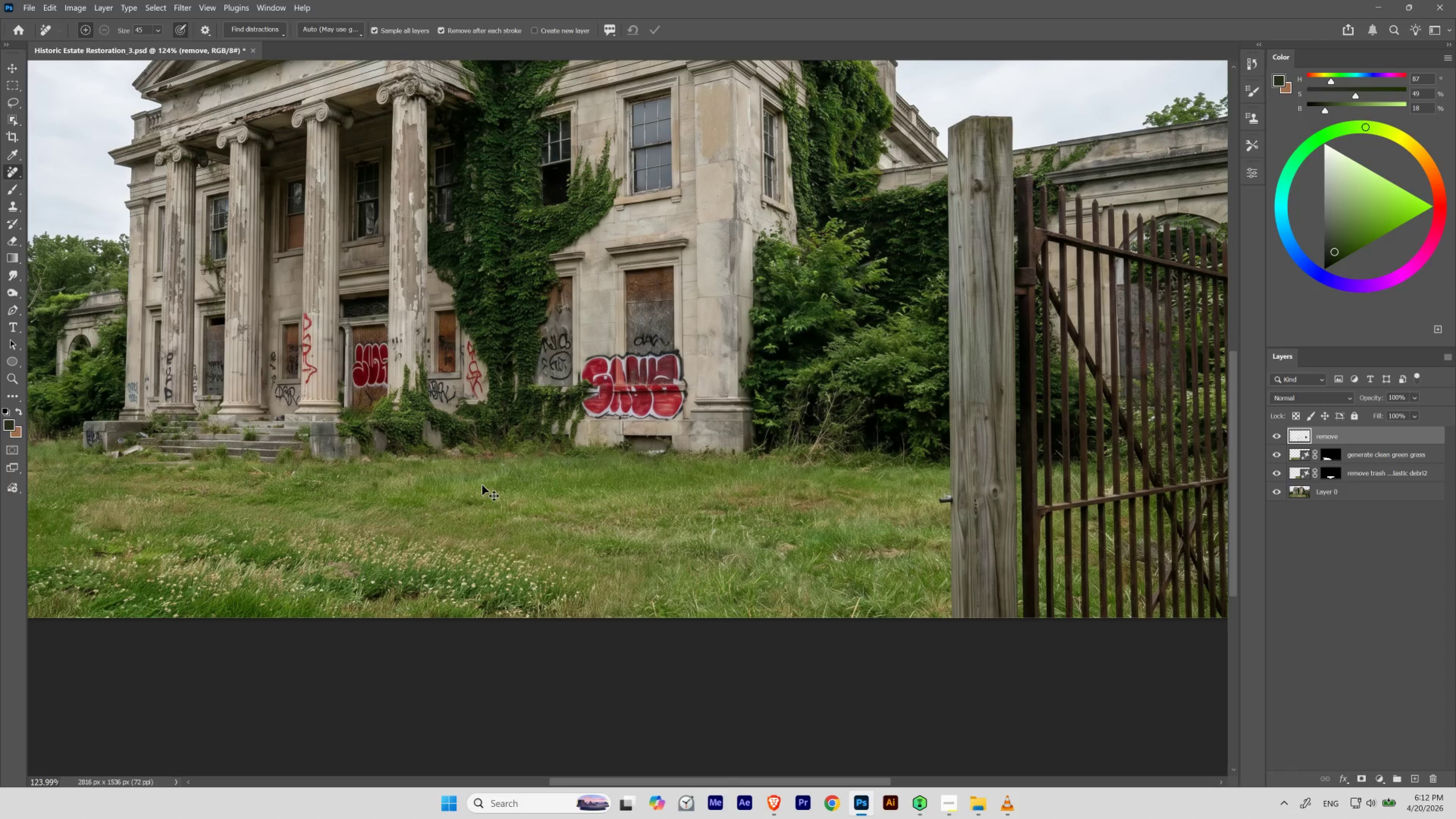 
key(Control+Shift+Z)
 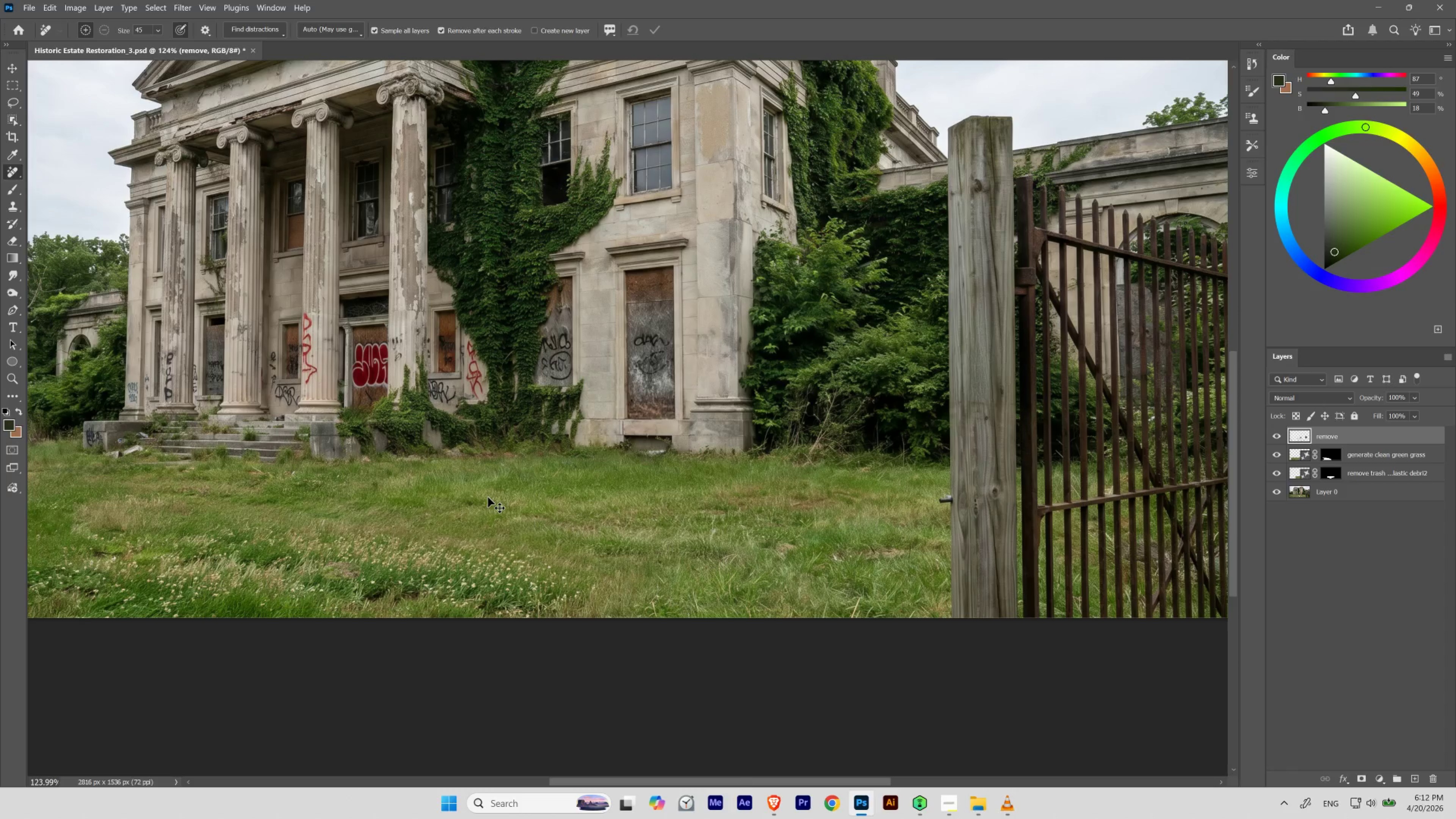 
key(Control+Z)
 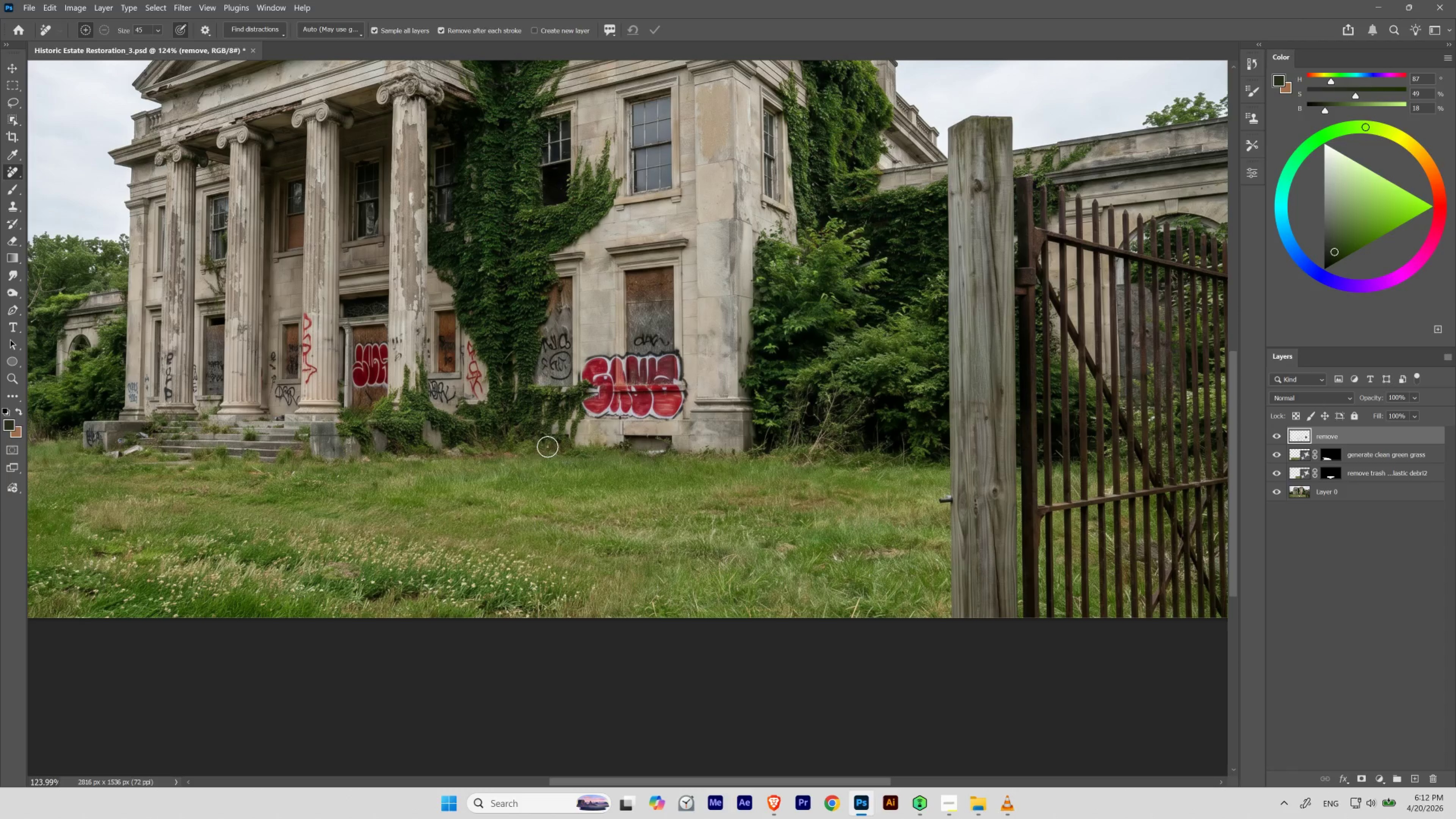 
hold_key(key=Space, duration=1.5)
 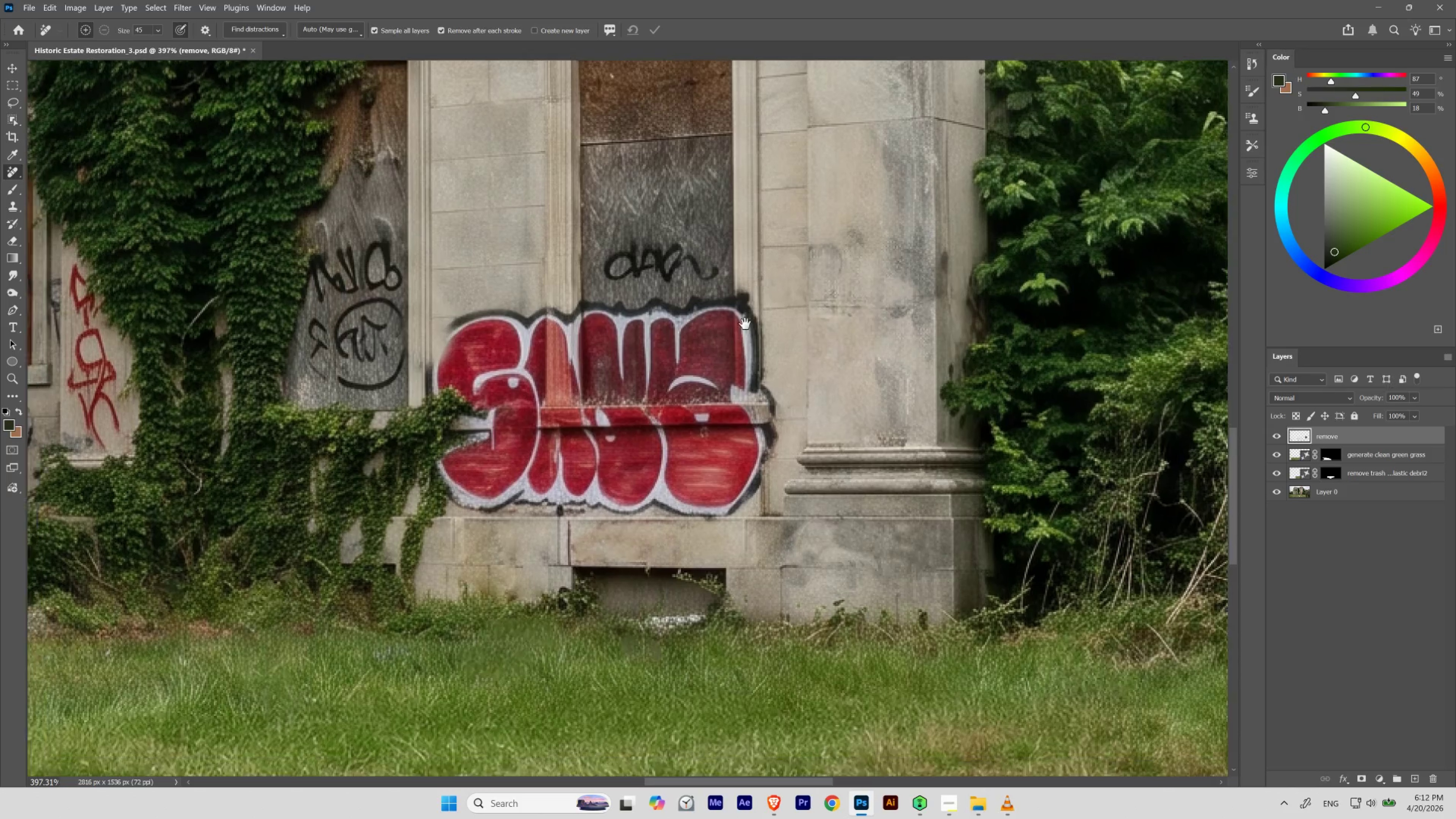 
hold_key(key=ControlLeft, duration=1.89)
left_click_drag(start_coordinate=[654, 367], to_coordinate=[693, 396])
 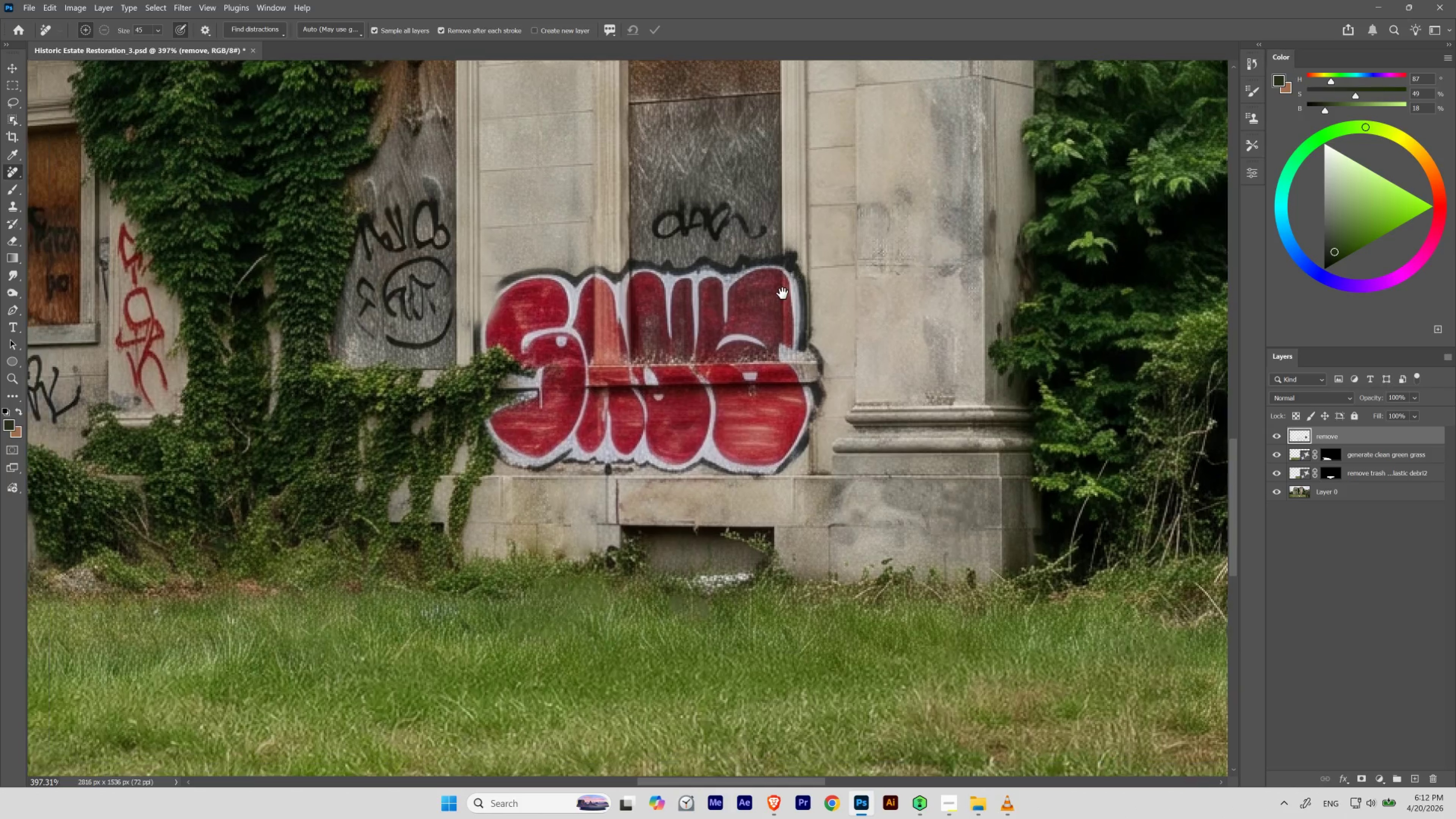 
hold_key(key=Space, duration=1.24)
 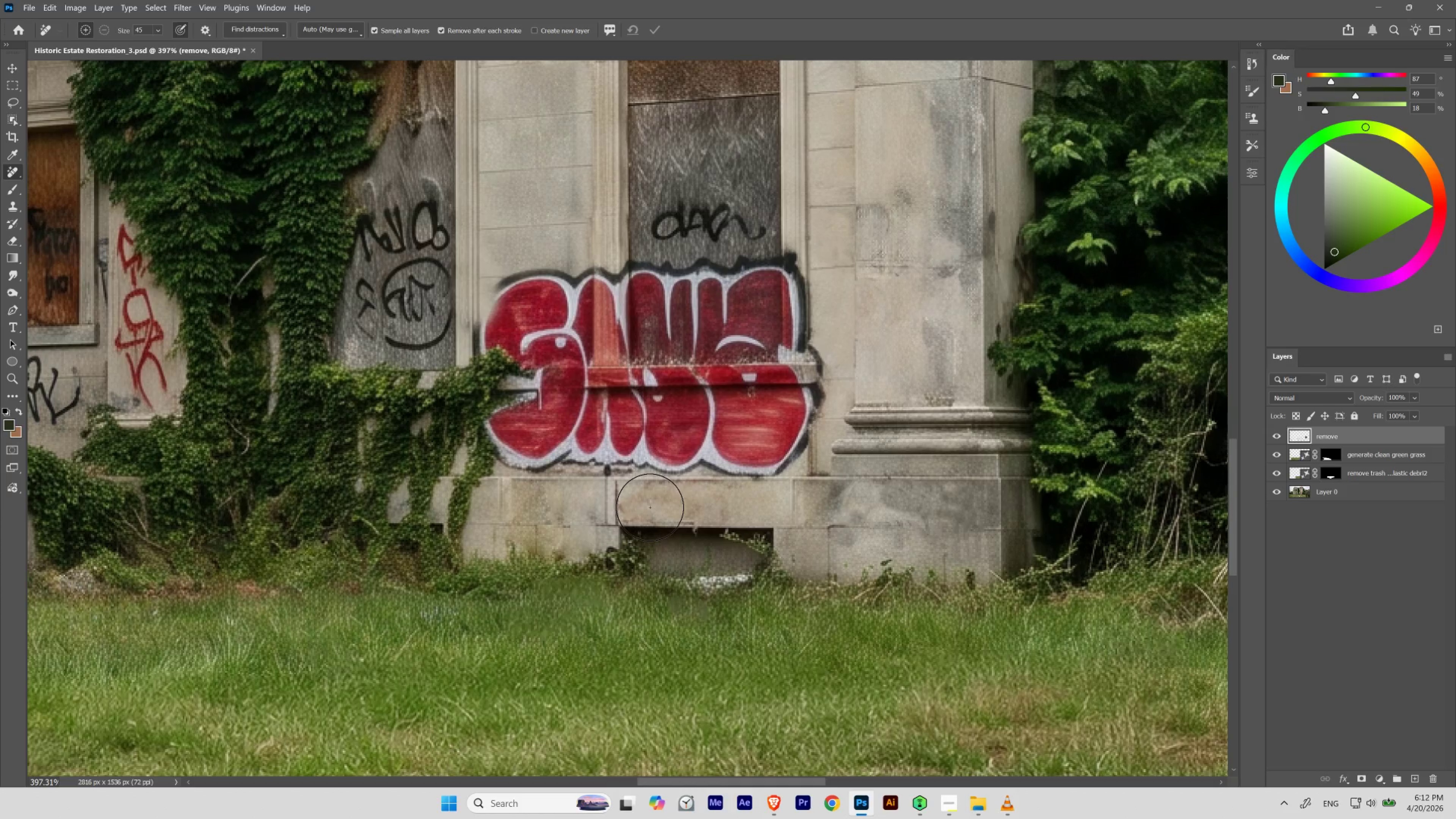 
left_click_drag(start_coordinate=[722, 351], to_coordinate=[783, 293])
 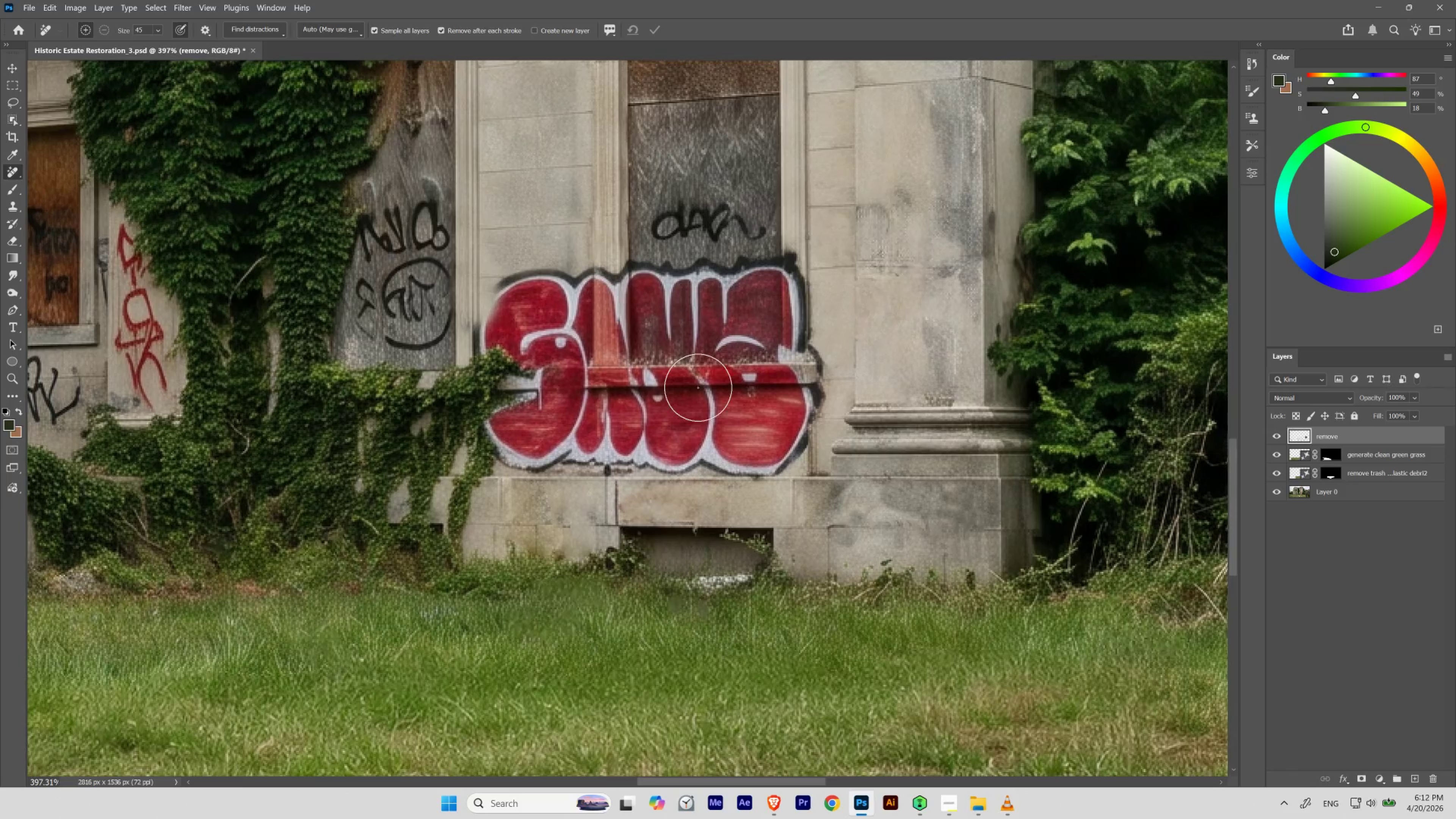 
hold_key(key=Space, duration=12.72)
 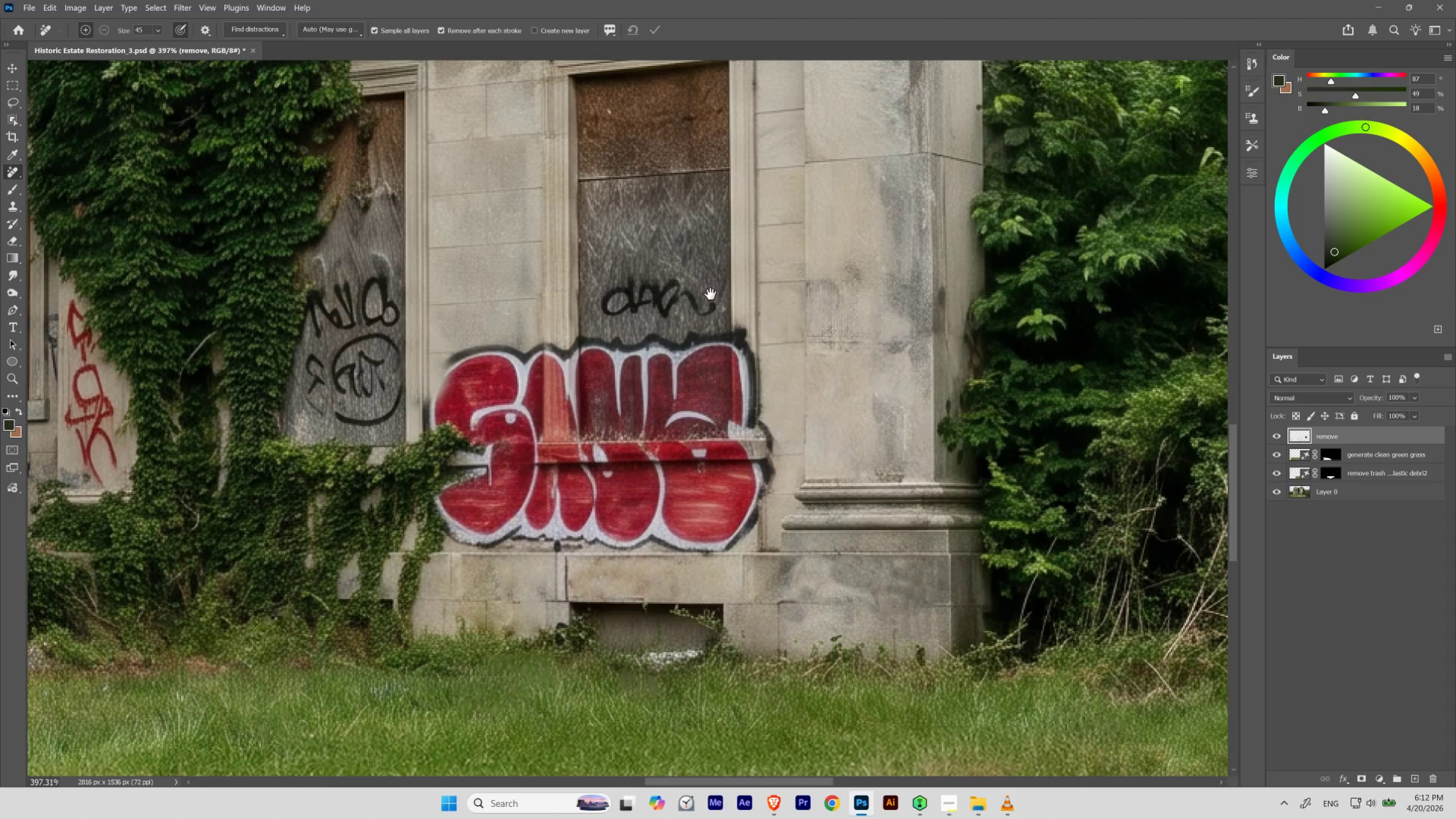 
hold_key(key=Space, duration=1.5)
 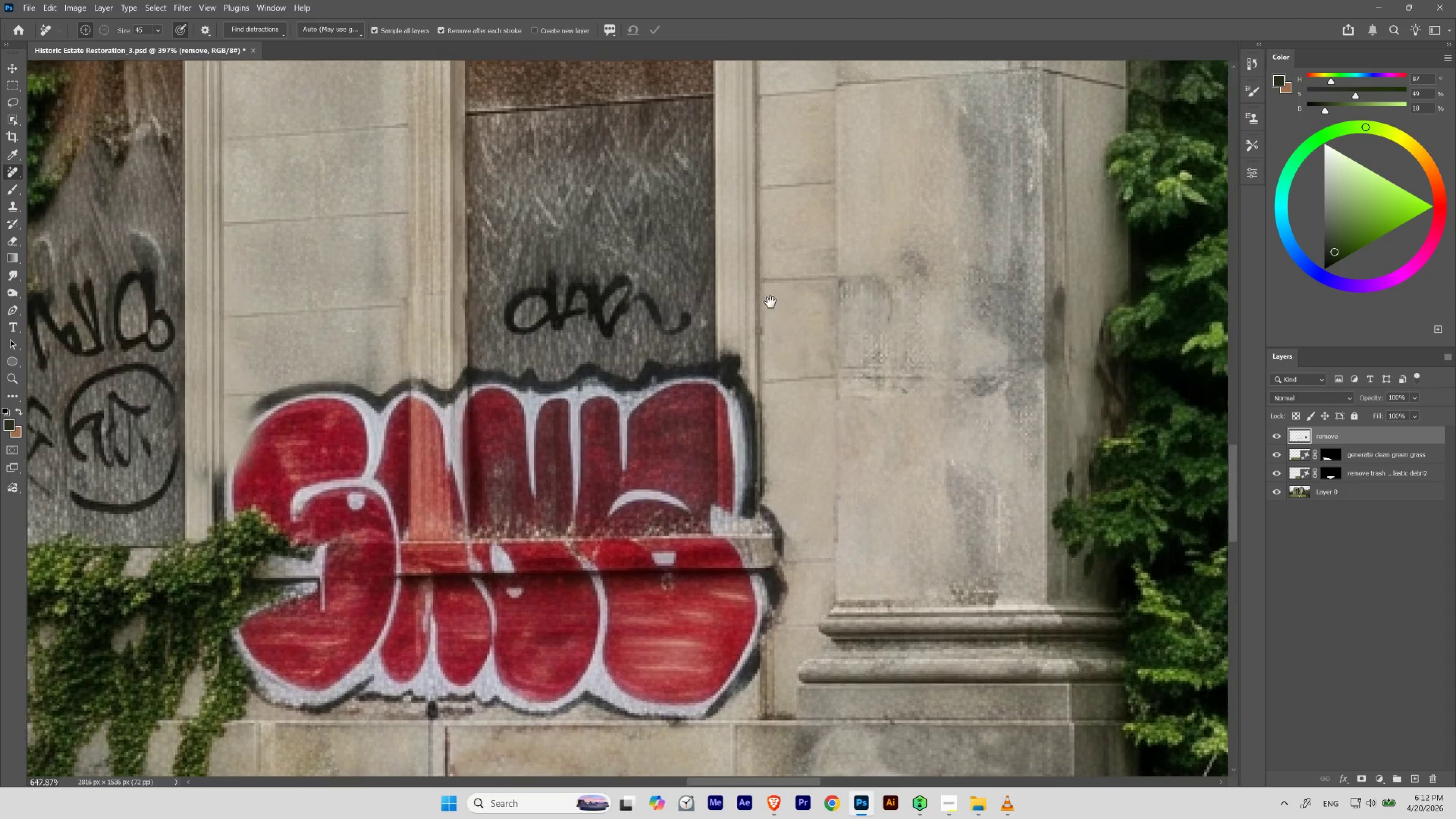 
left_click_drag(start_coordinate=[761, 218], to_coordinate=[710, 296])
 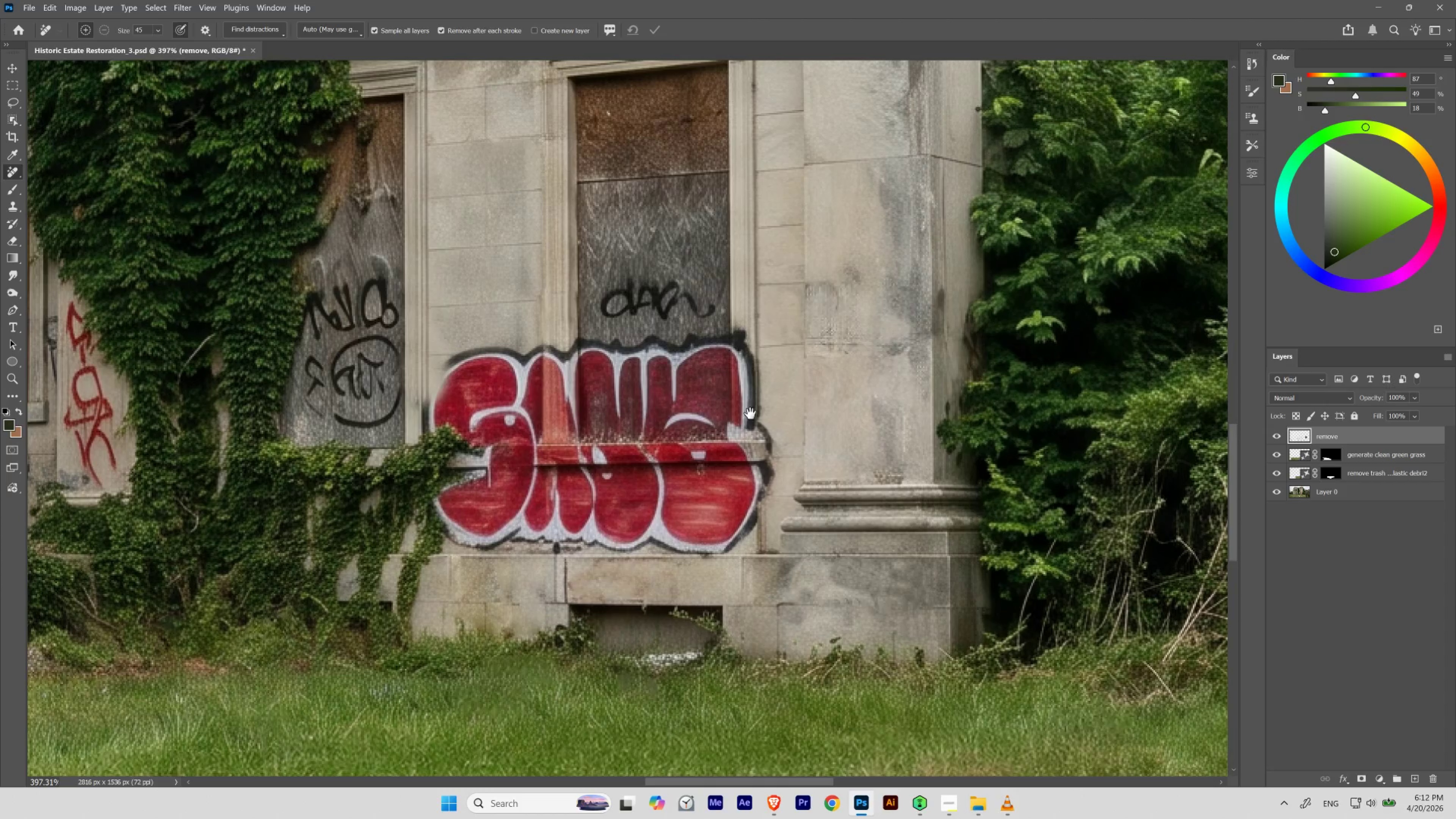 
hold_key(key=Space, duration=1.39)
 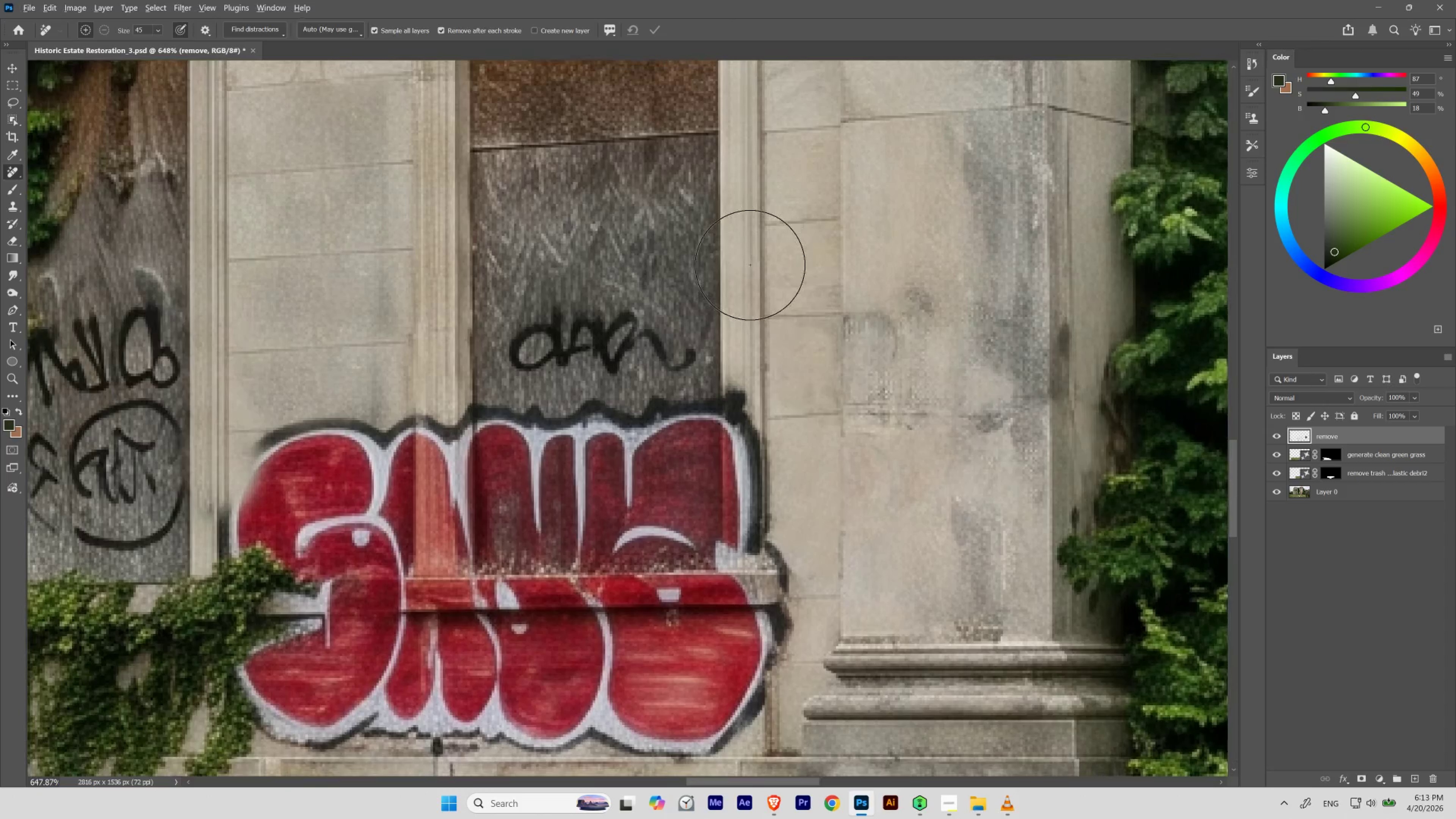 
hold_key(key=ControlLeft, duration=0.59)
left_click_drag(start_coordinate=[754, 291], to_coordinate=[771, 315])
 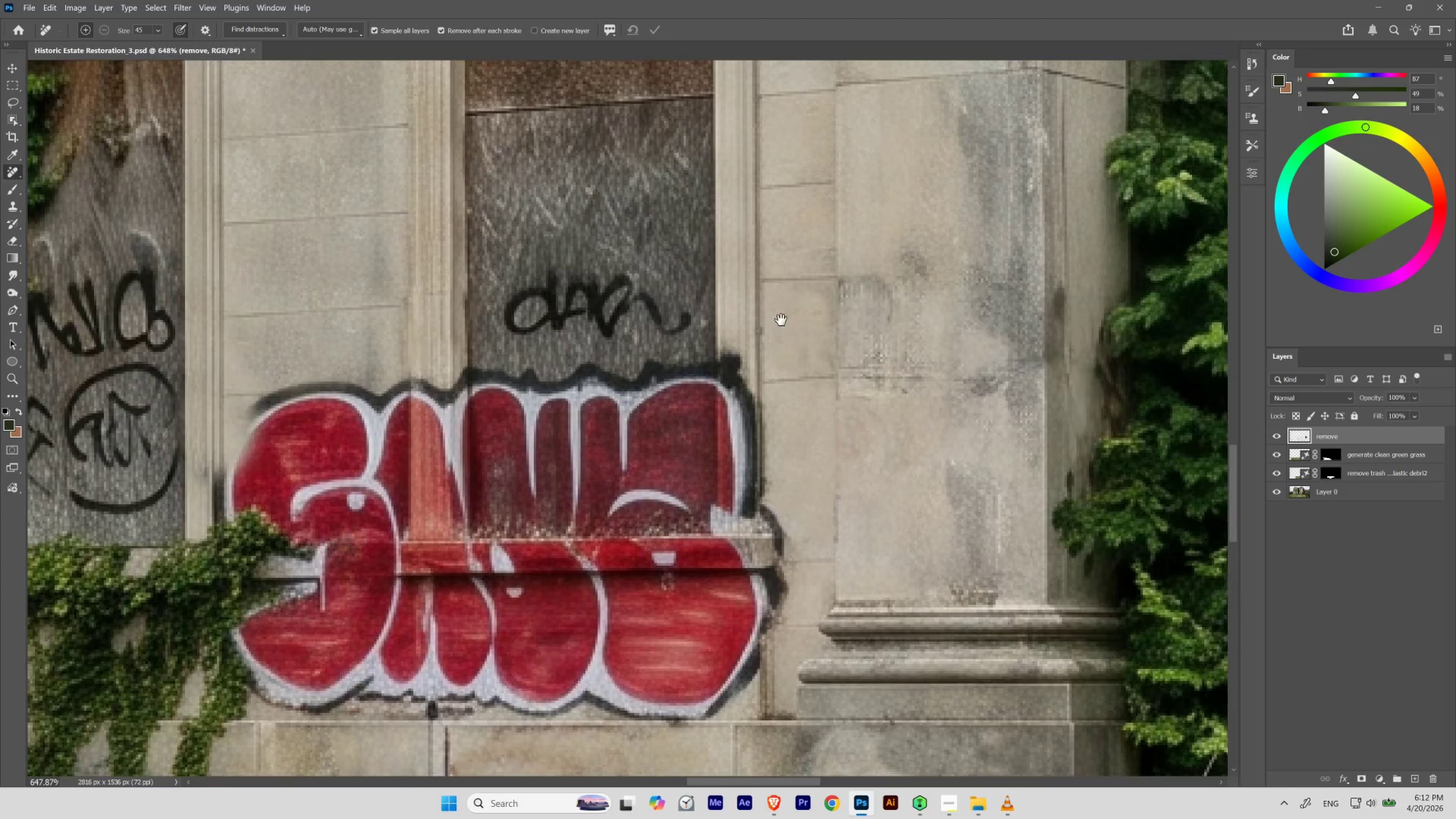 
left_click_drag(start_coordinate=[781, 266], to_coordinate=[786, 302])
 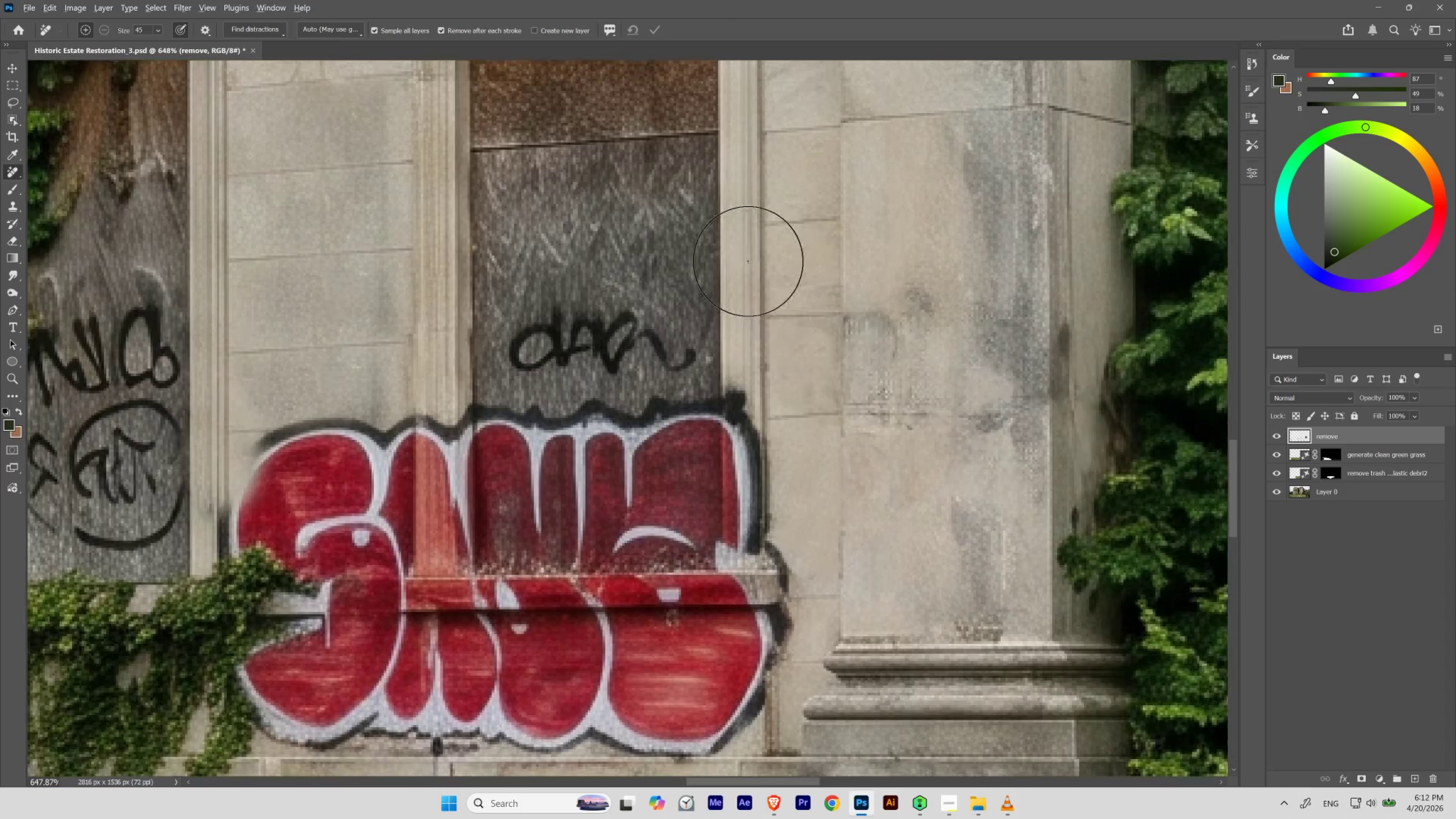 
hold_key(key=AltLeft, duration=0.44)
 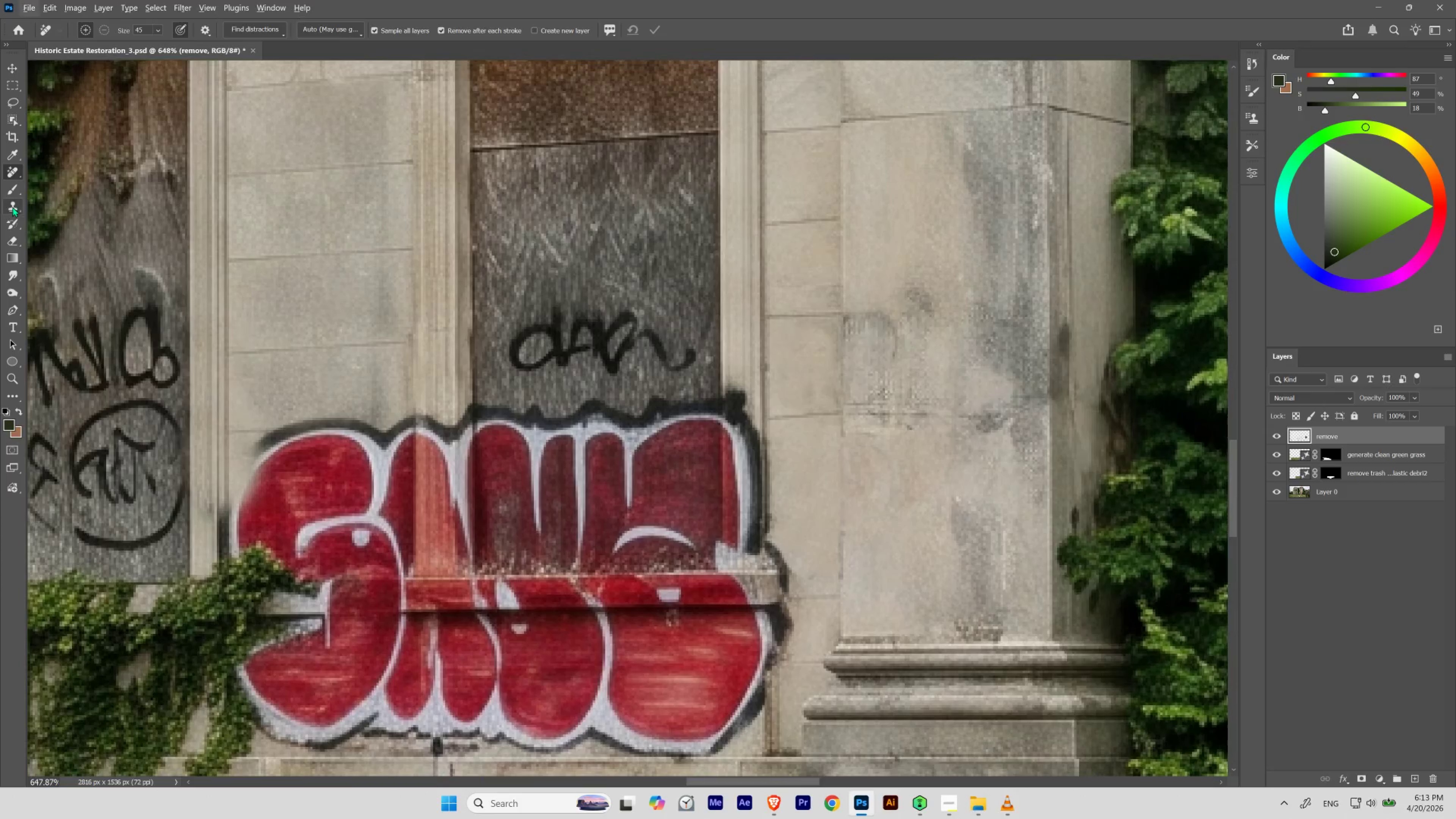 
left_click([14, 206])
 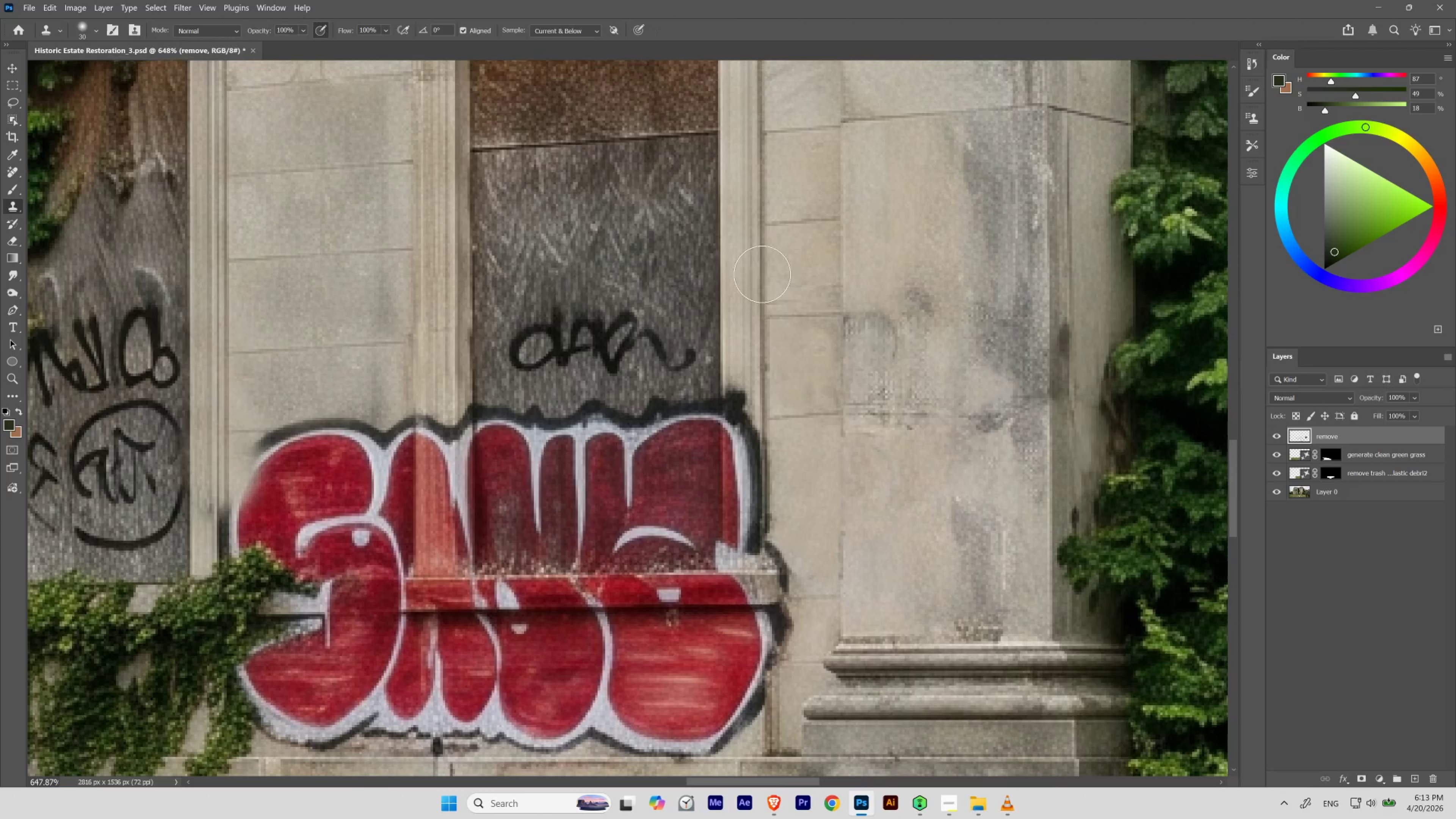 
hold_key(key=AltLeft, duration=3.98)
left_click_drag(start_coordinate=[749, 240], to_coordinate=[742, 250])
 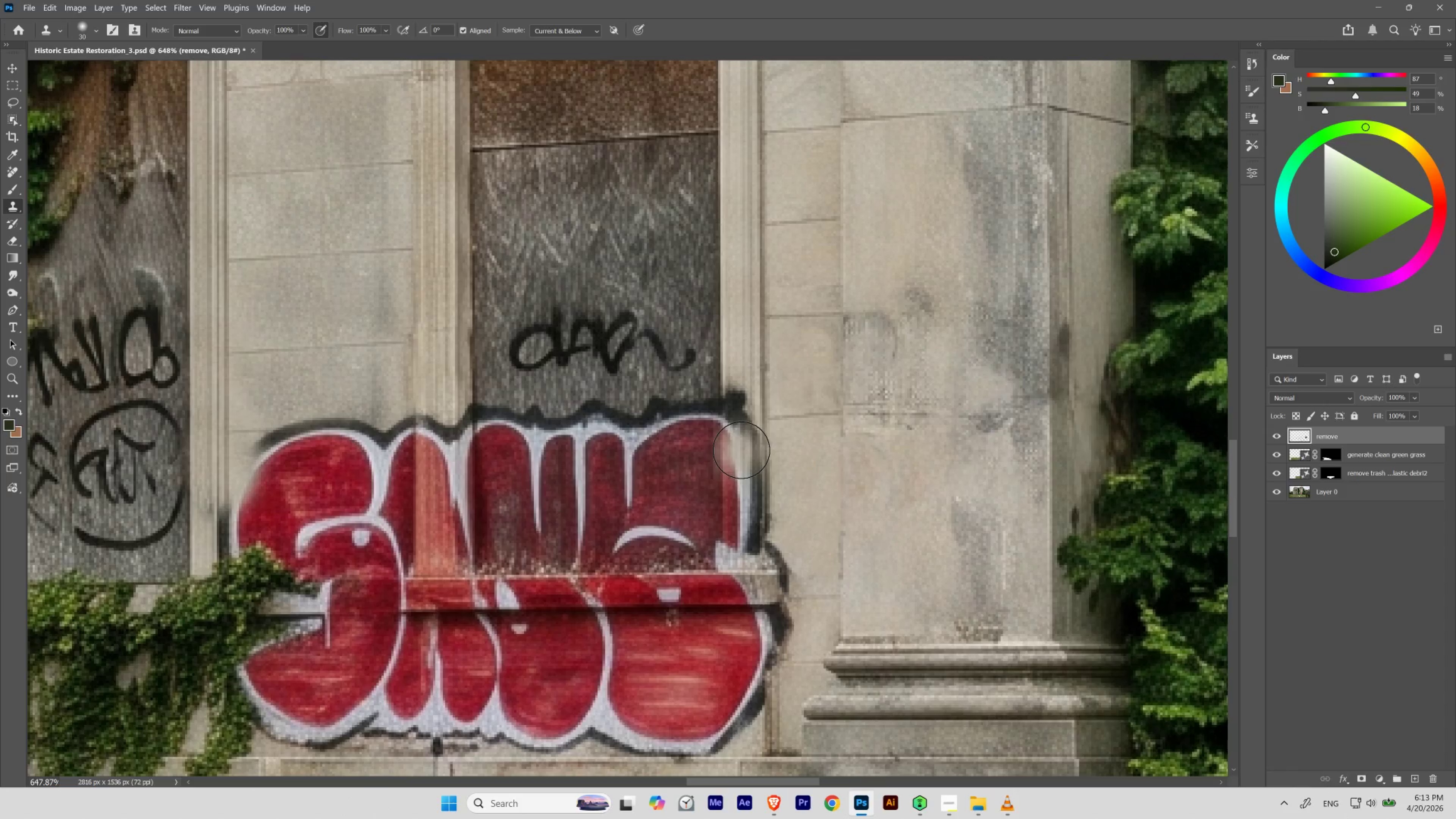 
key(BracketRight)
 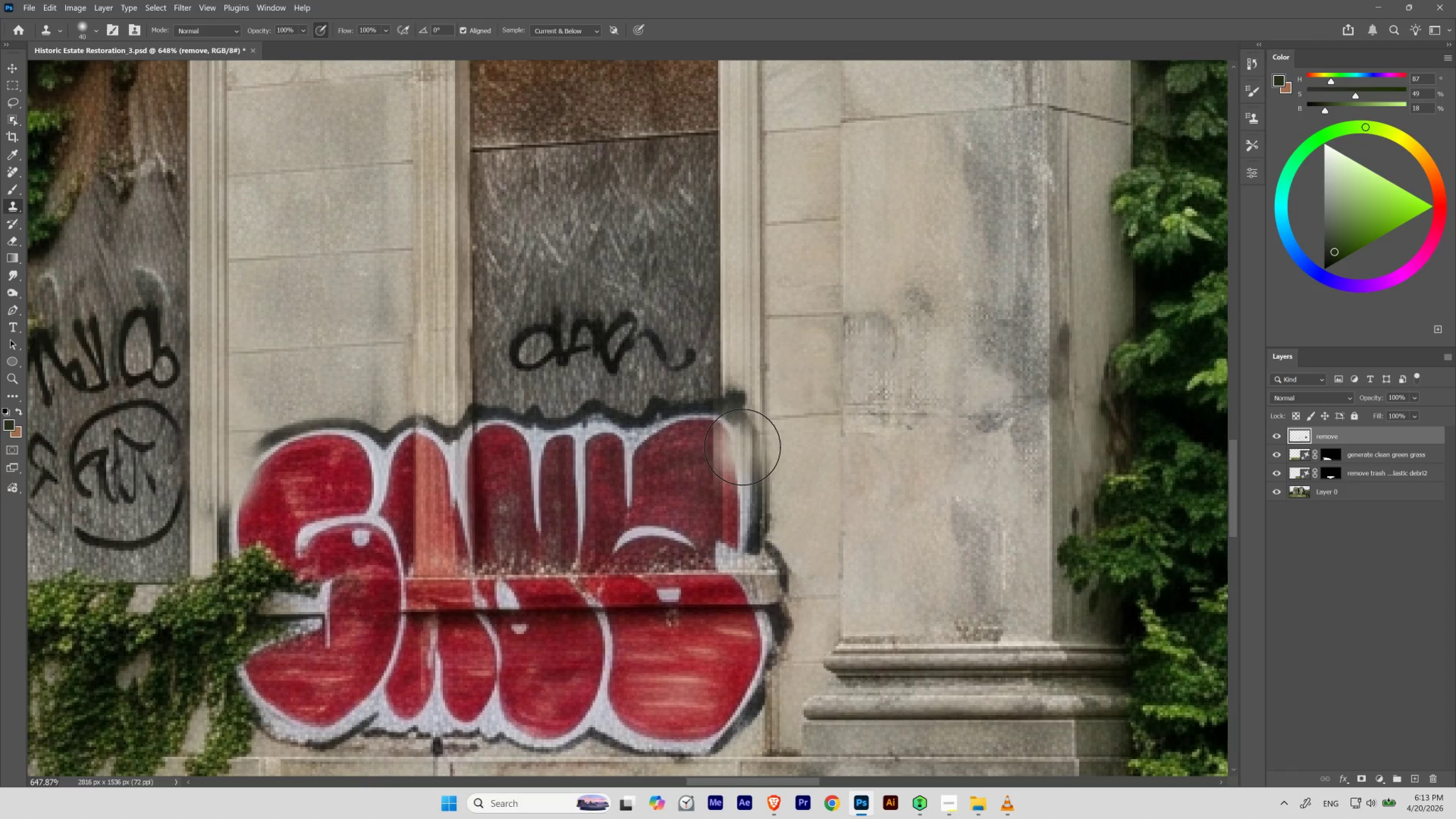 
key(BracketRight)
 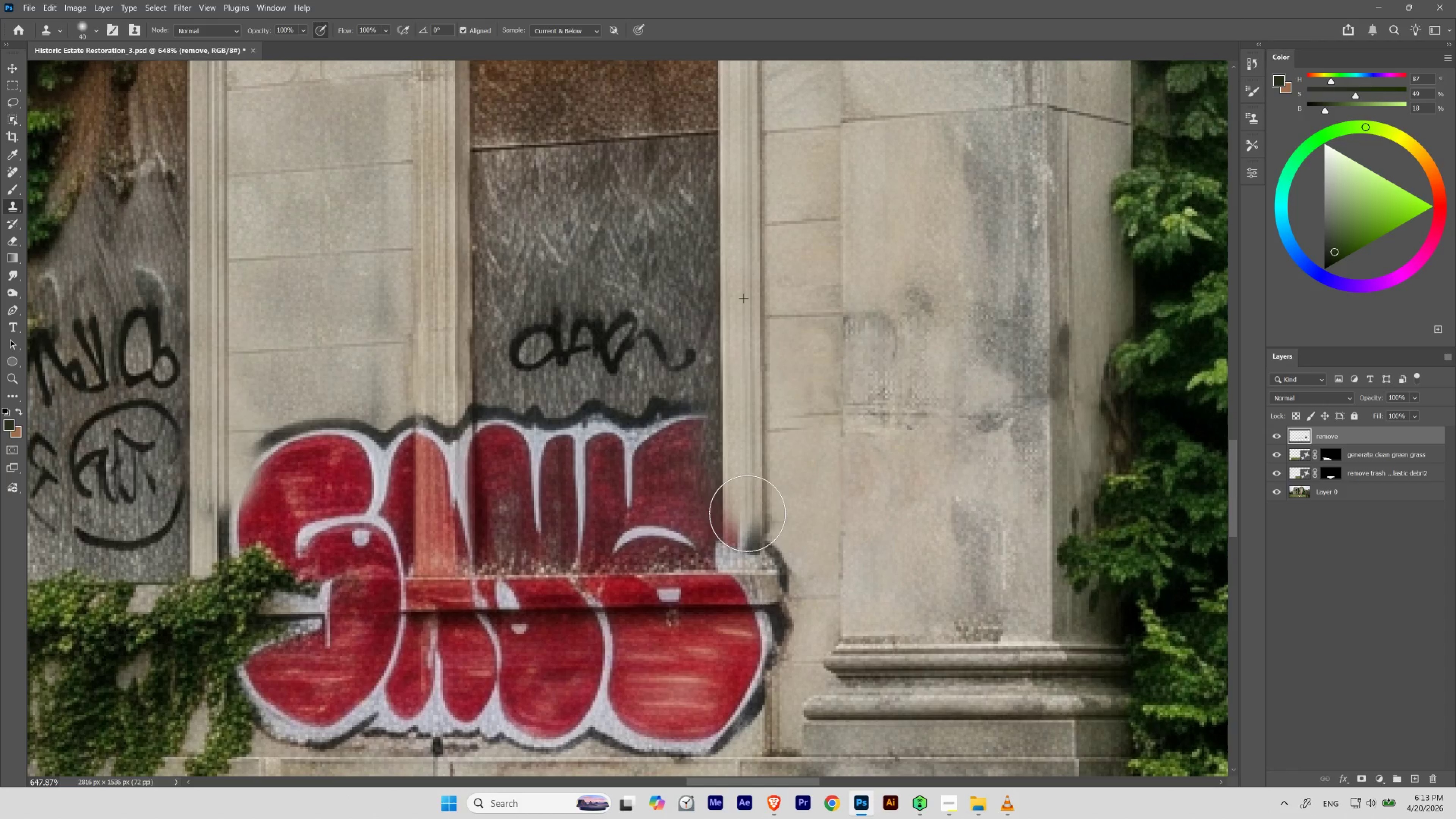 
wait(7.58)
 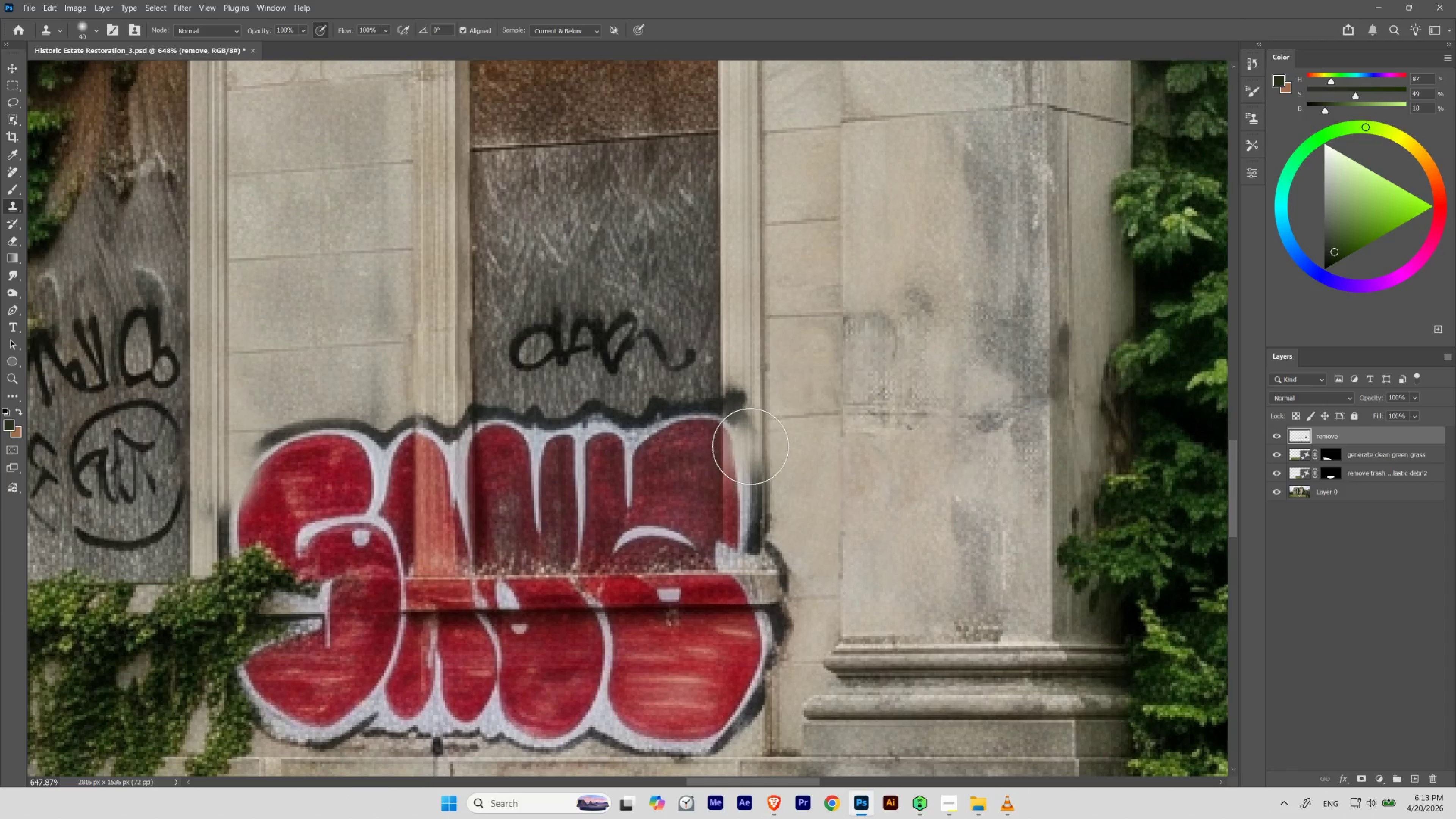 
hold_key(key=ControlLeft, duration=2.0)
 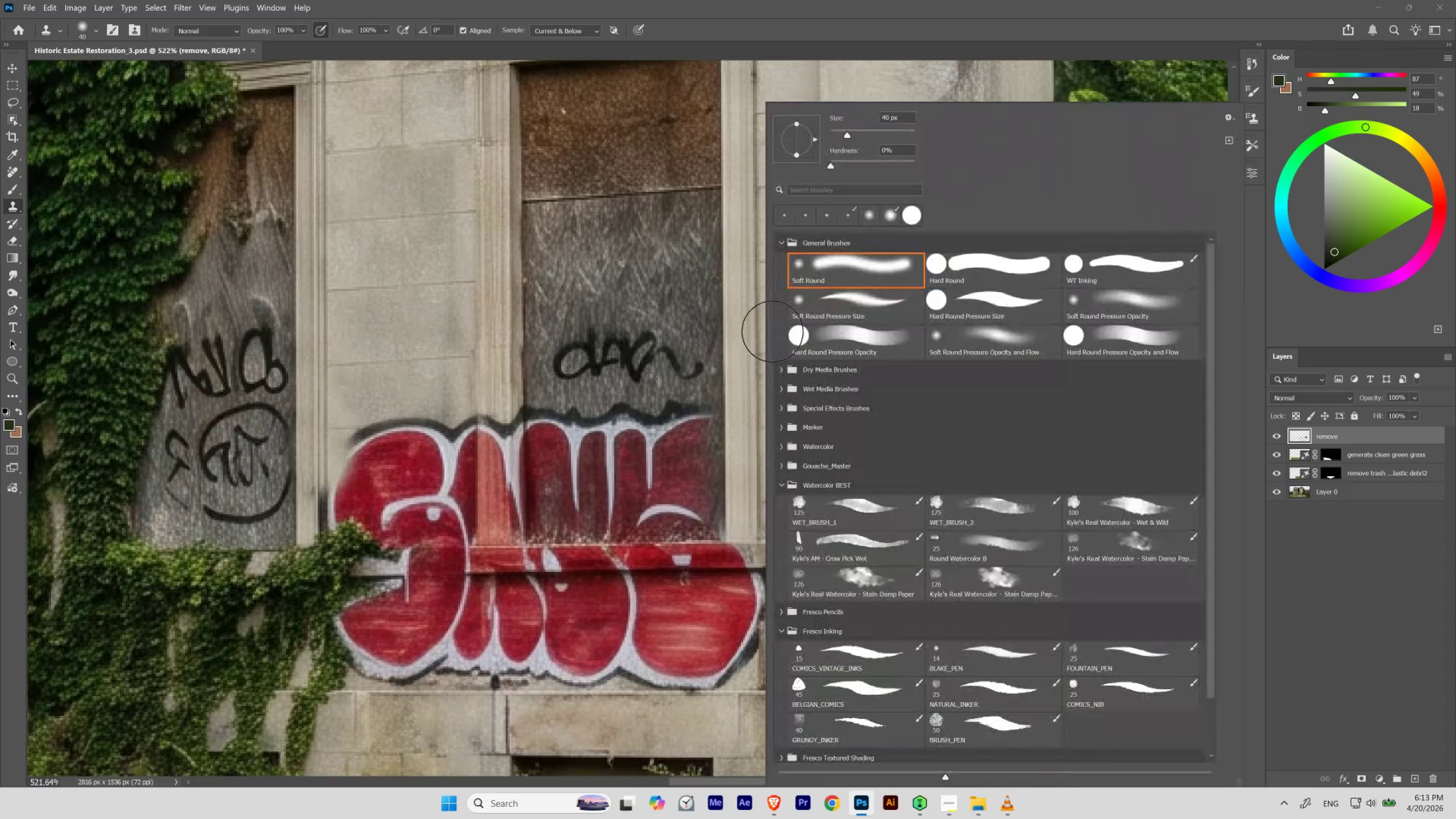 
hold_key(key=Space, duration=1.5)
 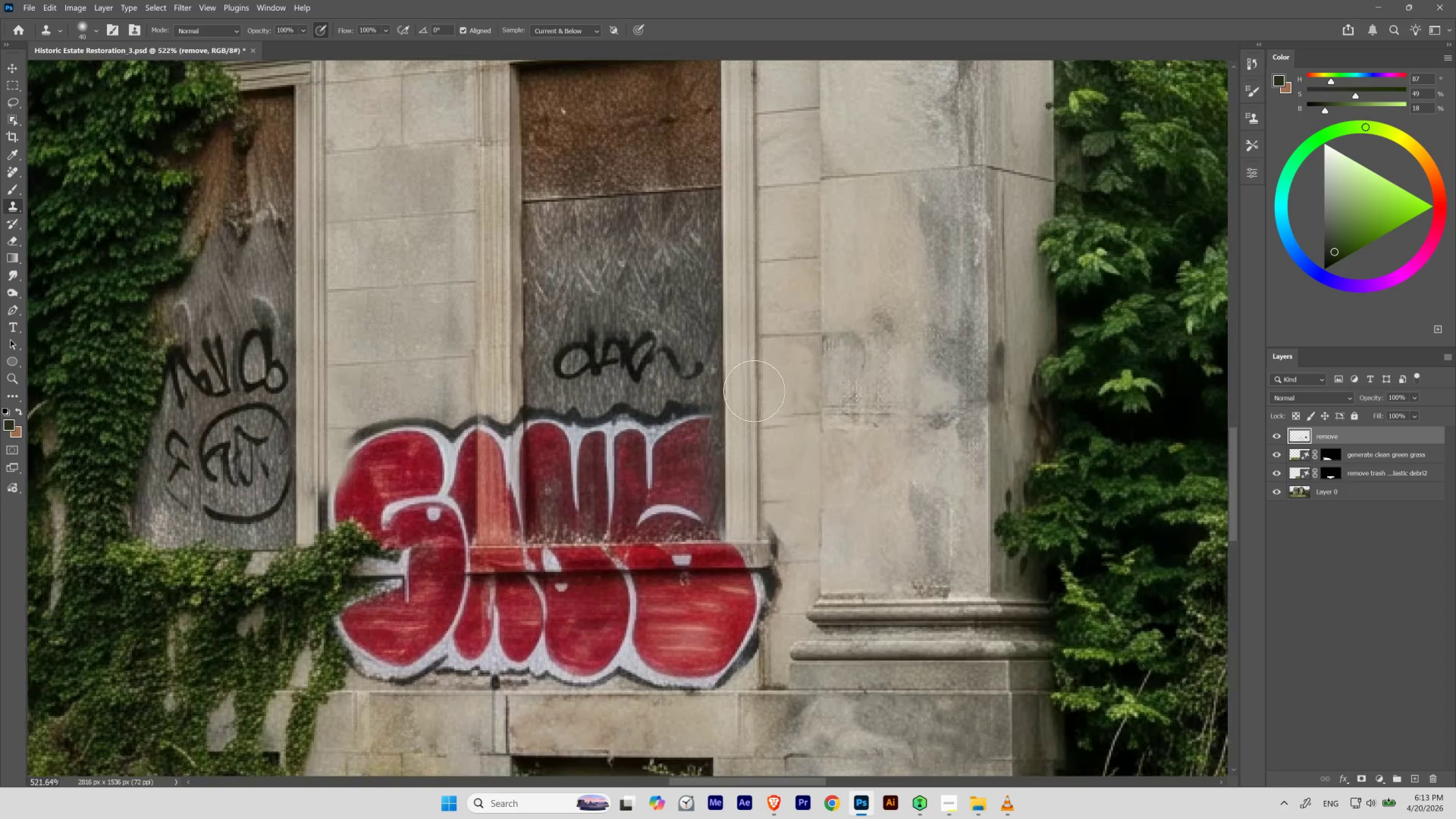 
left_click_drag(start_coordinate=[736, 416], to_coordinate=[728, 490])
 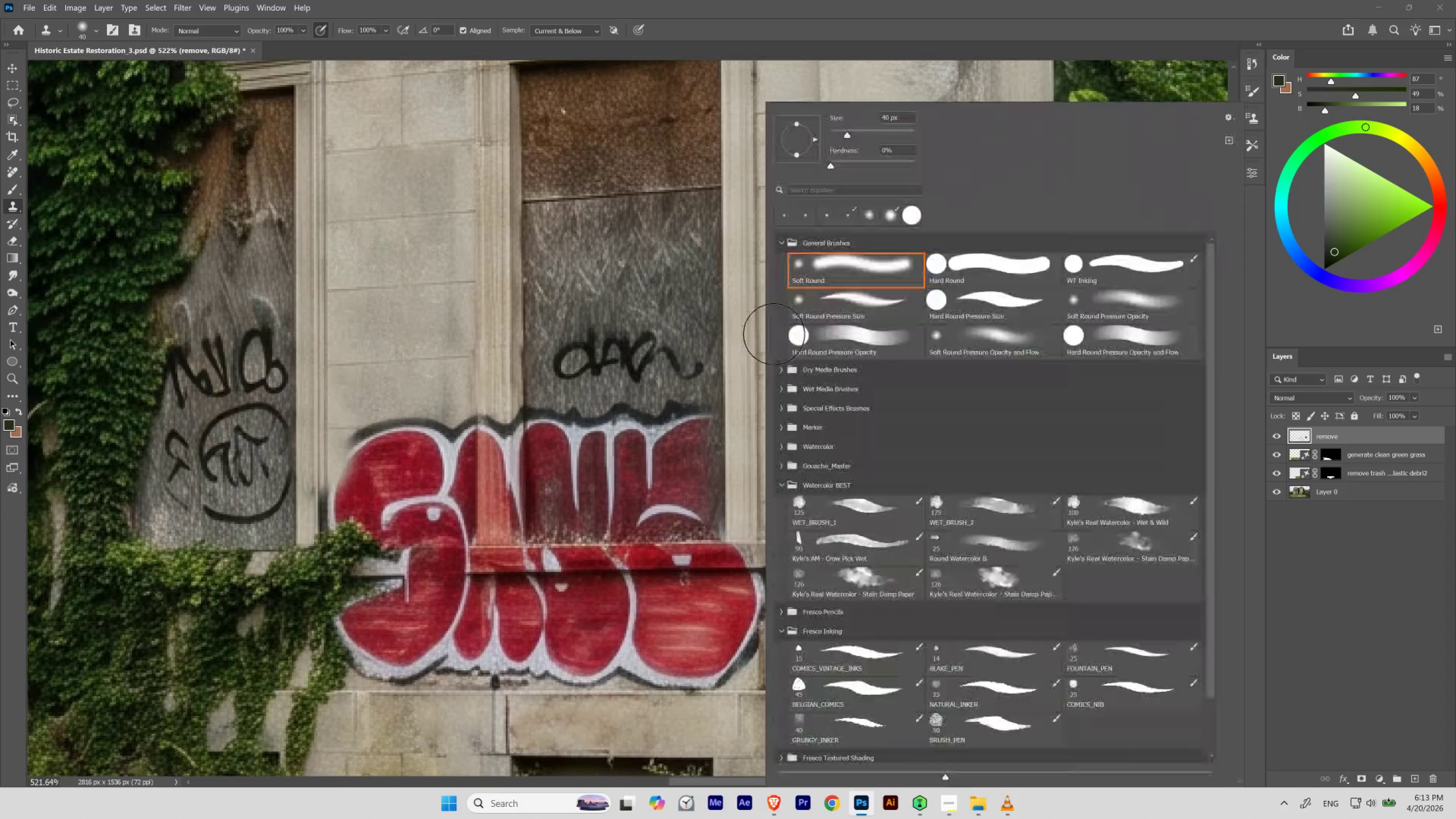 
hold_key(key=Space, duration=0.48)
 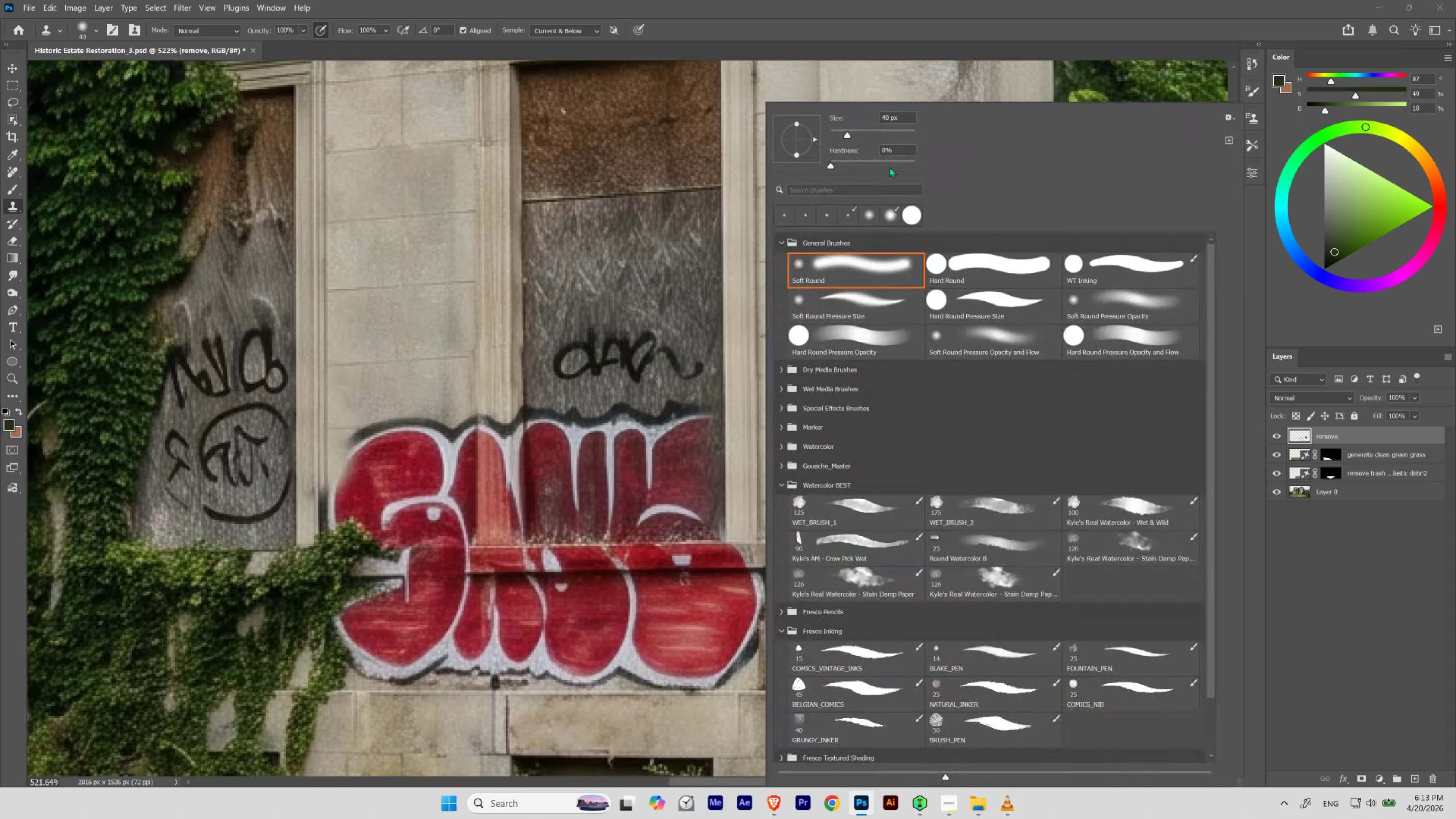 
left_click_drag(start_coordinate=[898, 153], to_coordinate=[863, 161])
 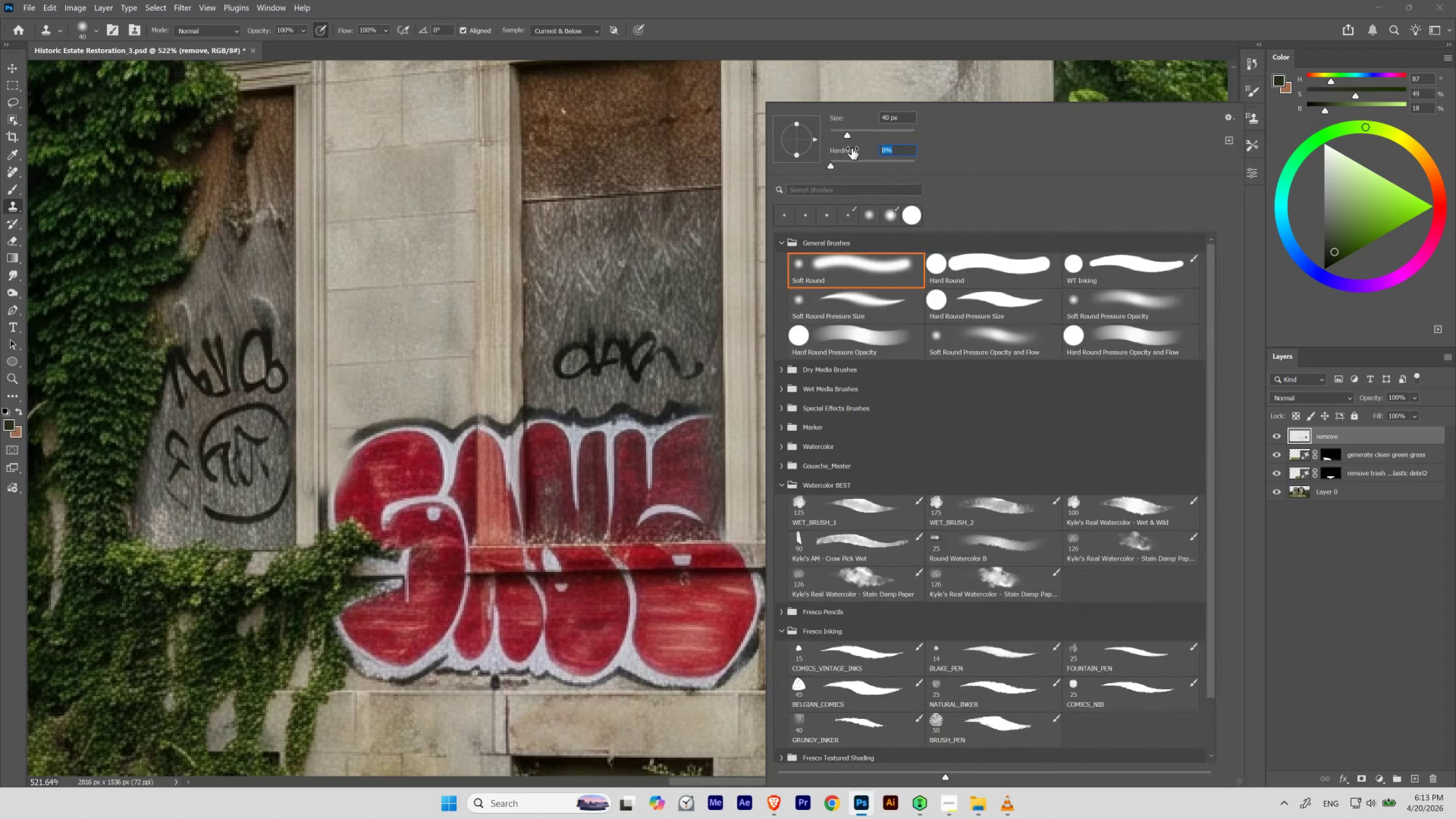 
key(Numpad3)
 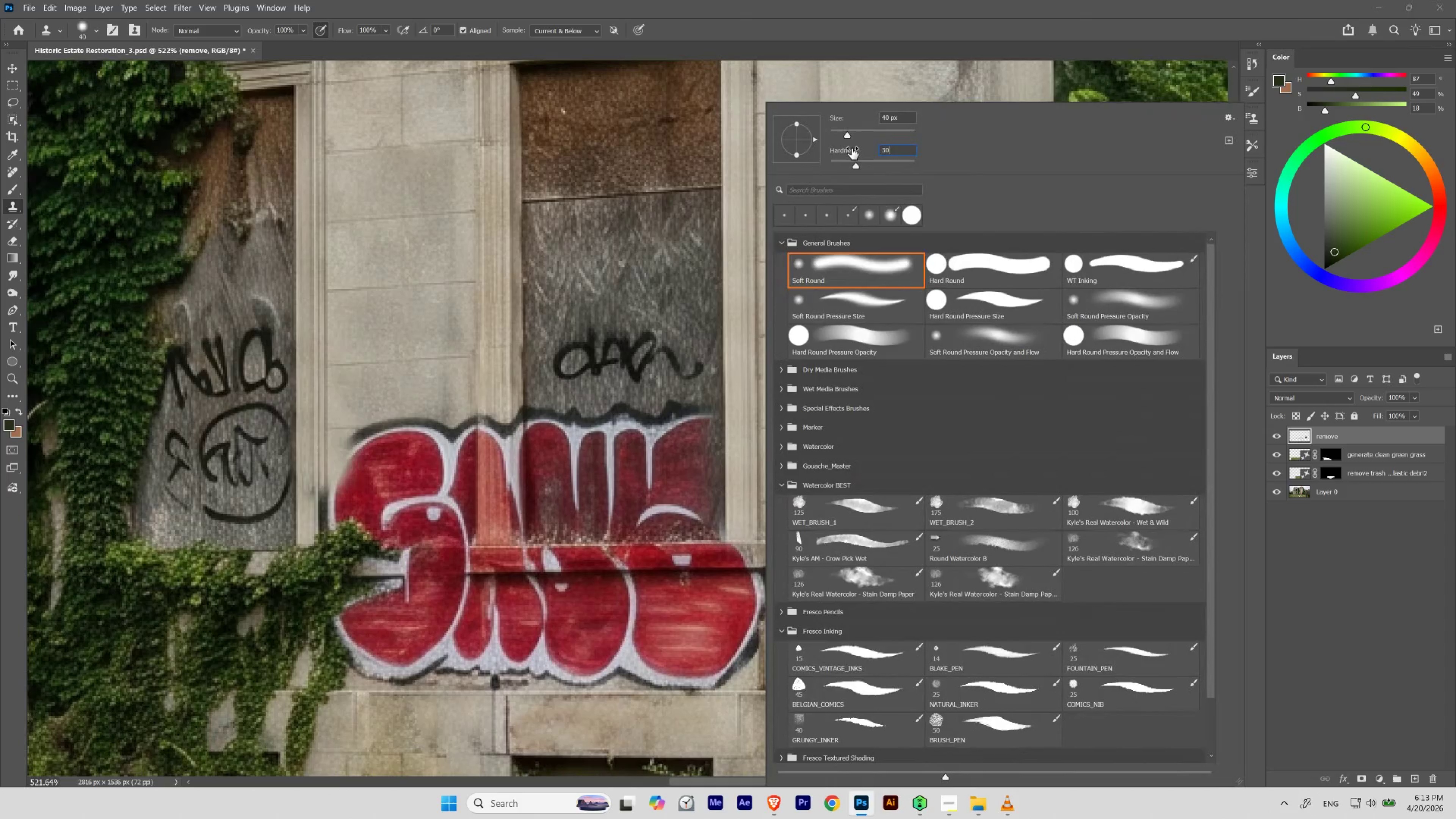 
key(Numpad0)
 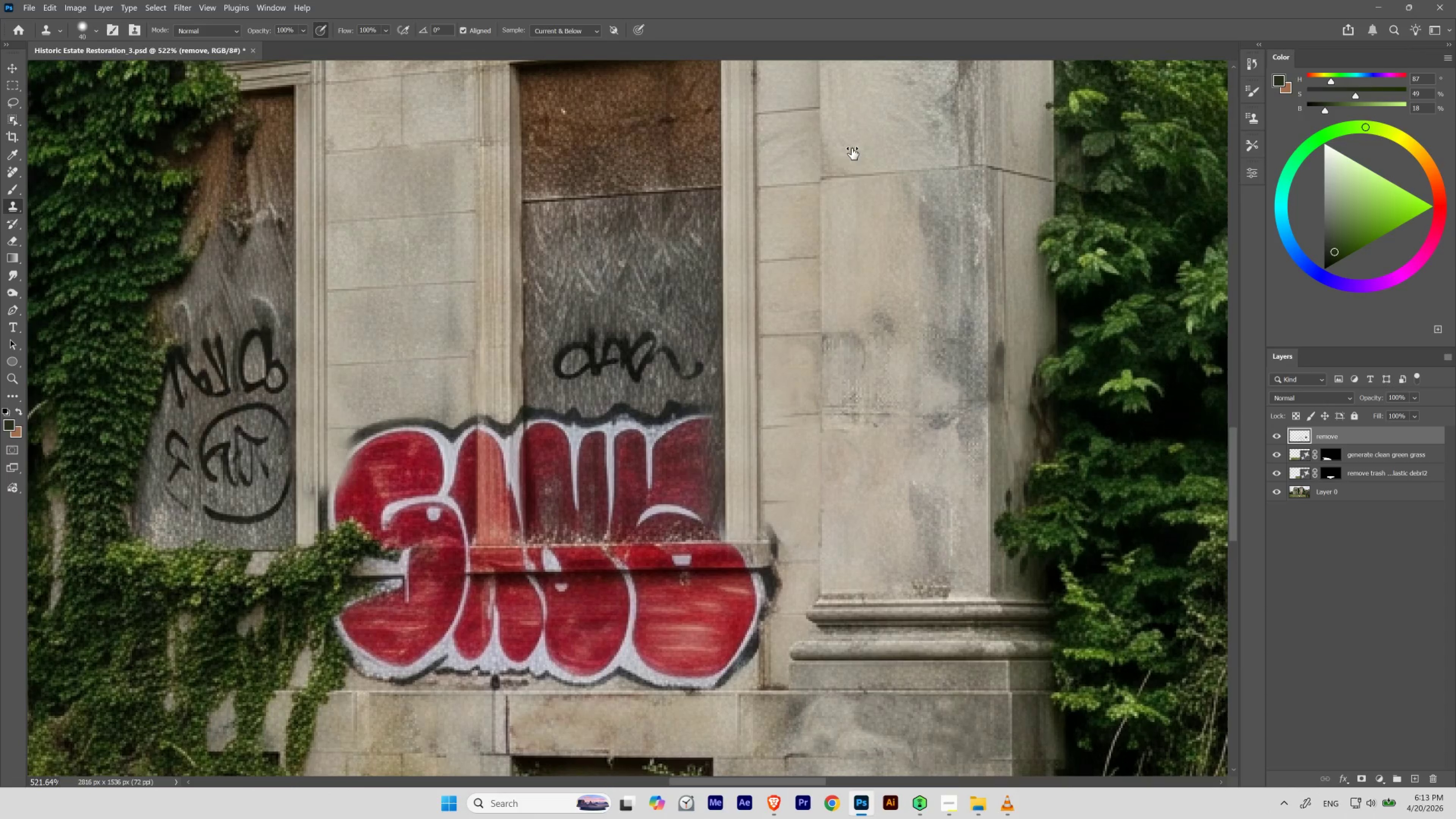 
key(NumpadEnter)
 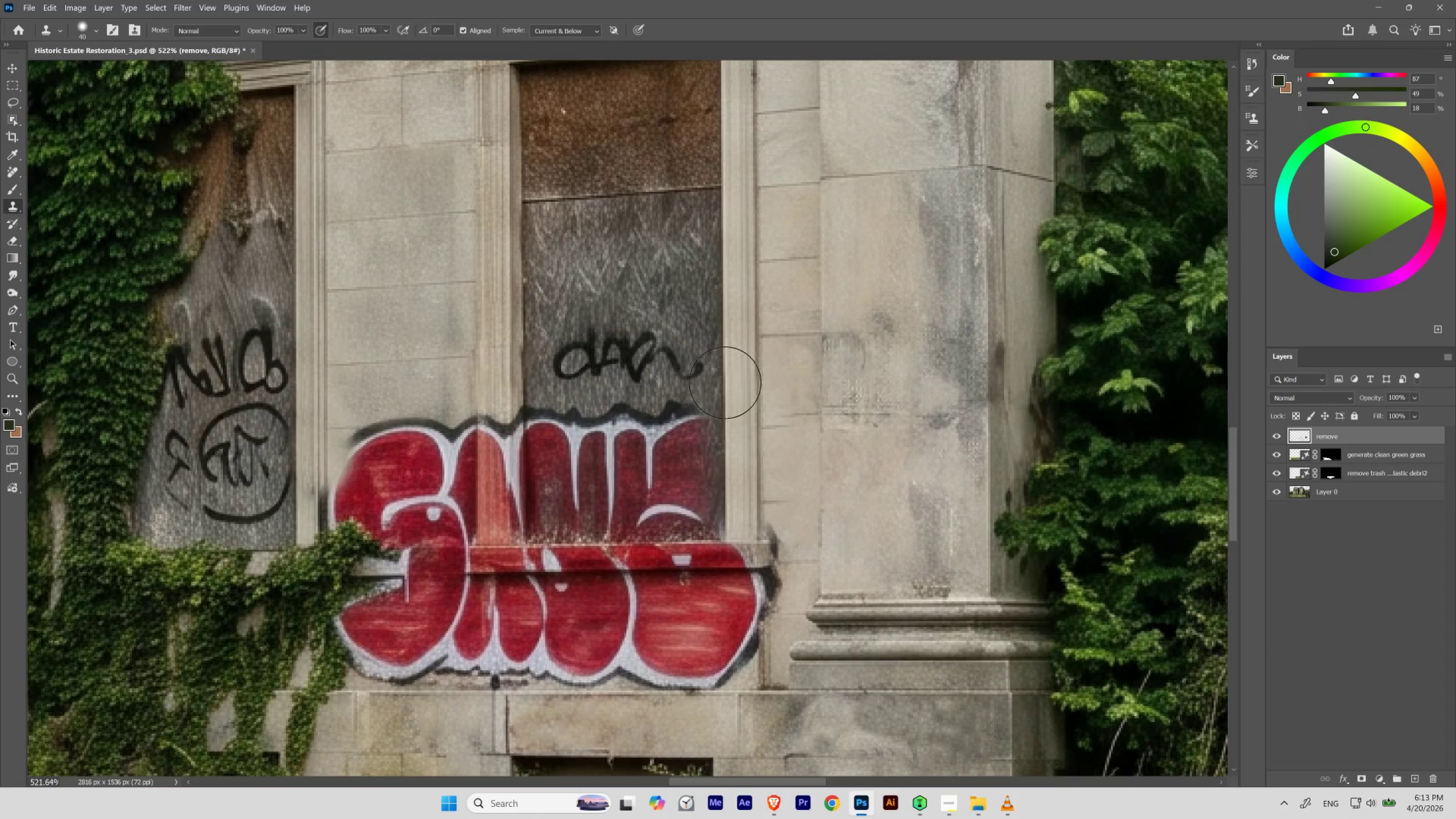 
key(Control+ControlLeft)
 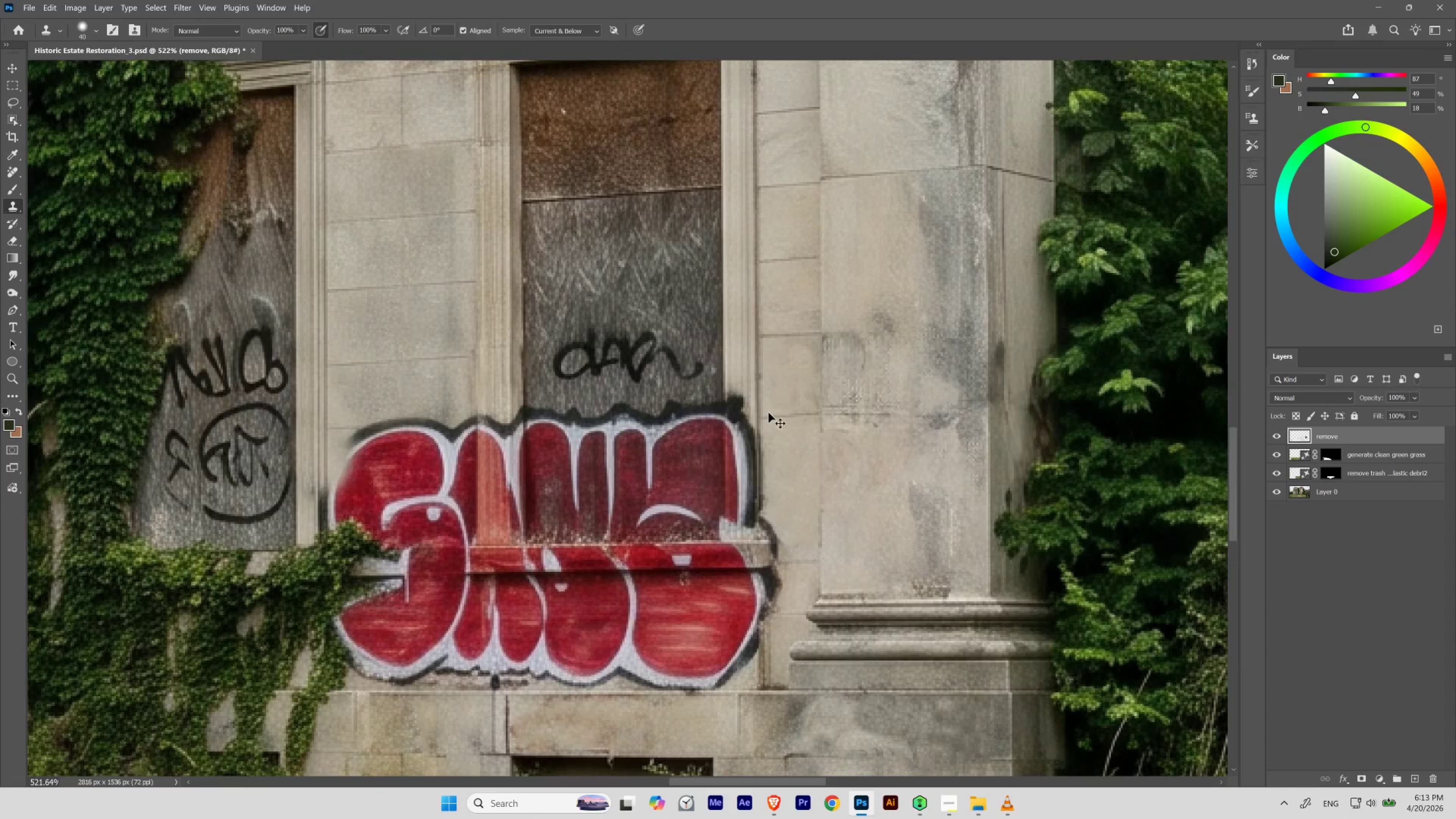 
key(Control+Z)
 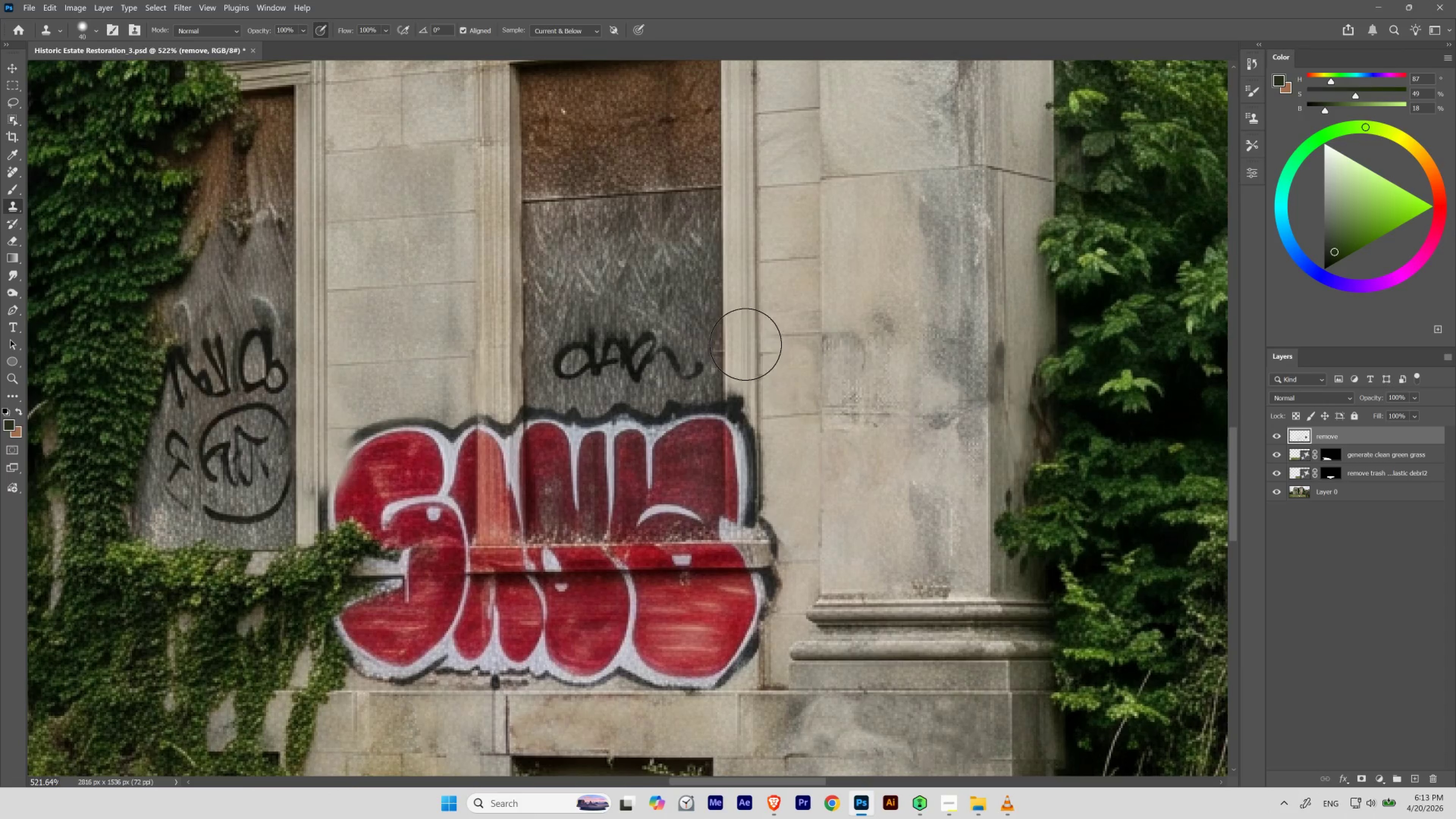 
hold_key(key=AltLeft, duration=2.05)
left_click([744, 332])
 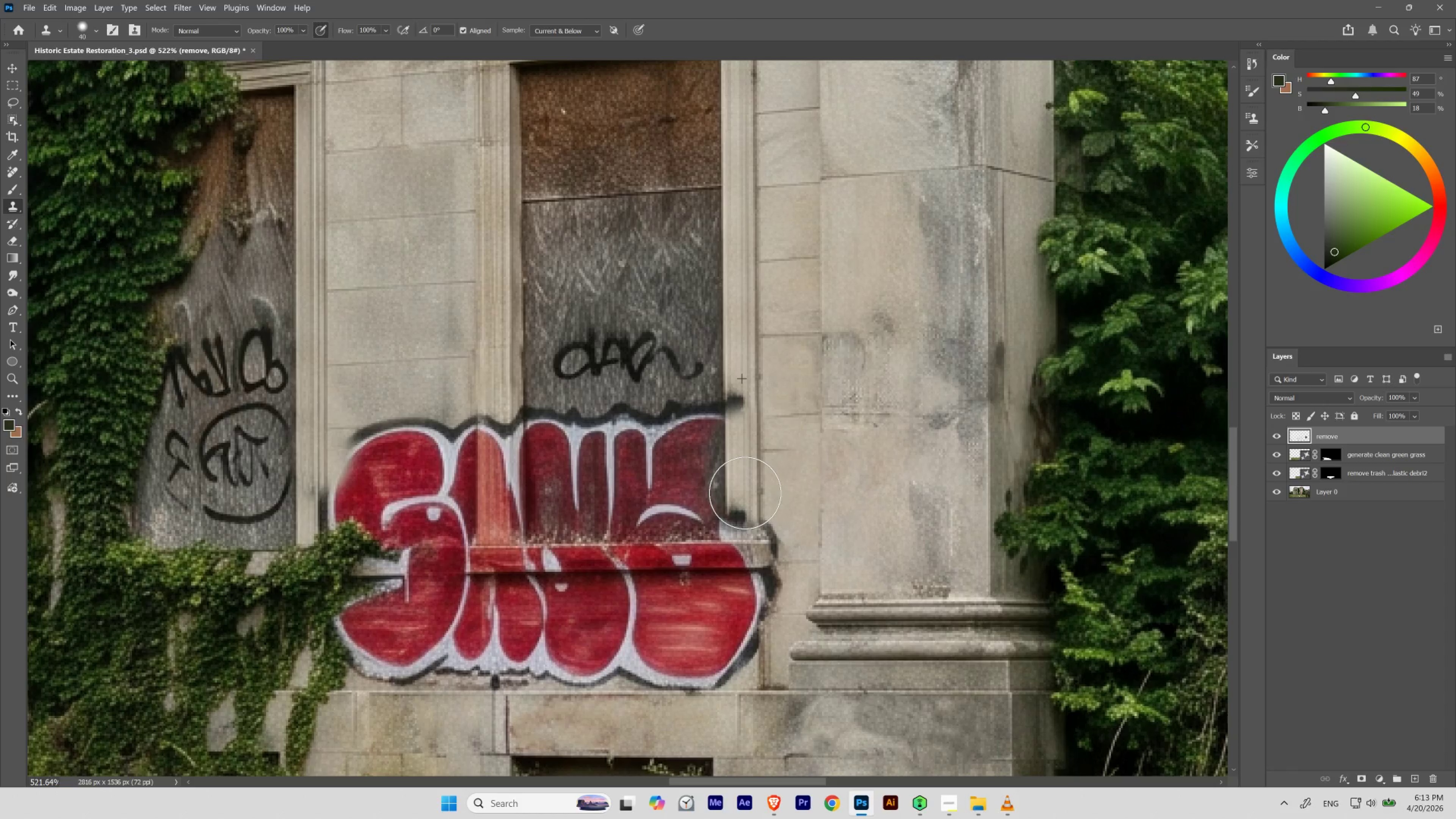 
wait(5.14)
 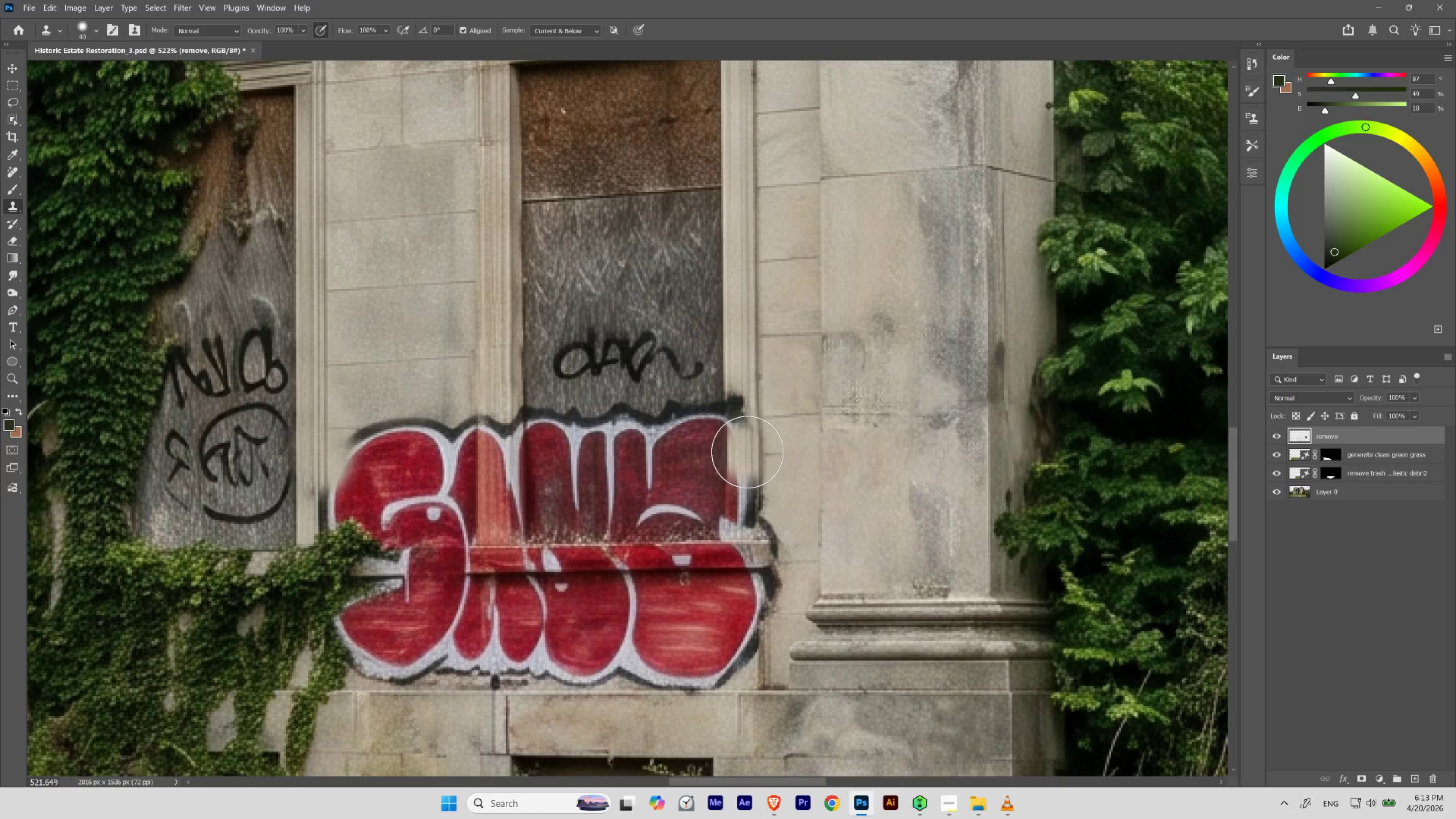 
key(Control+ControlLeft)
 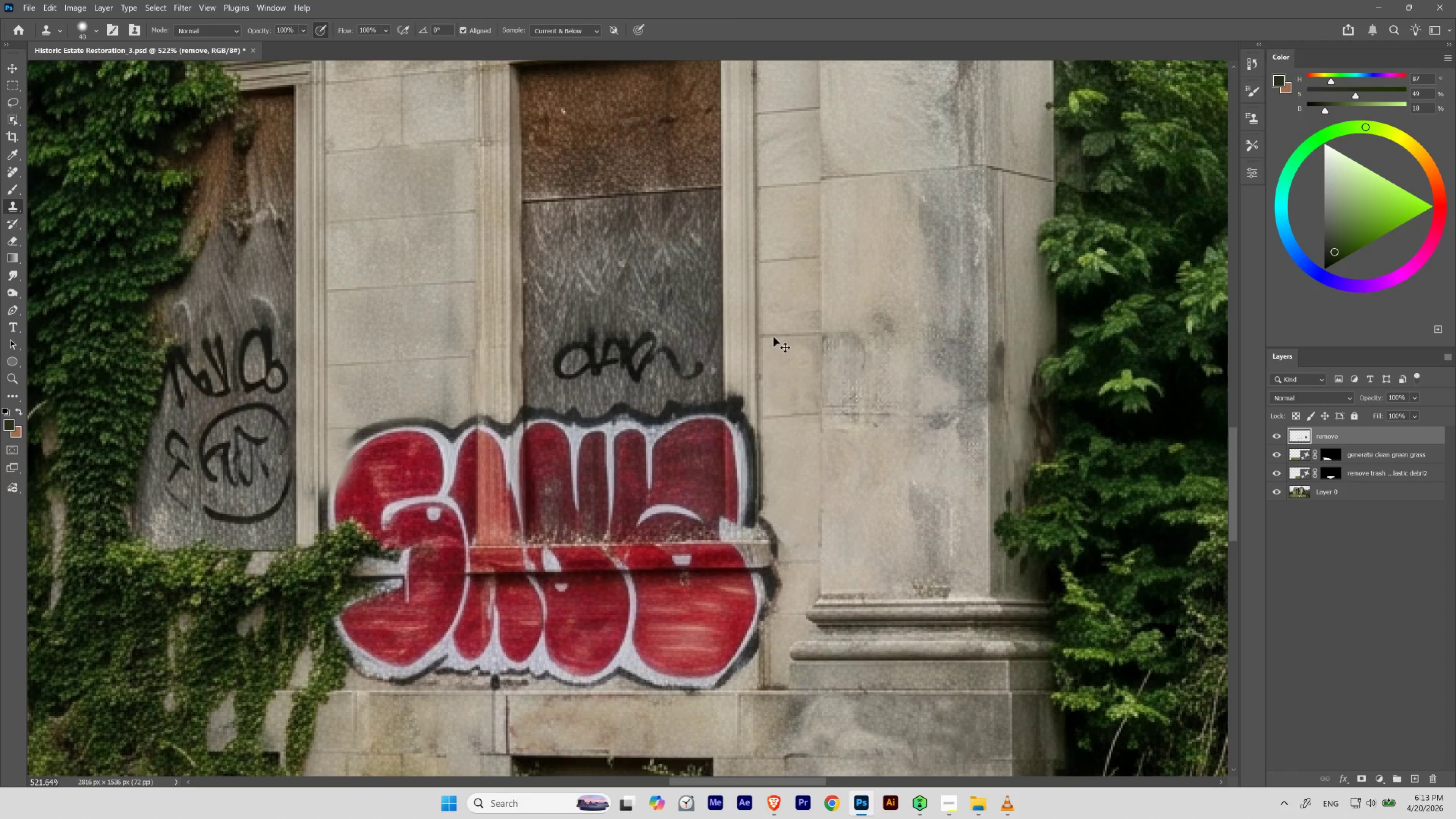 
key(Control+Z)
 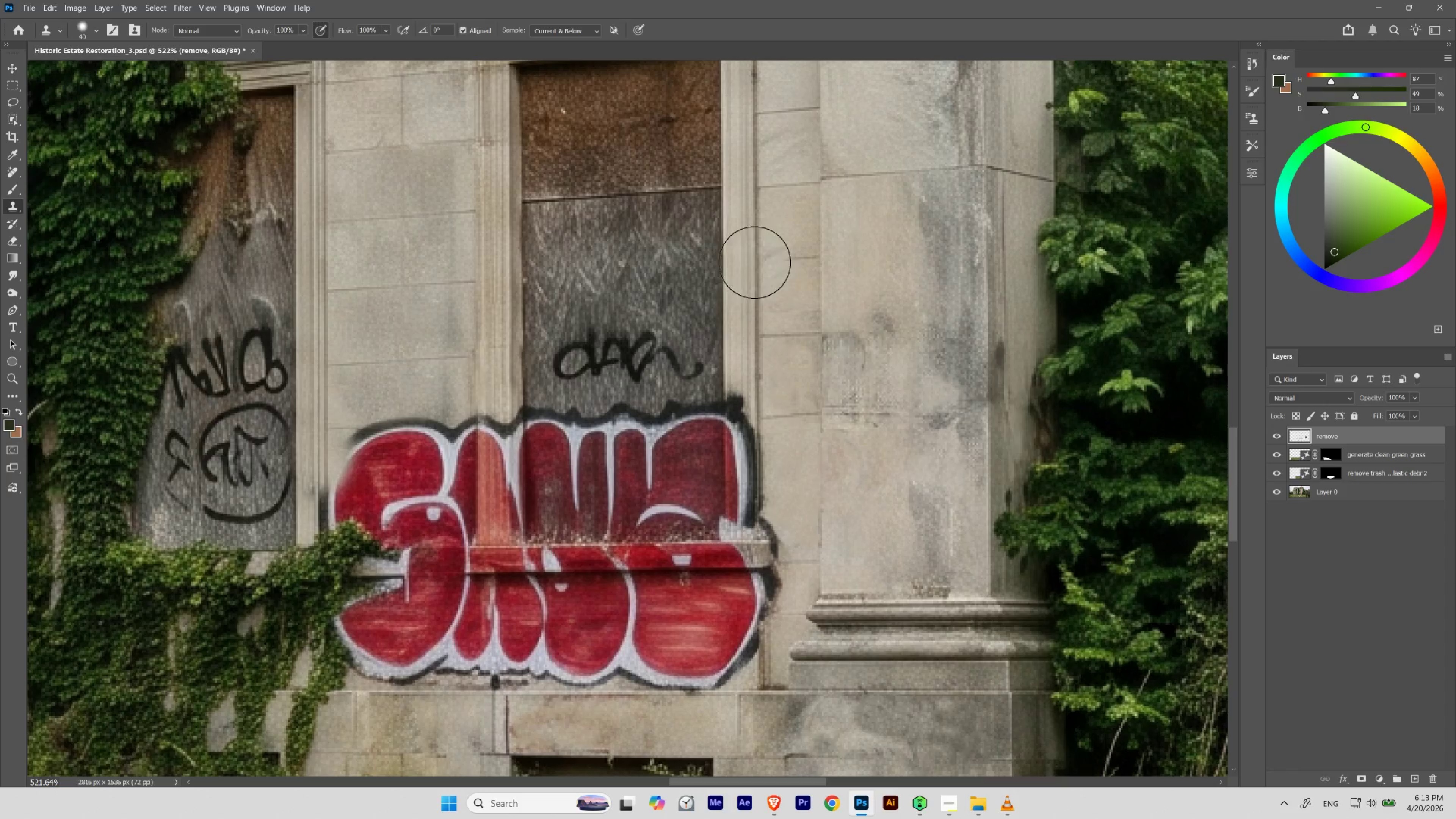 
hold_key(key=AltLeft, duration=3.52)
left_click_drag(start_coordinate=[747, 249], to_coordinate=[745, 262])
 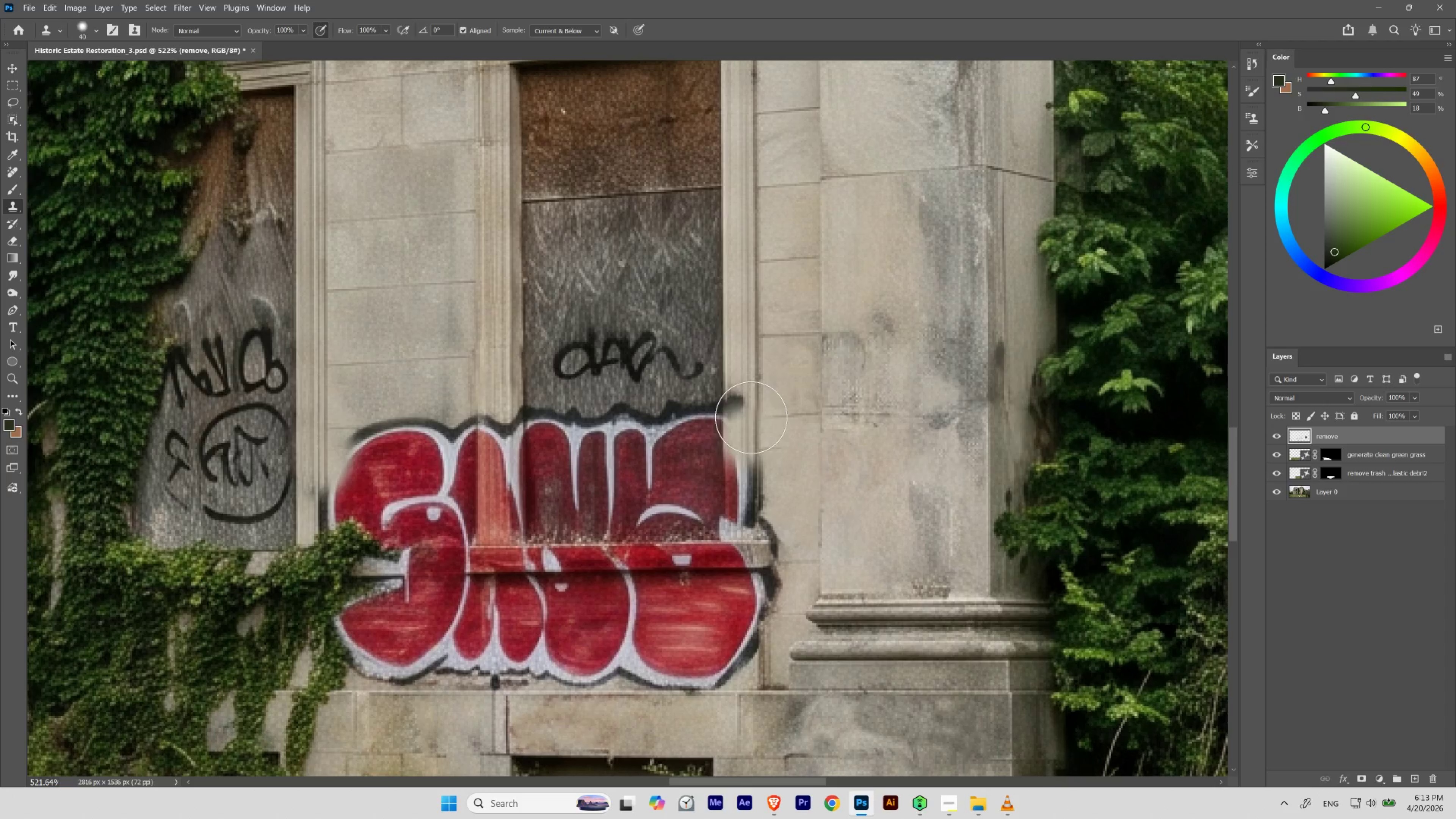 
wait(7.34)
 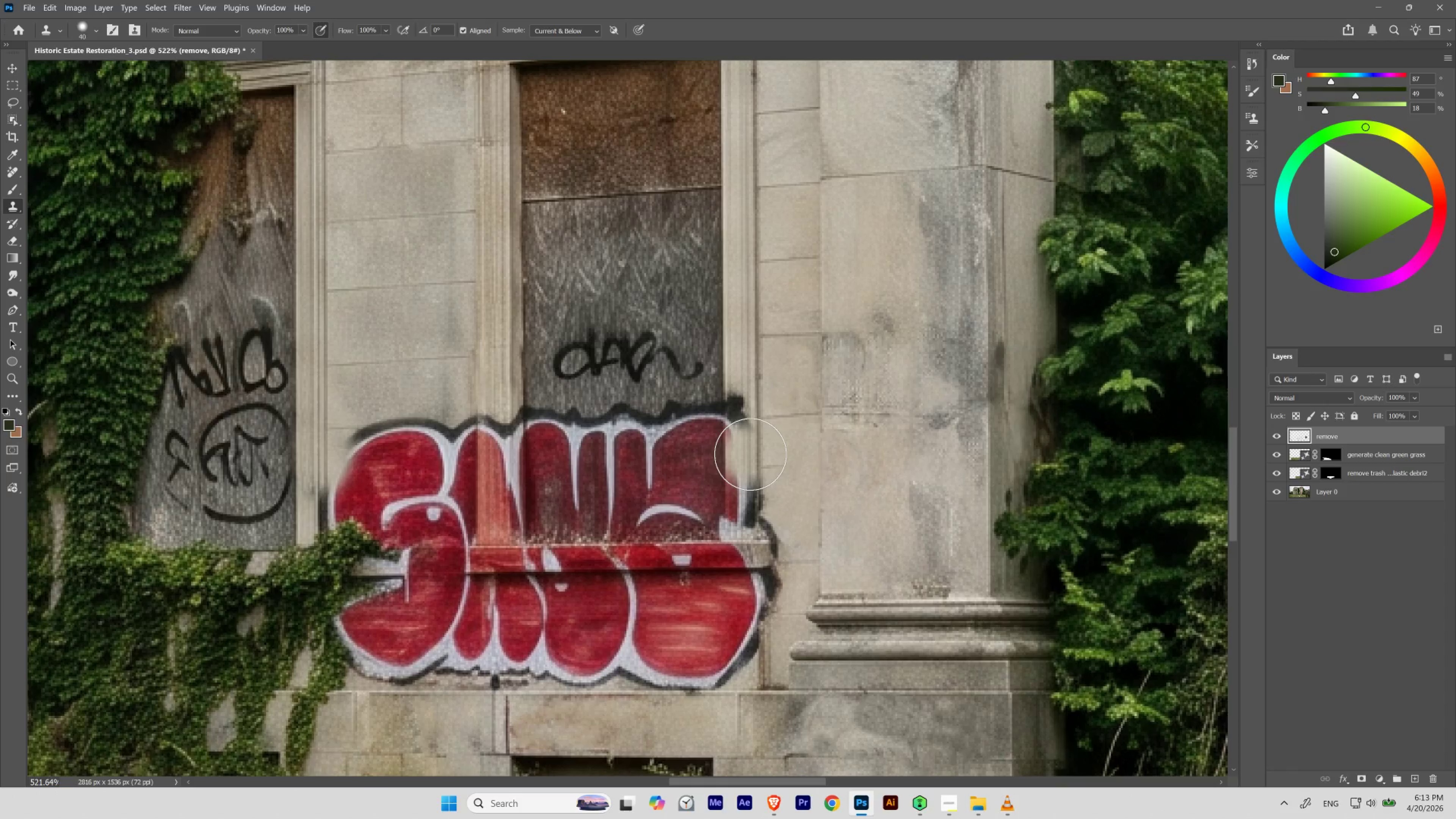 
hold_key(key=AltLeft, duration=3.61)
left_click_drag(start_coordinate=[740, 263], to_coordinate=[744, 291])
 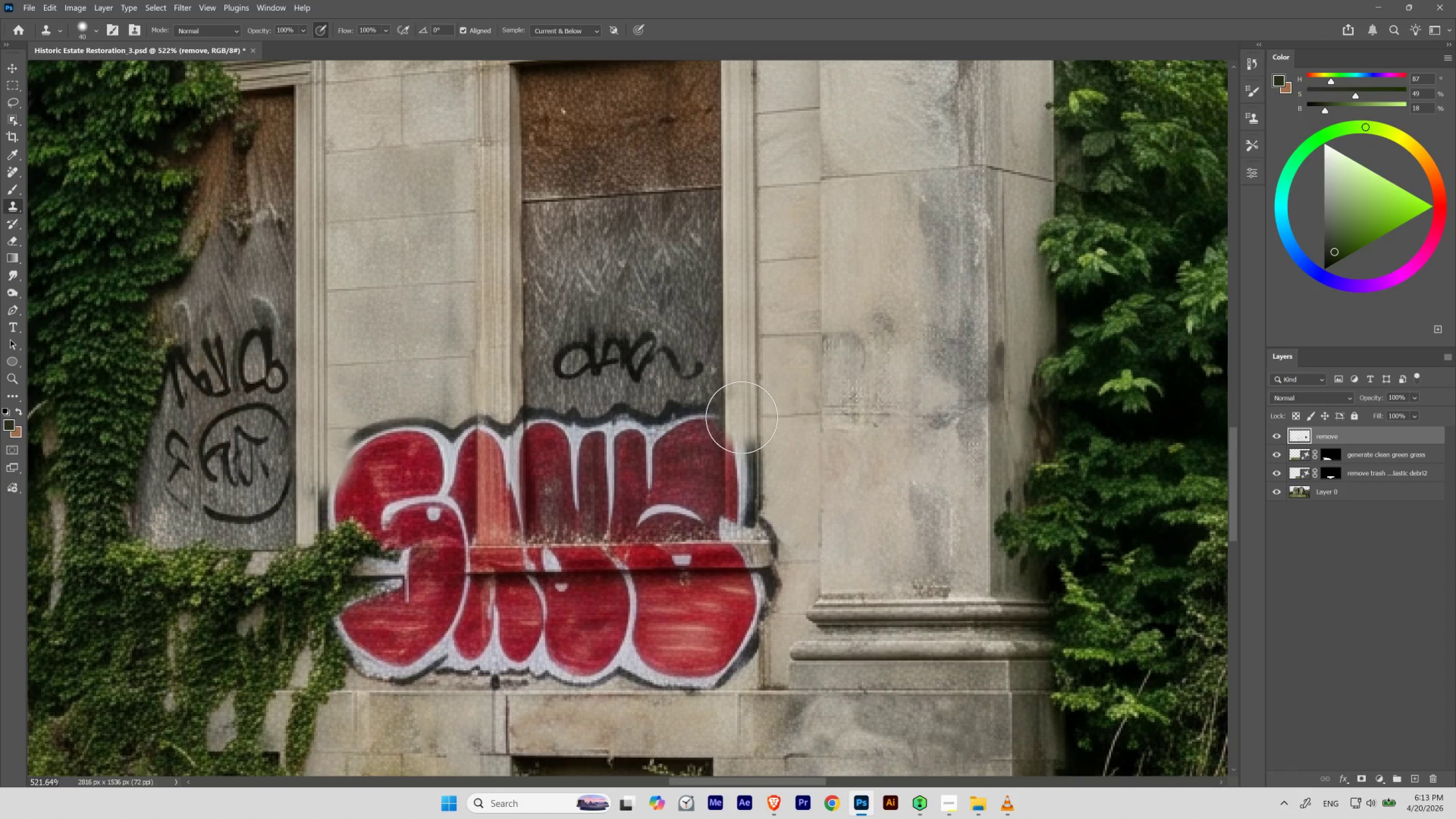 
wait(12.02)
 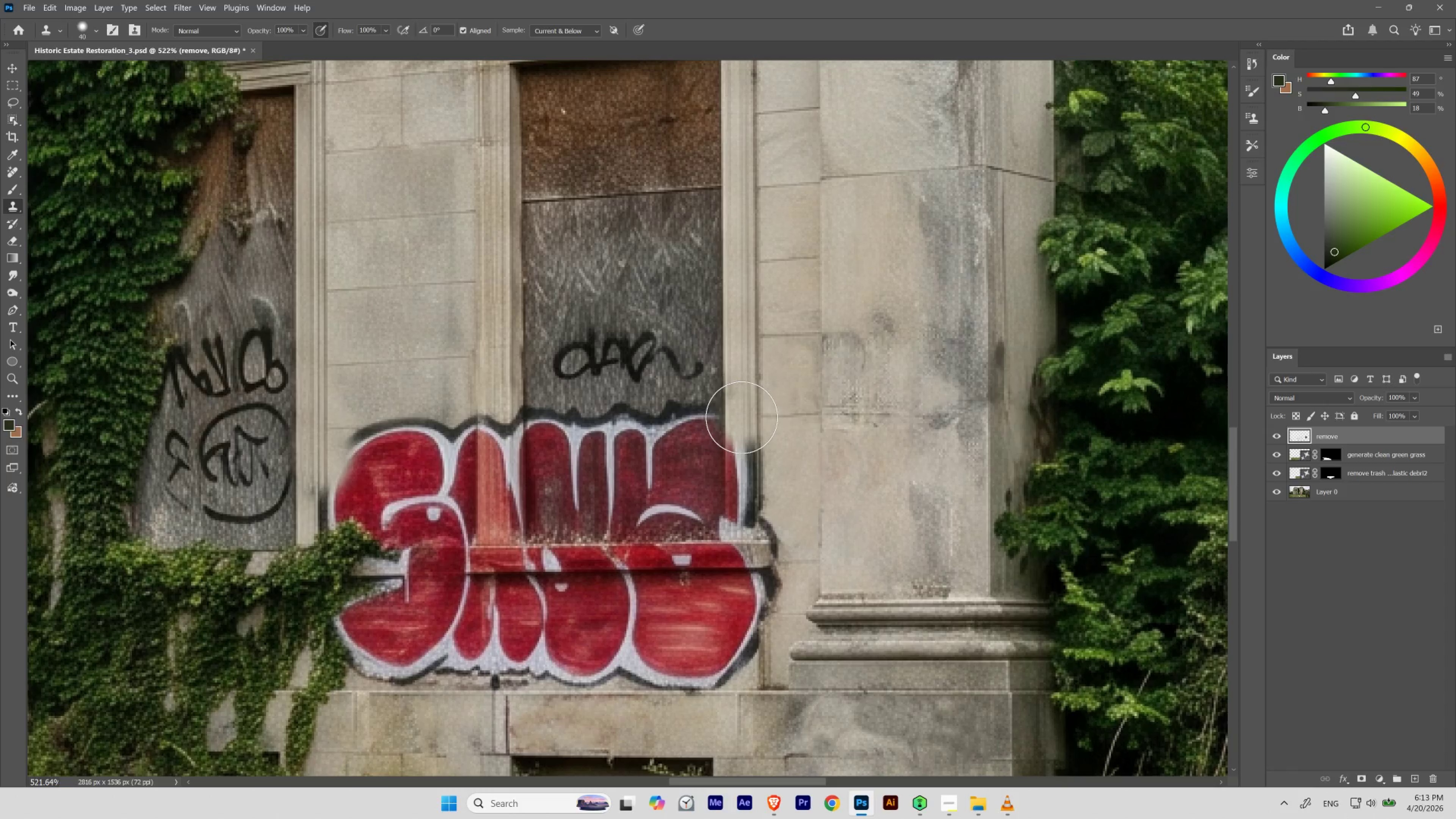 
left_click_drag(start_coordinate=[743, 415], to_coordinate=[755, 503])
 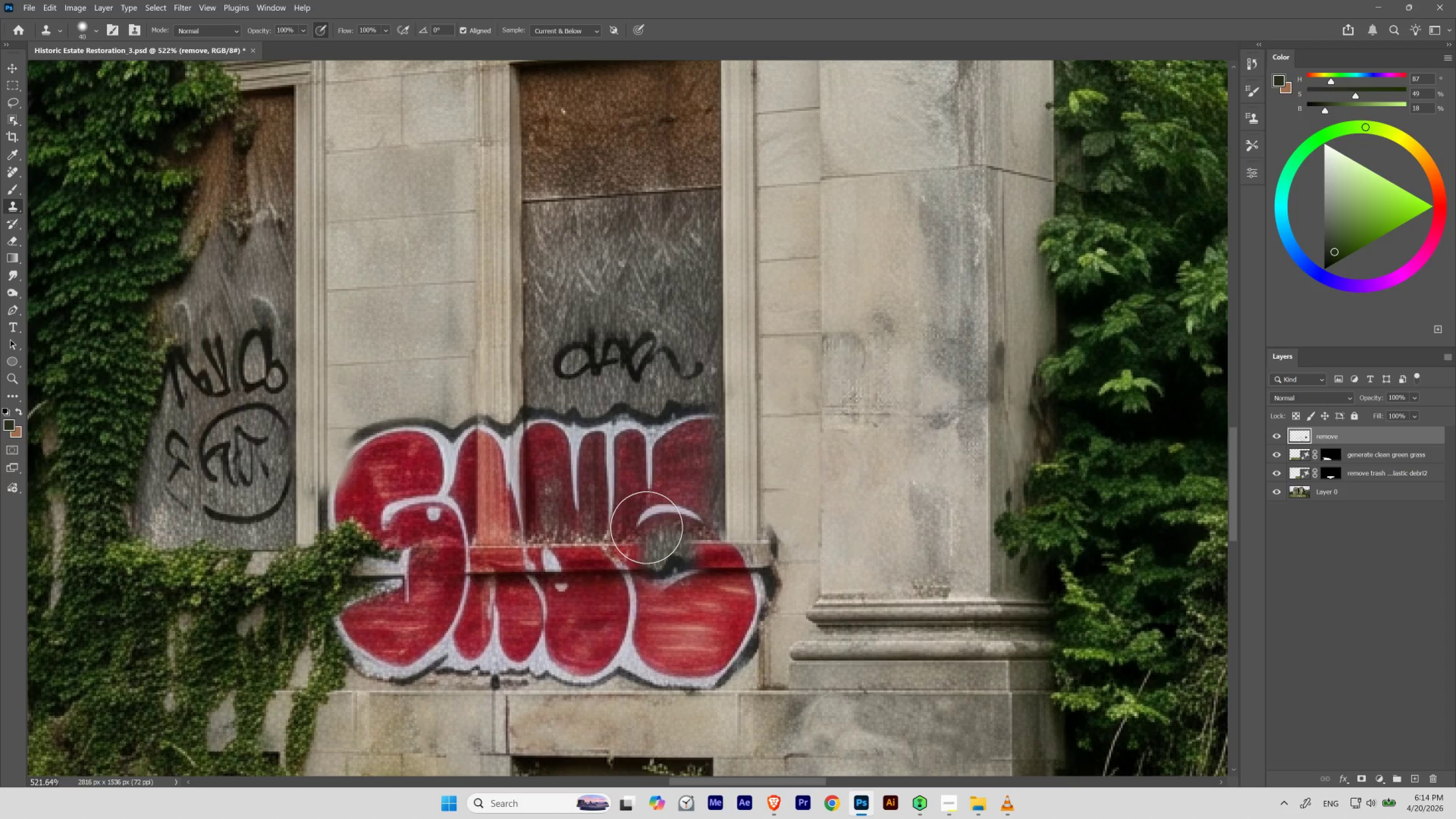 
hold_key(key=Space, duration=0.81)
 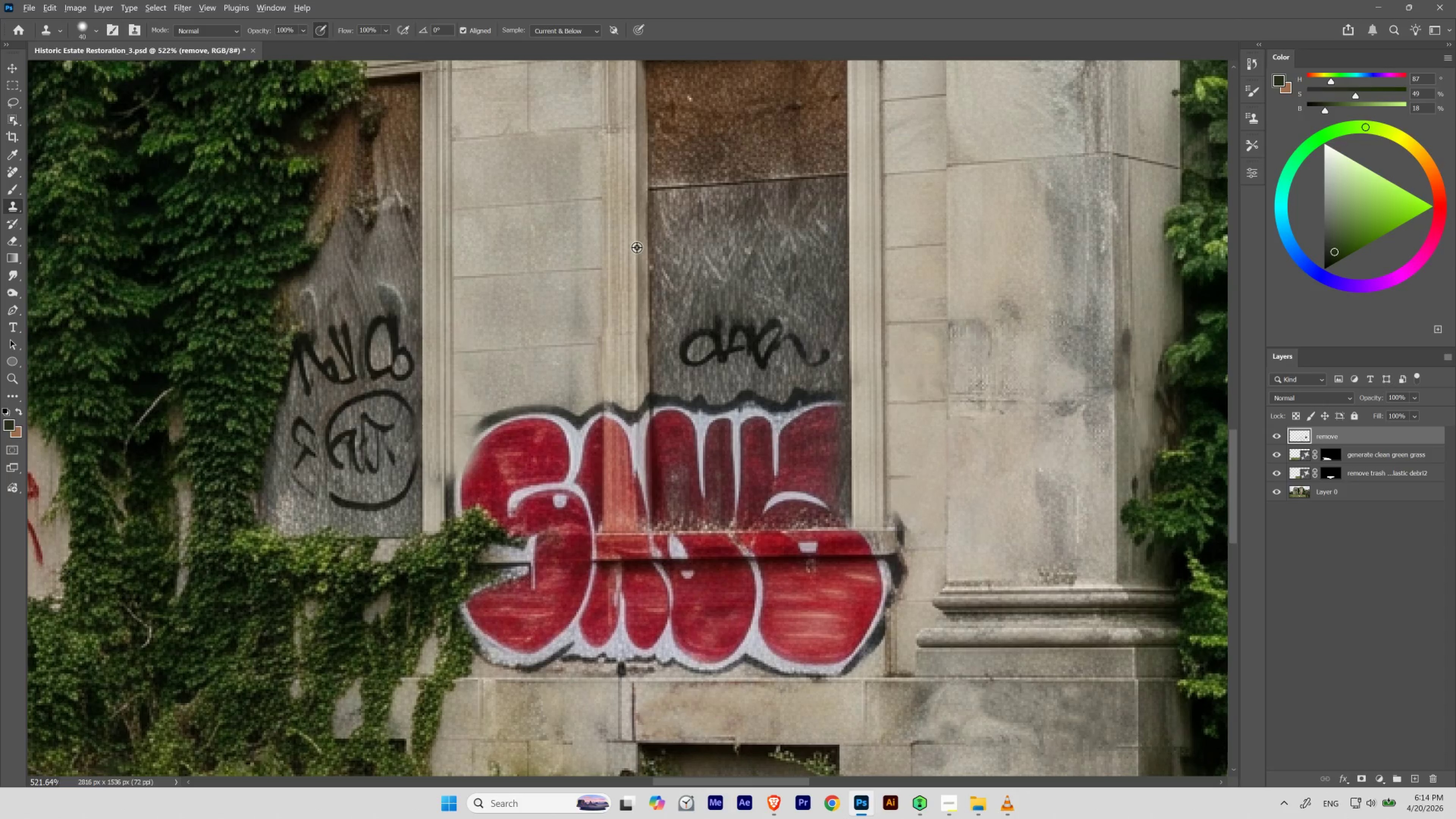 
left_click_drag(start_coordinate=[663, 455], to_coordinate=[790, 442])
 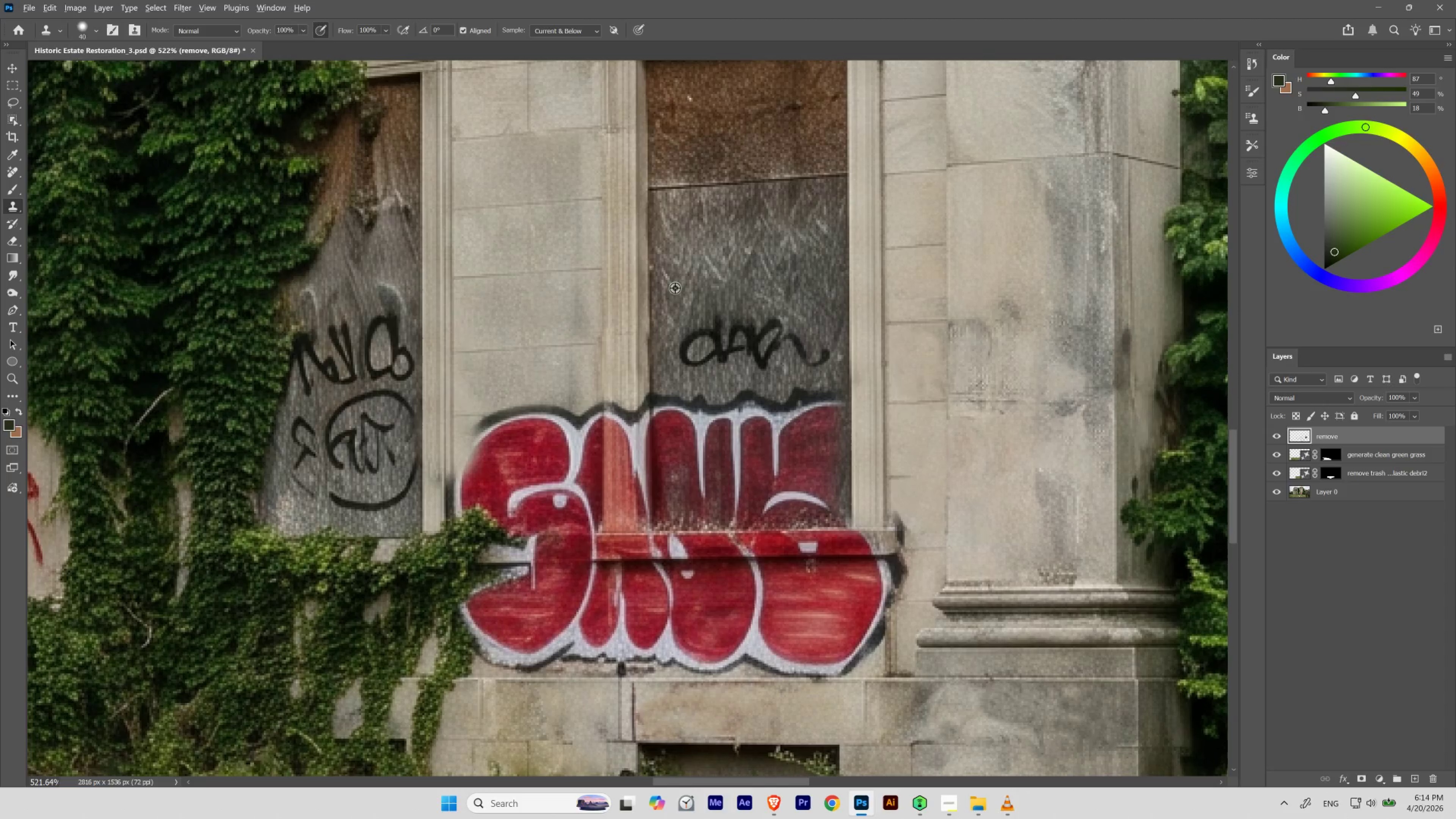 
hold_key(key=AltLeft, duration=1.33)
left_click([636, 246])
 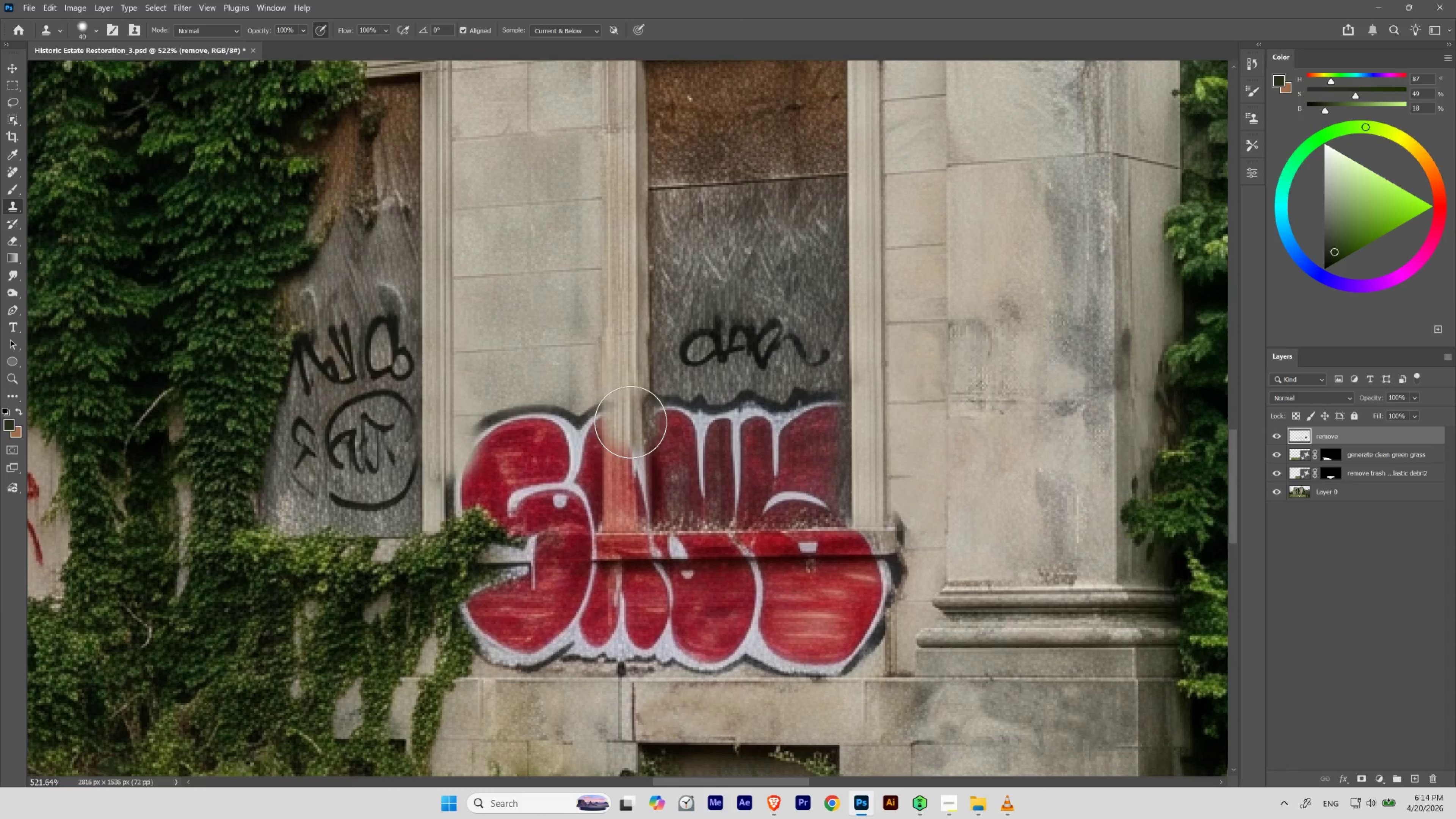 
key(BracketRight)
 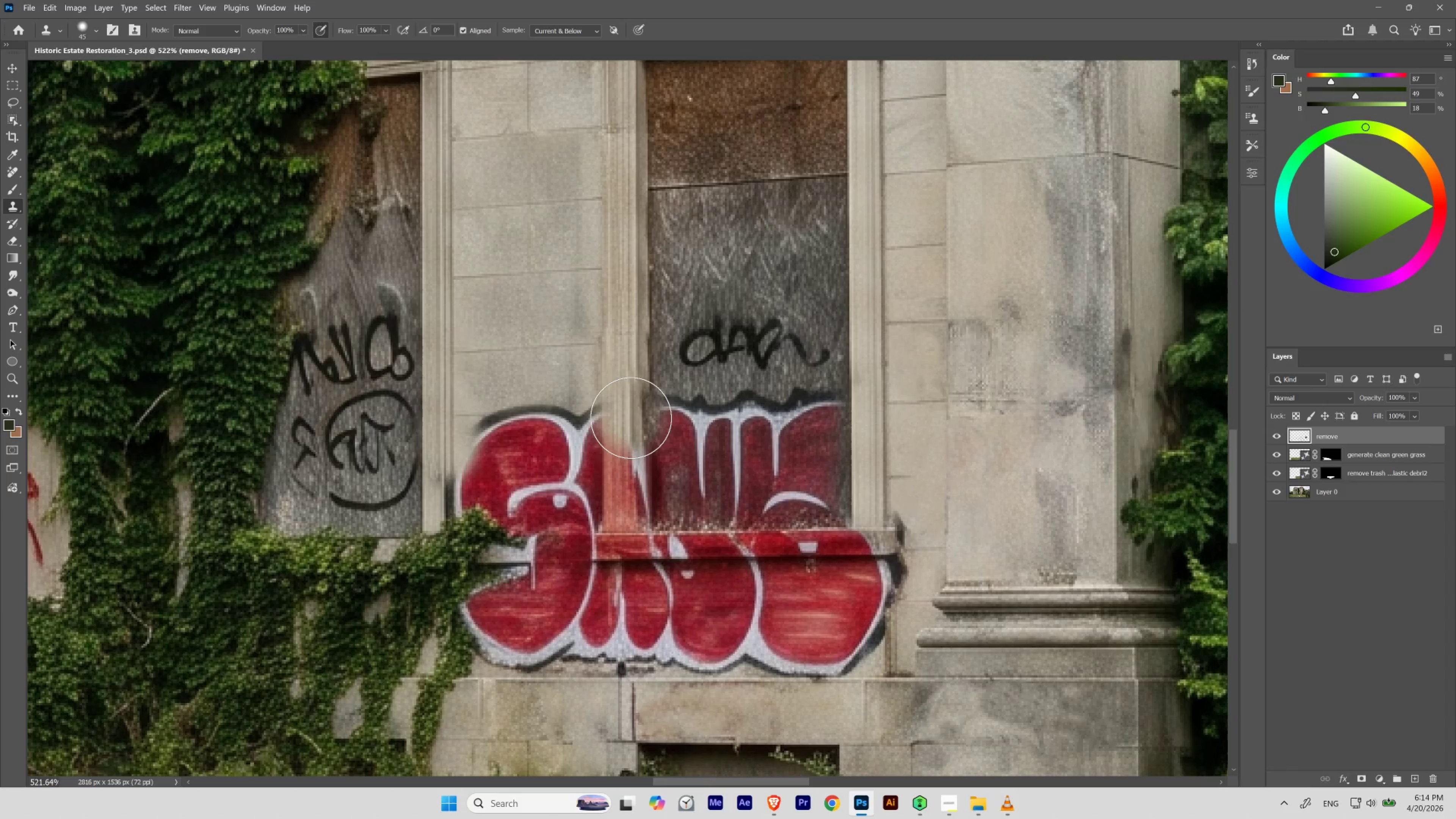 
left_click_drag(start_coordinate=[631, 418], to_coordinate=[635, 492])
 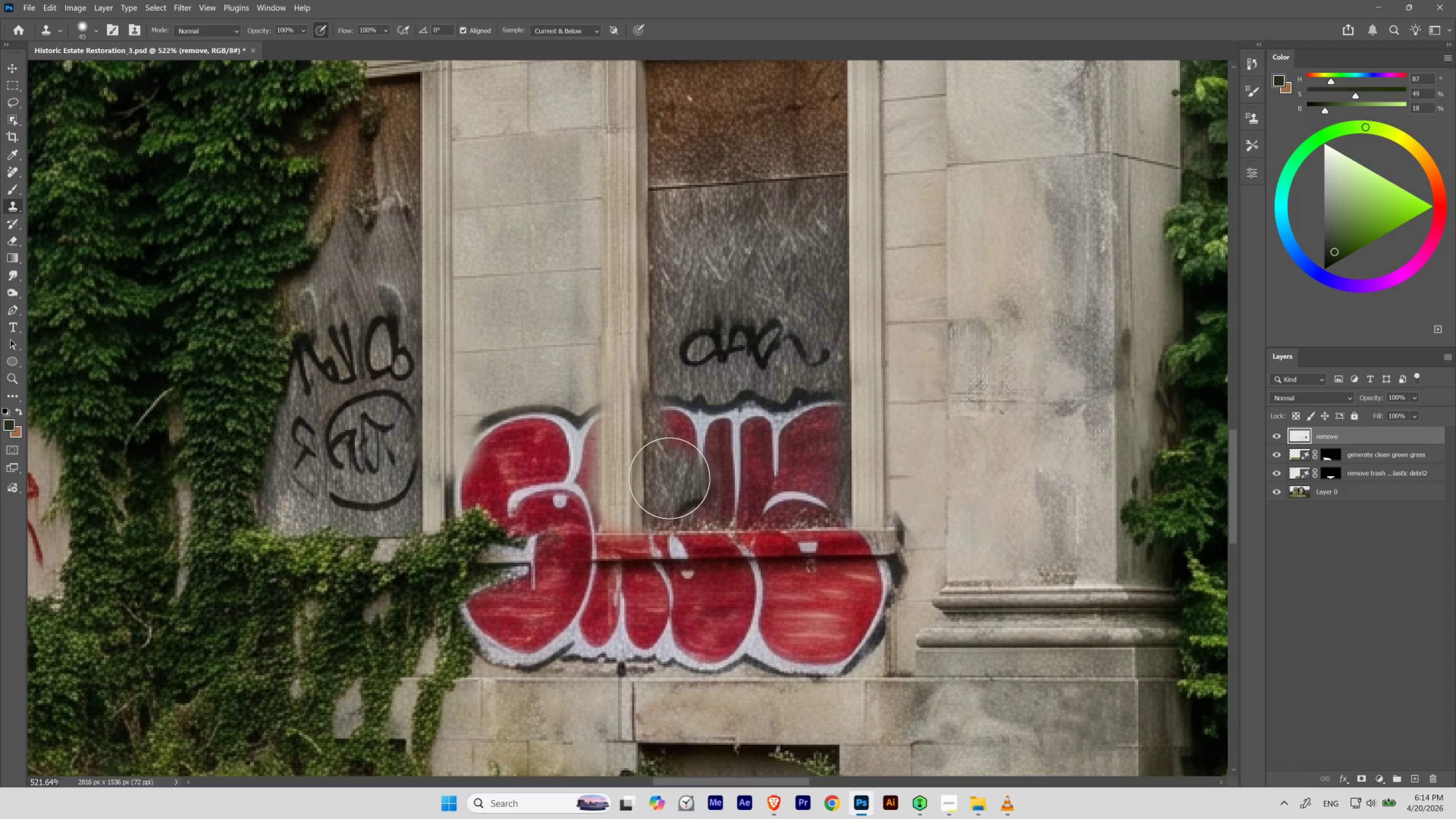 
hold_key(key=Space, duration=1.11)
 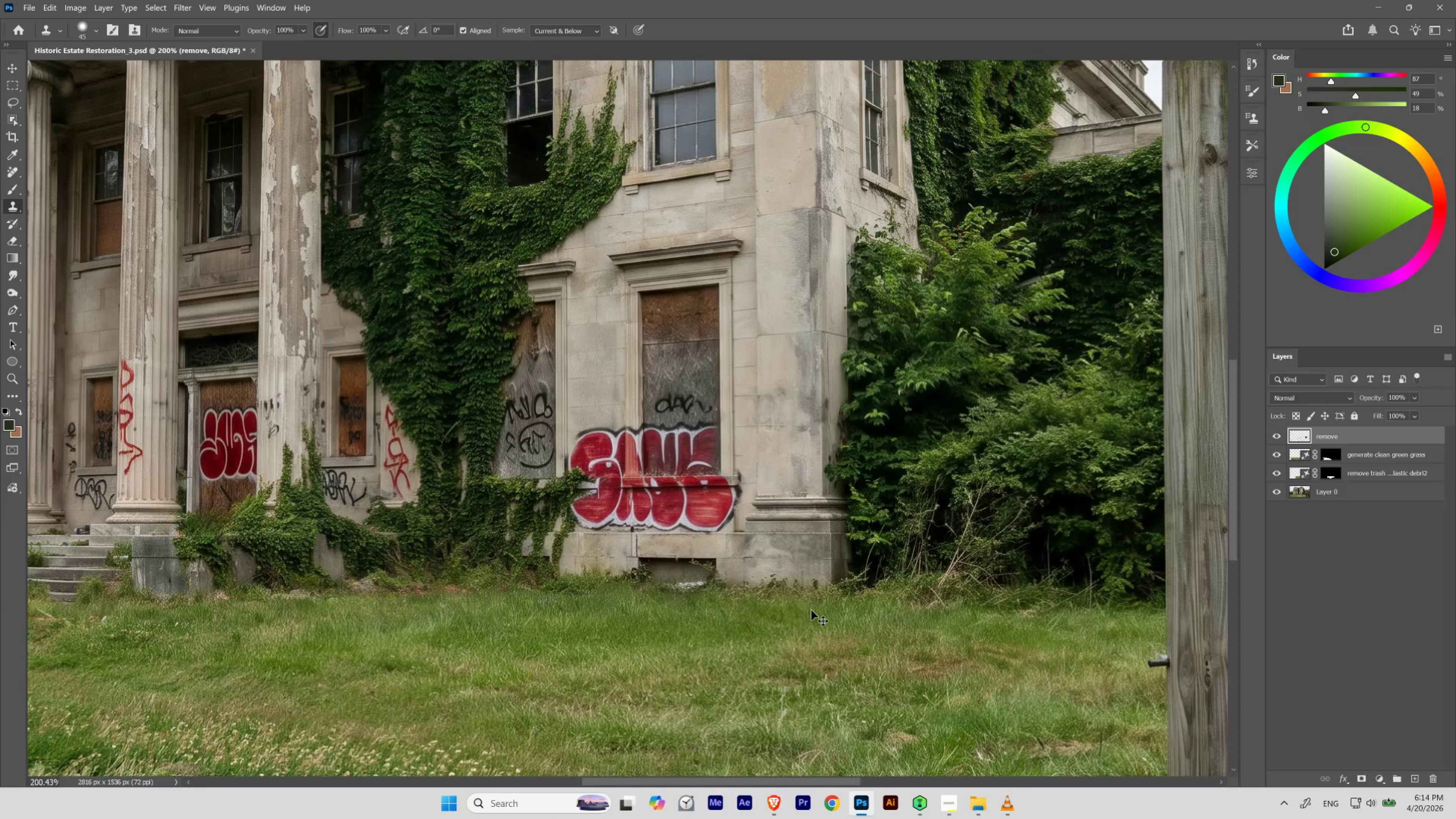 
left_click_drag(start_coordinate=[591, 406], to_coordinate=[612, 444])
 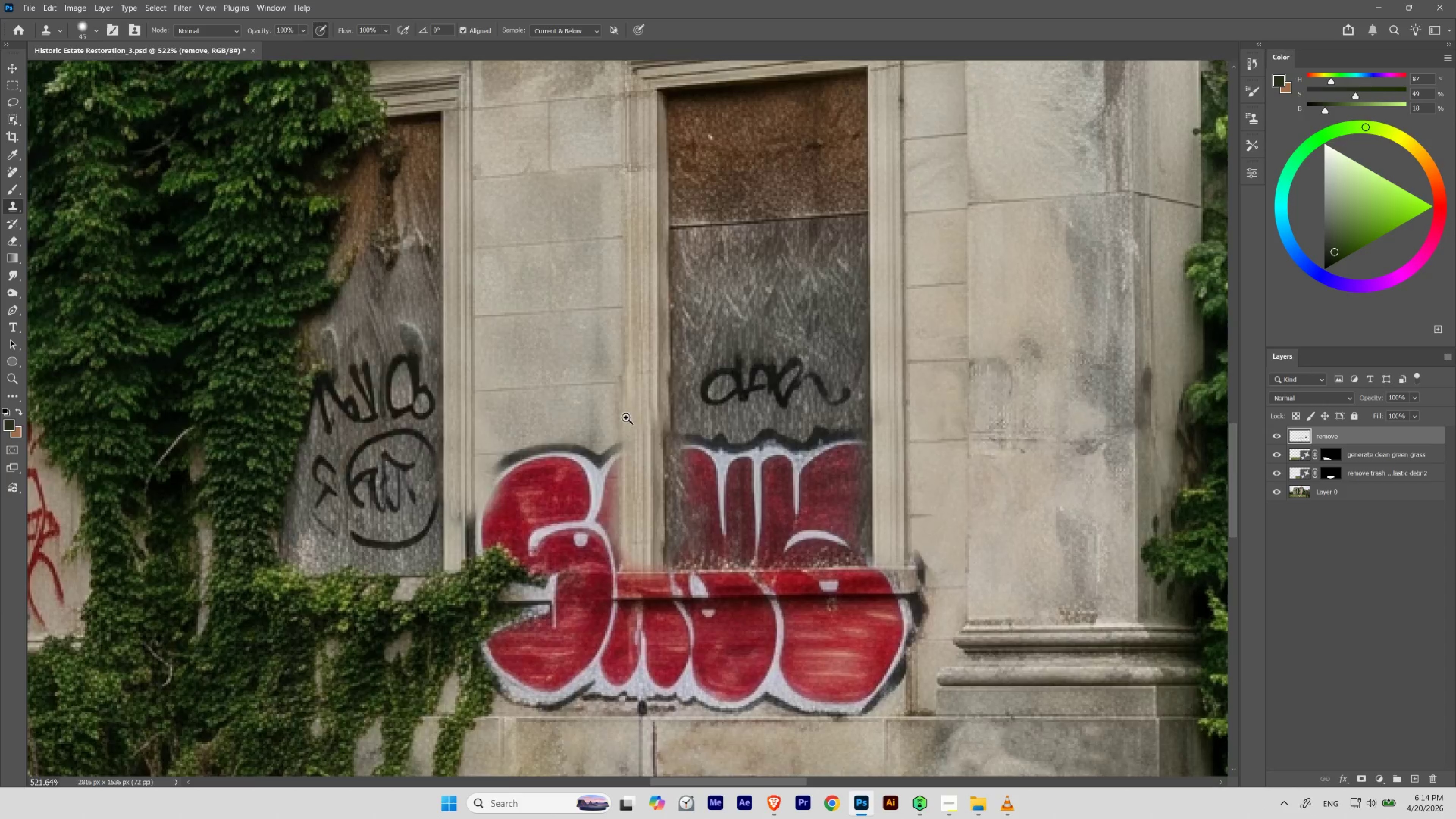 
left_click_drag(start_coordinate=[626, 417], to_coordinate=[596, 440])
 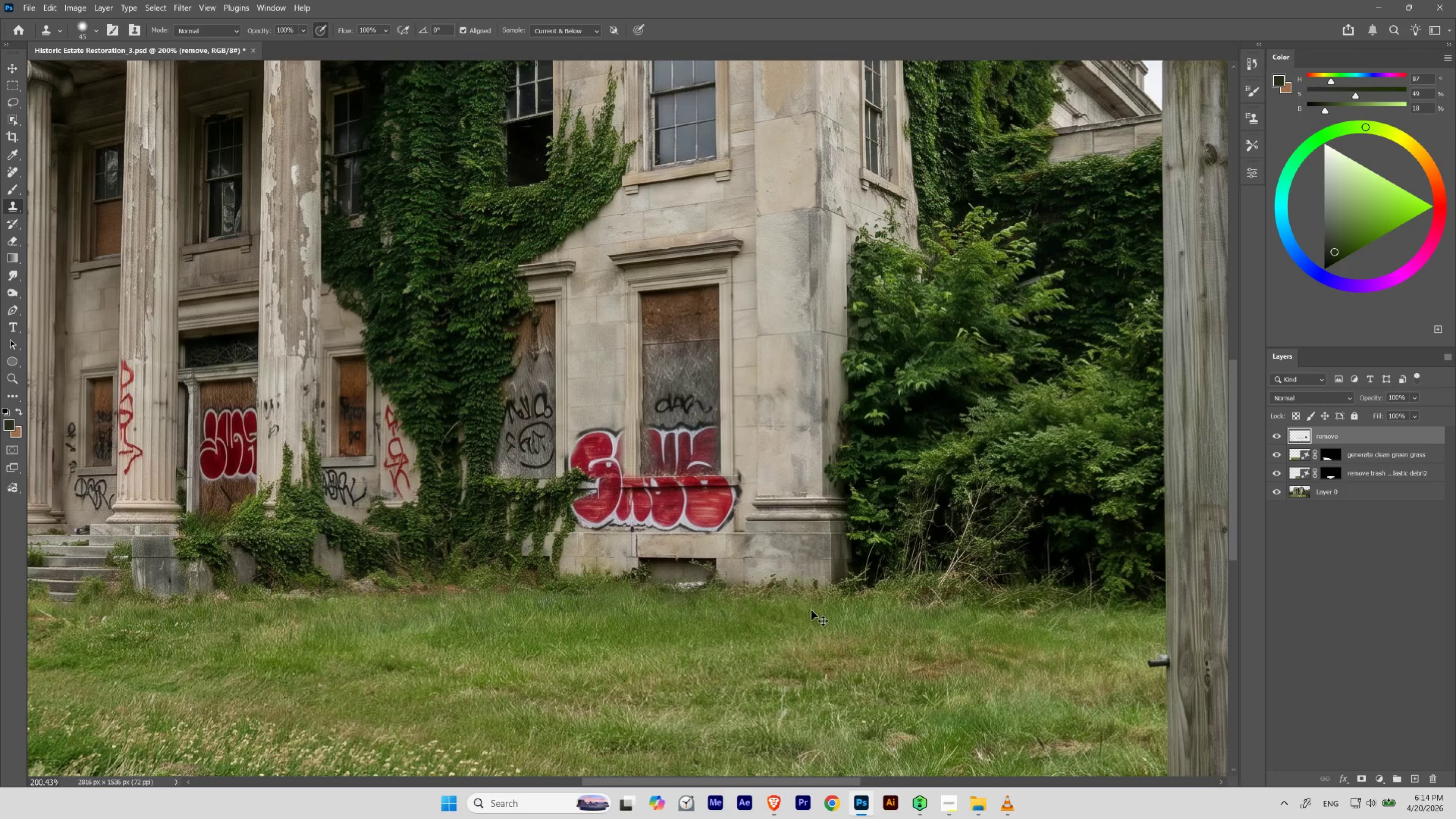 
key(Control+Z)
 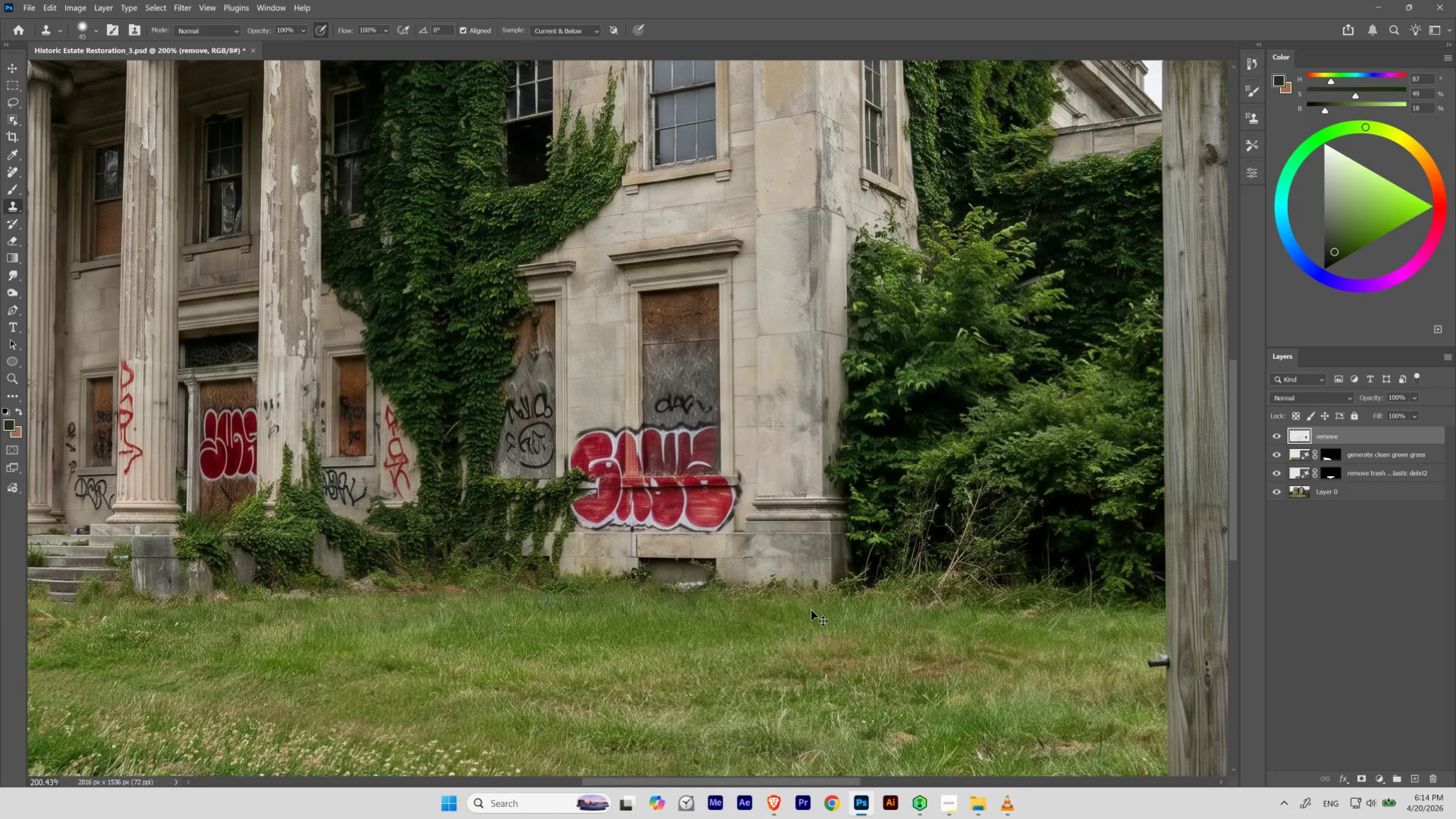 
key(Control+Shift+Z)
 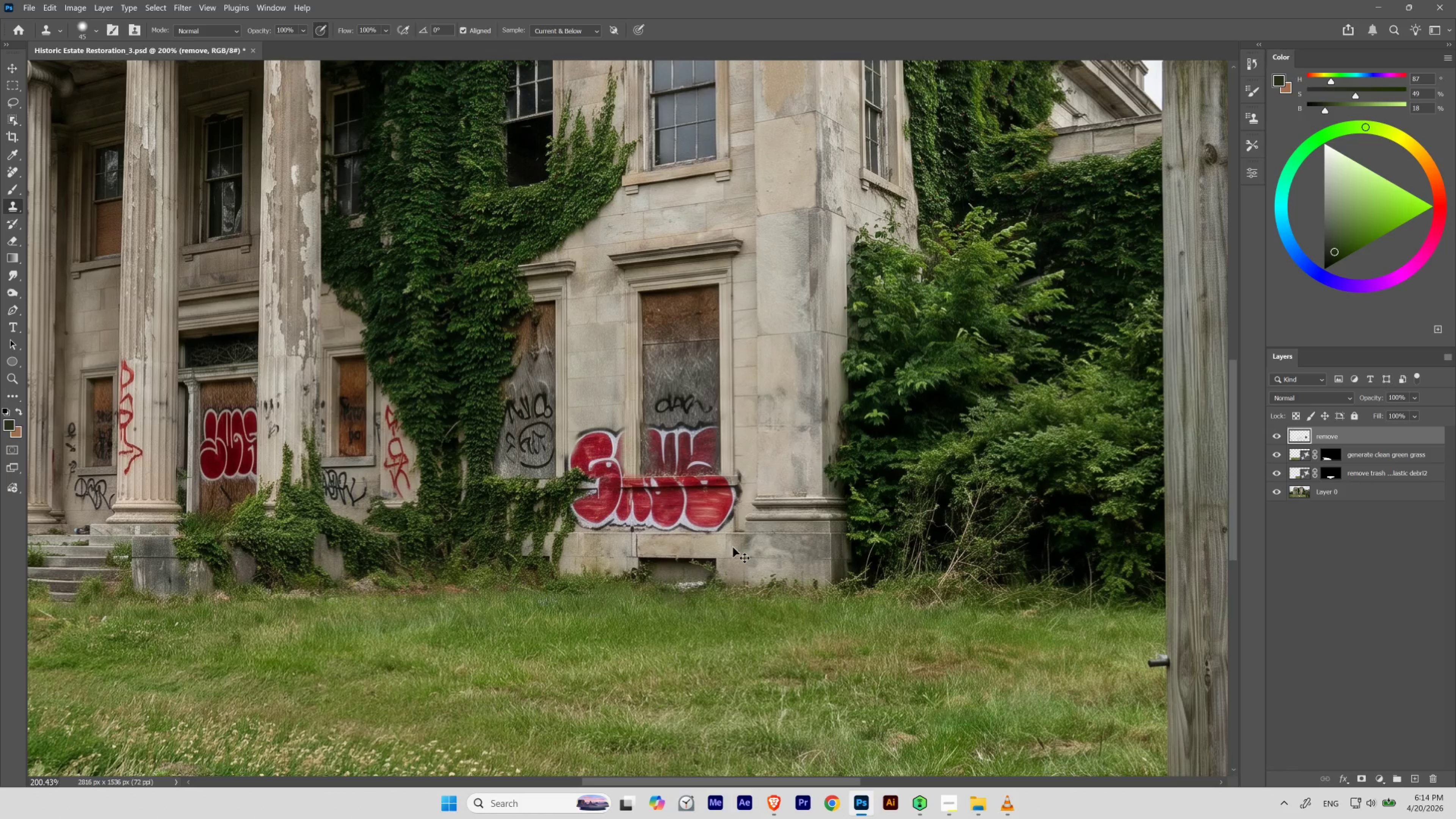 
hold_key(key=Space, duration=0.58)
 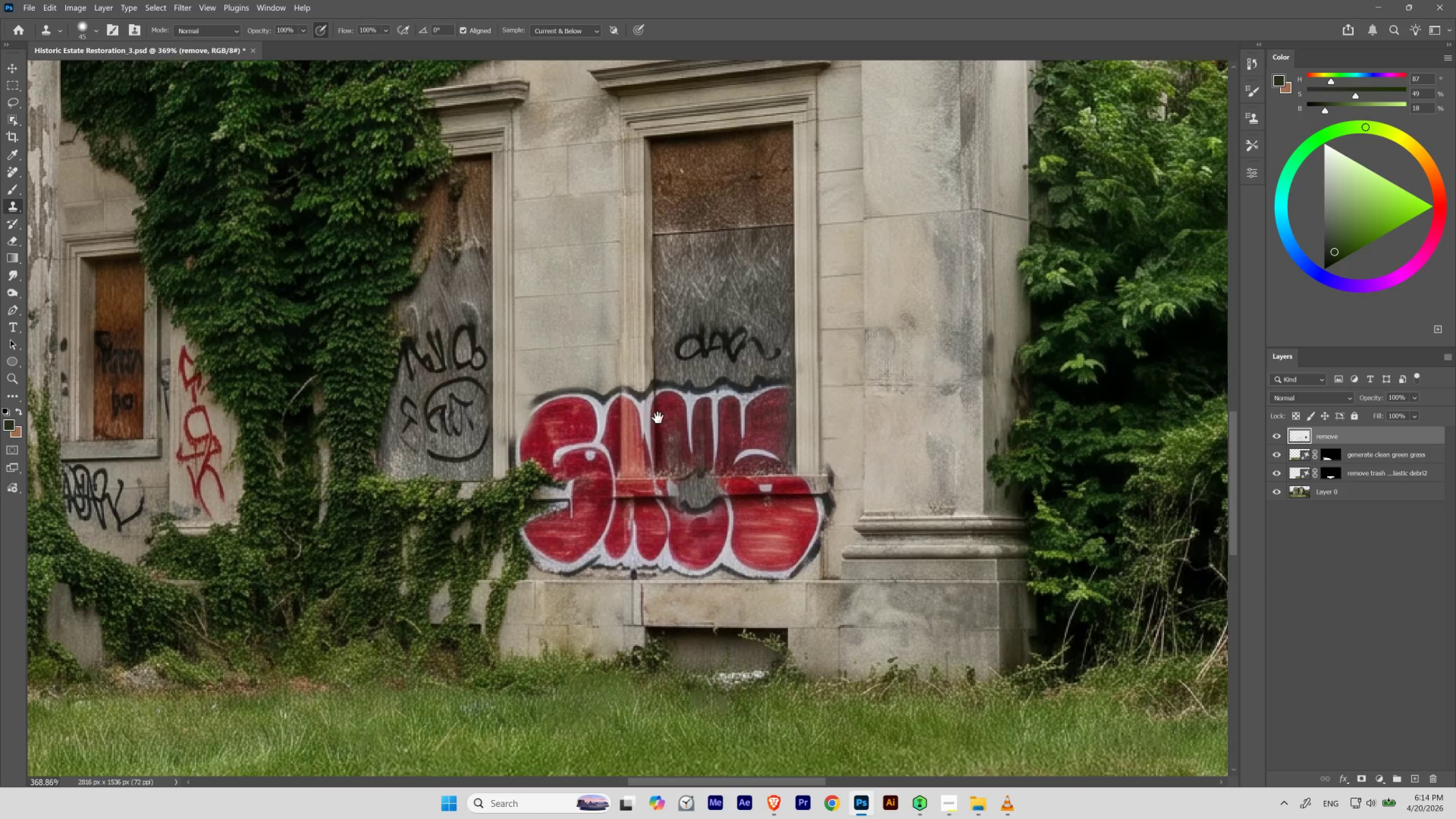 
left_click_drag(start_coordinate=[631, 475], to_coordinate=[654, 499])
 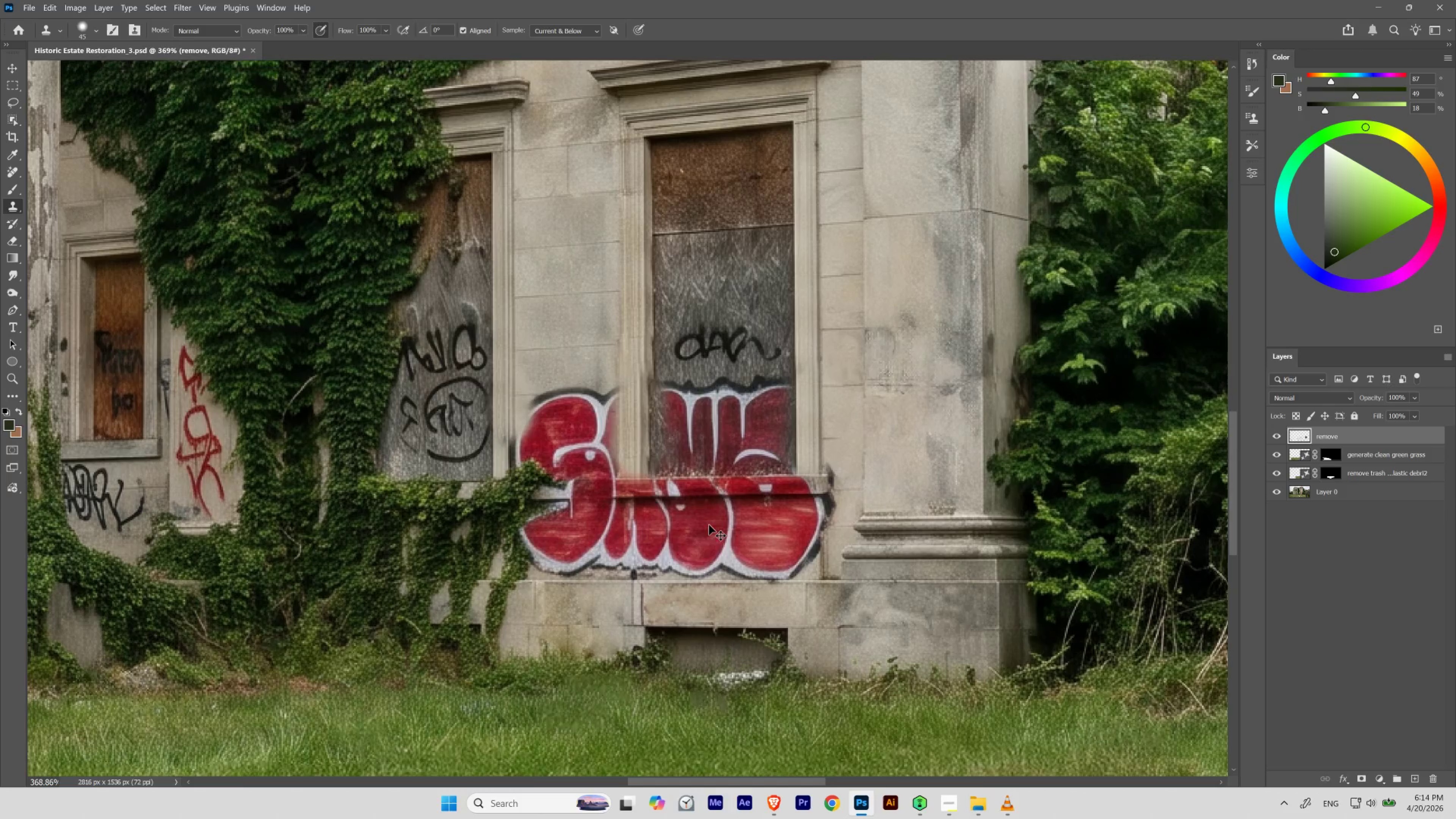 
key(Control+Z)
 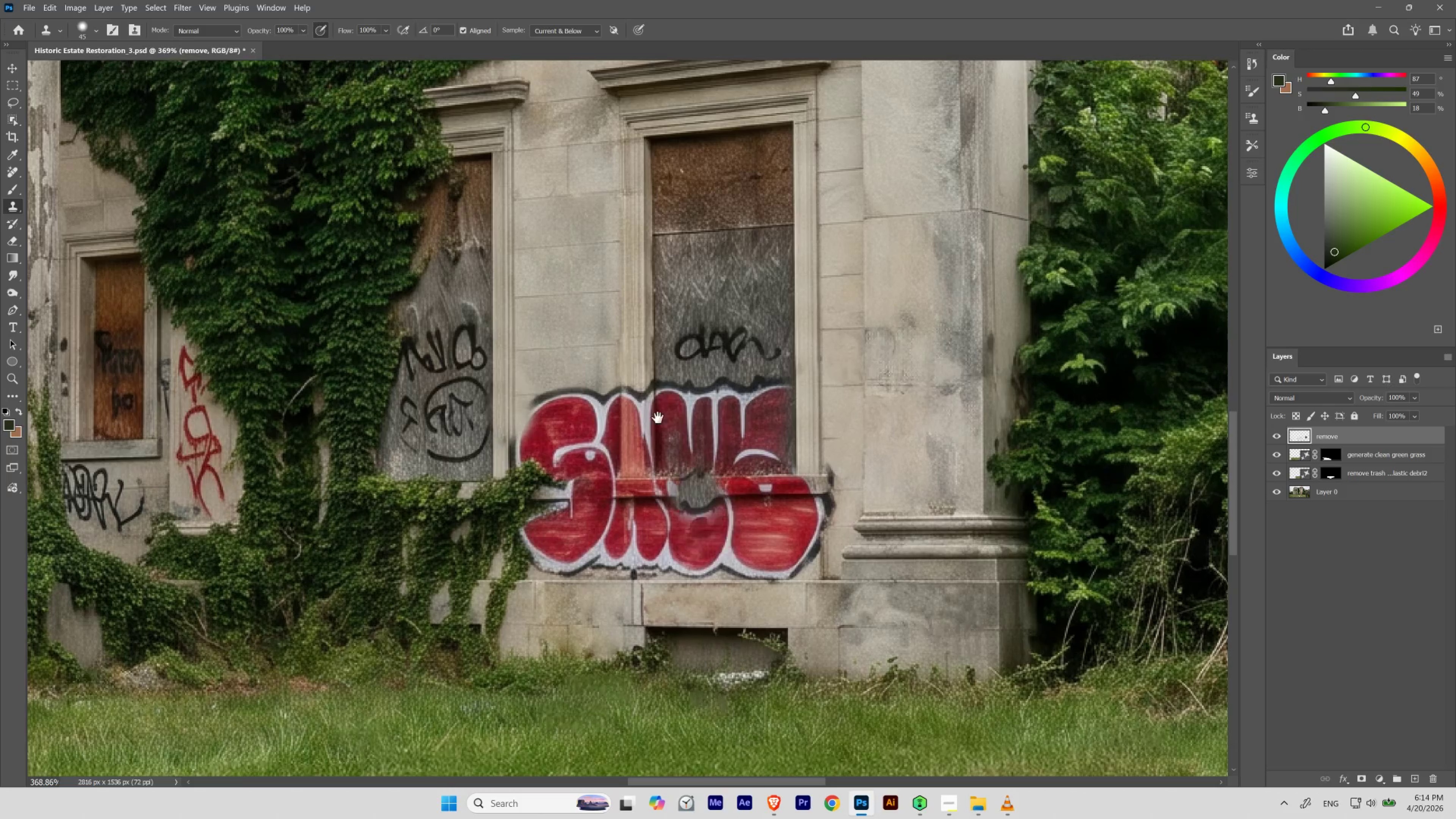 
hold_key(key=Space, duration=0.69)
 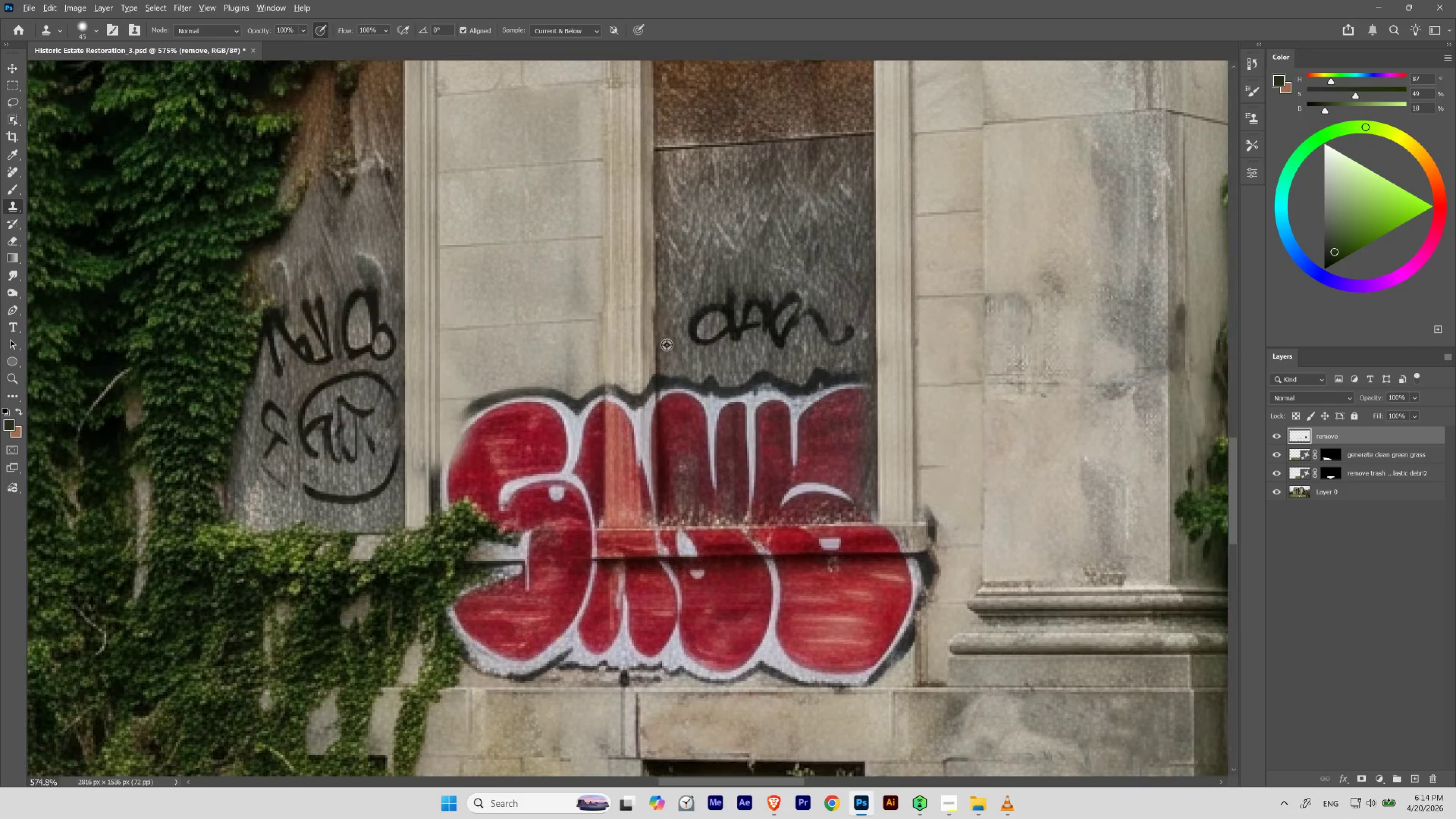 
hold_key(key=ControlLeft, duration=0.62)
left_click_drag(start_coordinate=[650, 388], to_coordinate=[668, 413])
 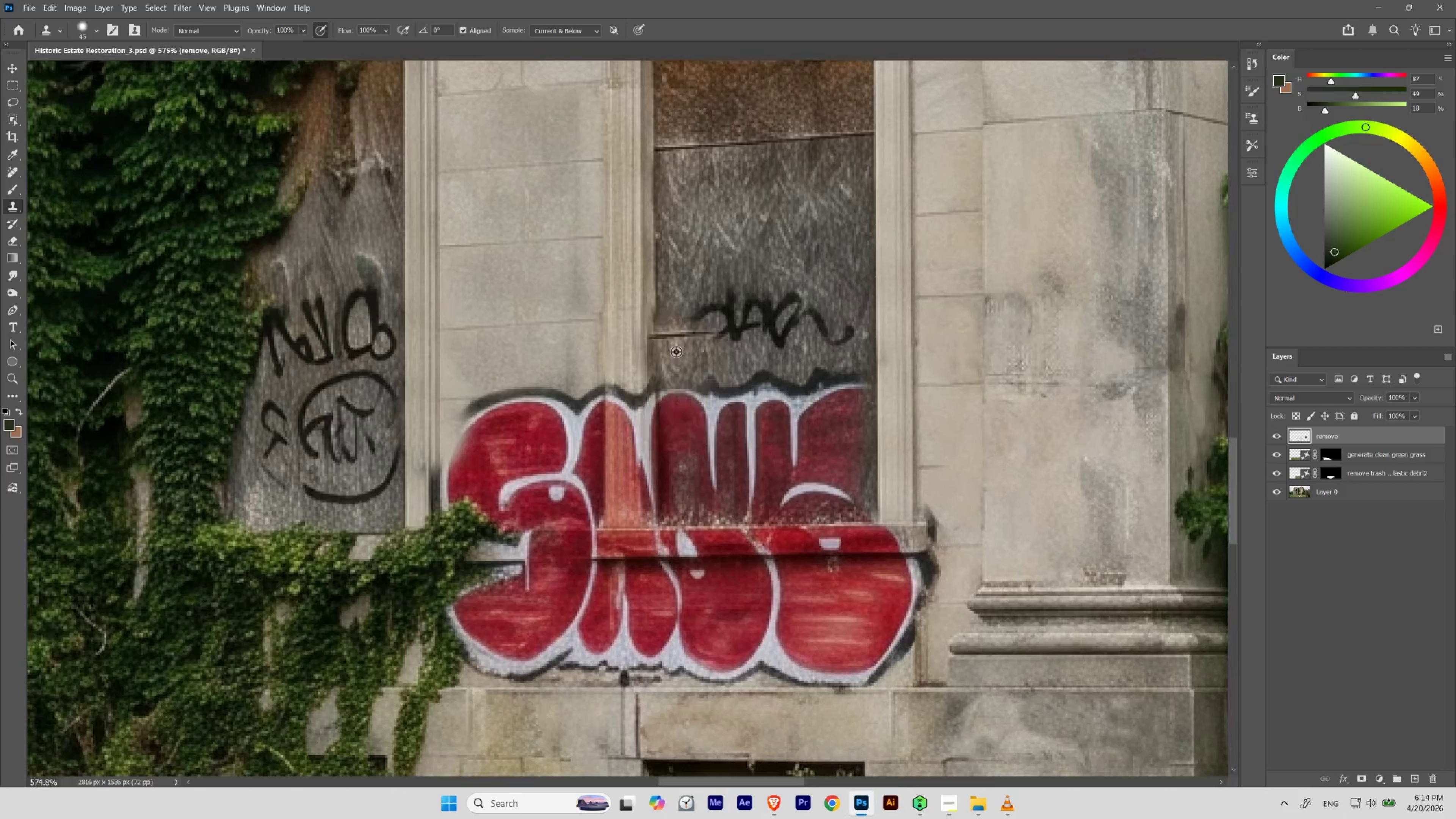 
hold_key(key=AltLeft, duration=1.7)
left_click([639, 236])
 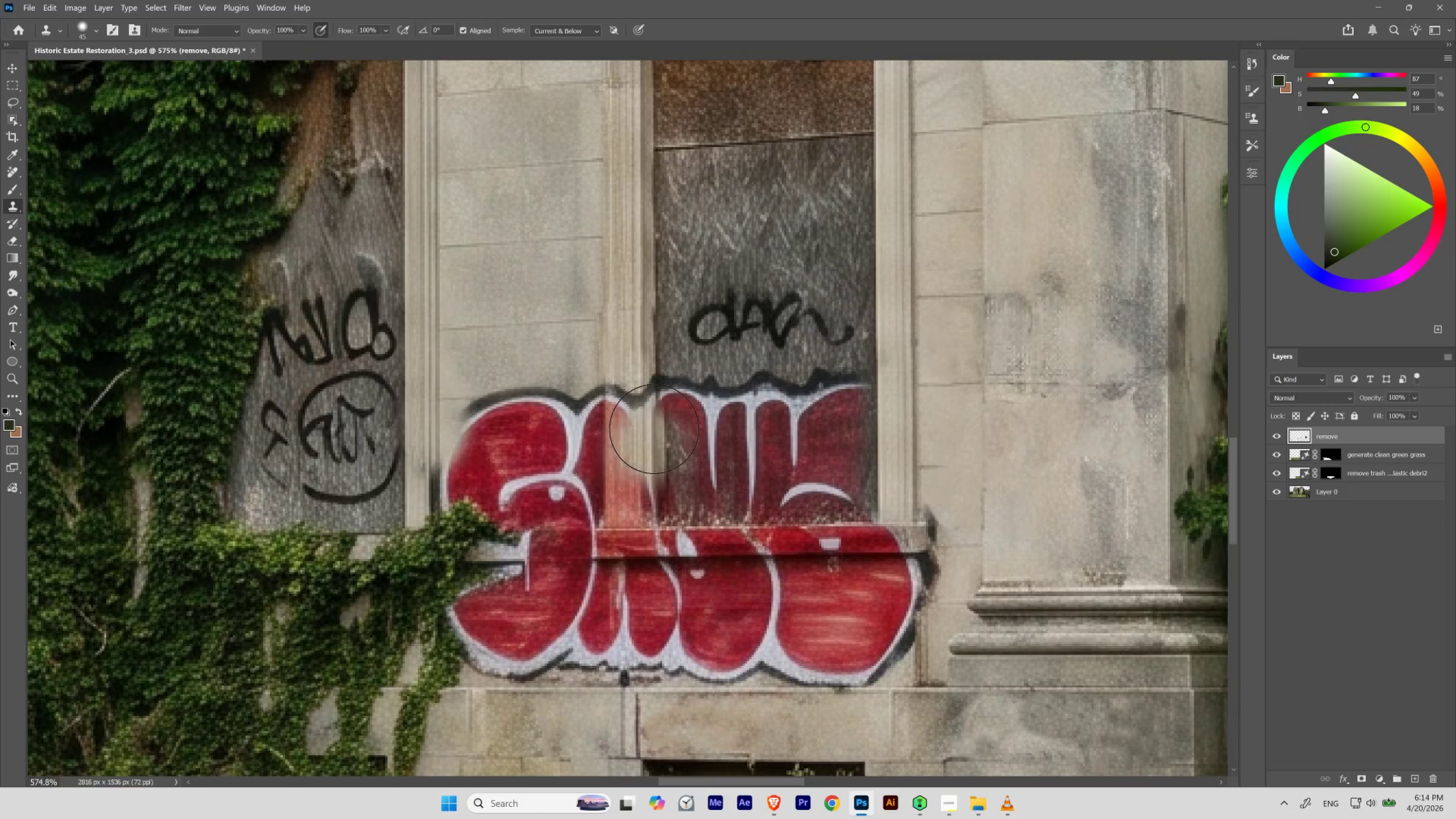 
hold_key(key=AltLeft, duration=1.26)
left_click([629, 223])
 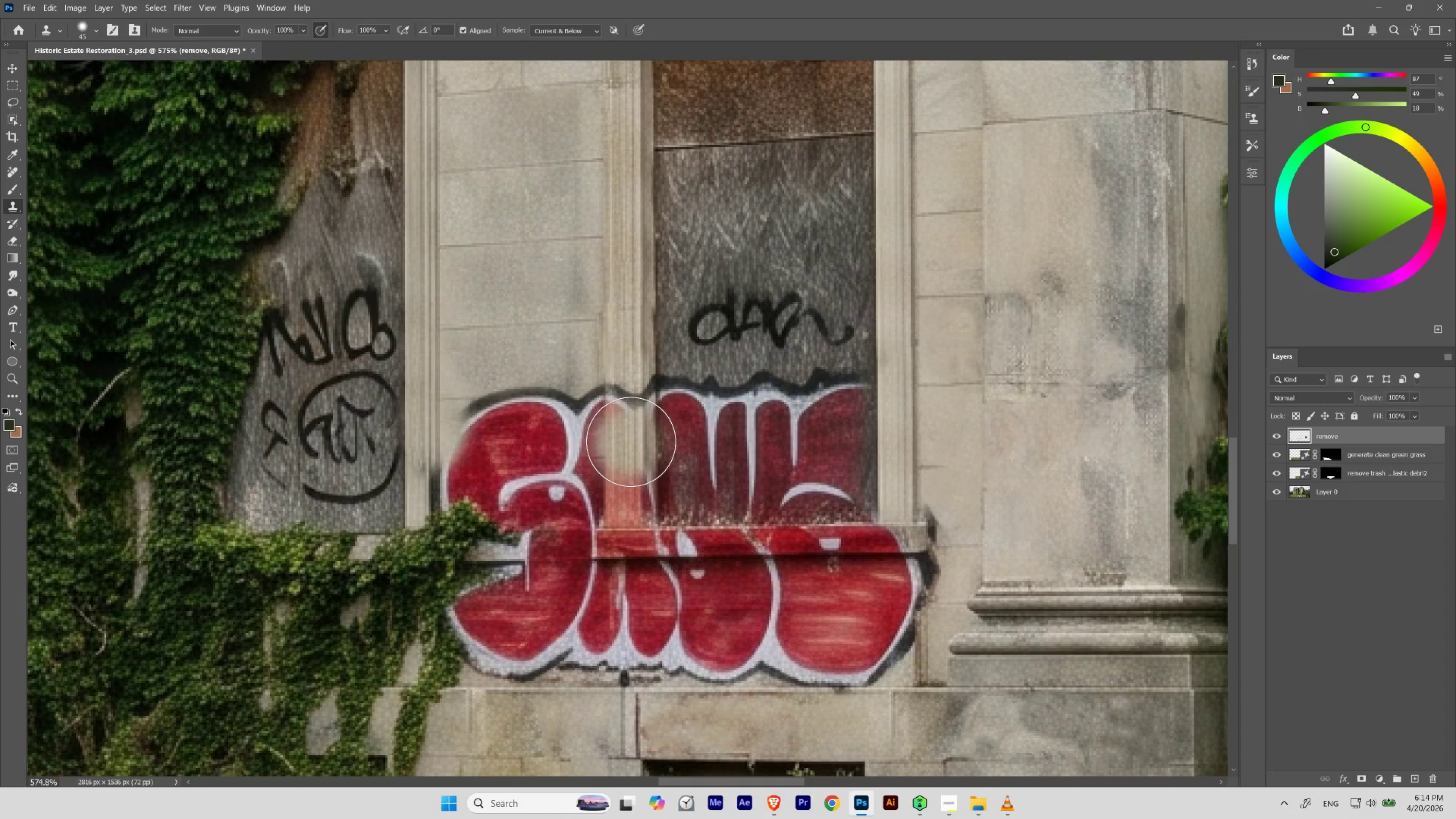 
left_click_drag(start_coordinate=[631, 442], to_coordinate=[637, 474])
 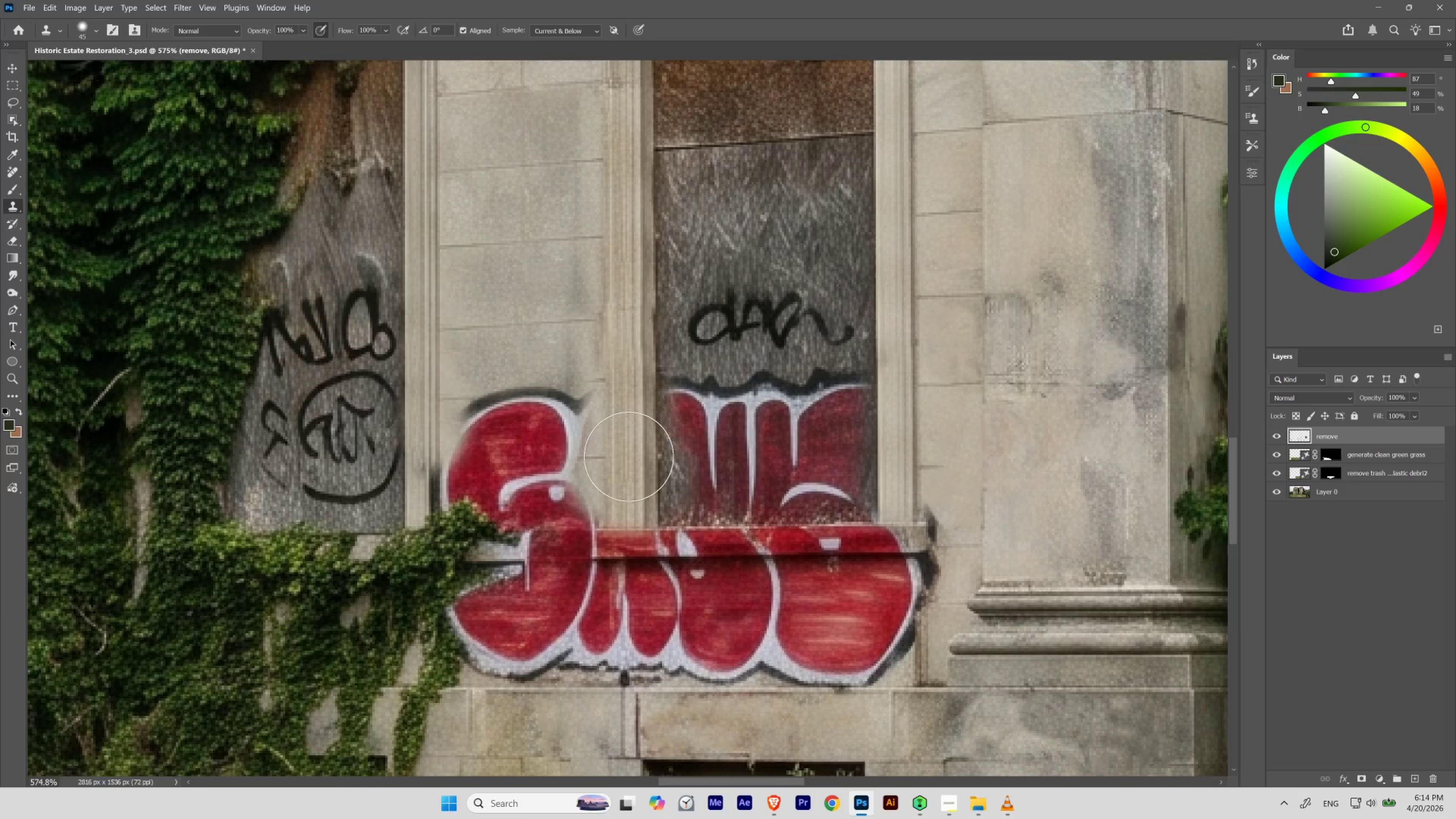 
hold_key(key=Space, duration=1.24)
 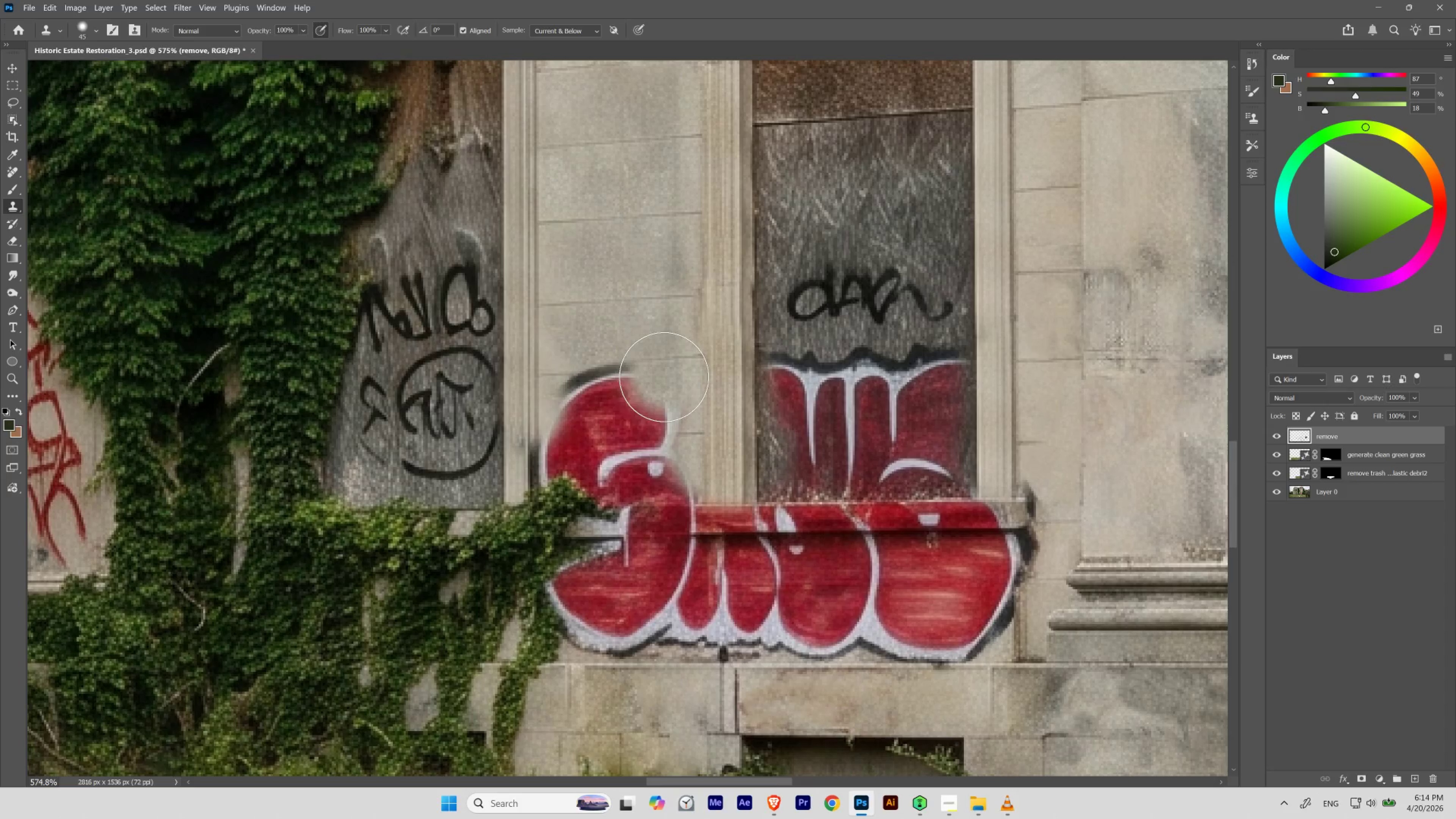 
left_click_drag(start_coordinate=[566, 414], to_coordinate=[665, 390])
 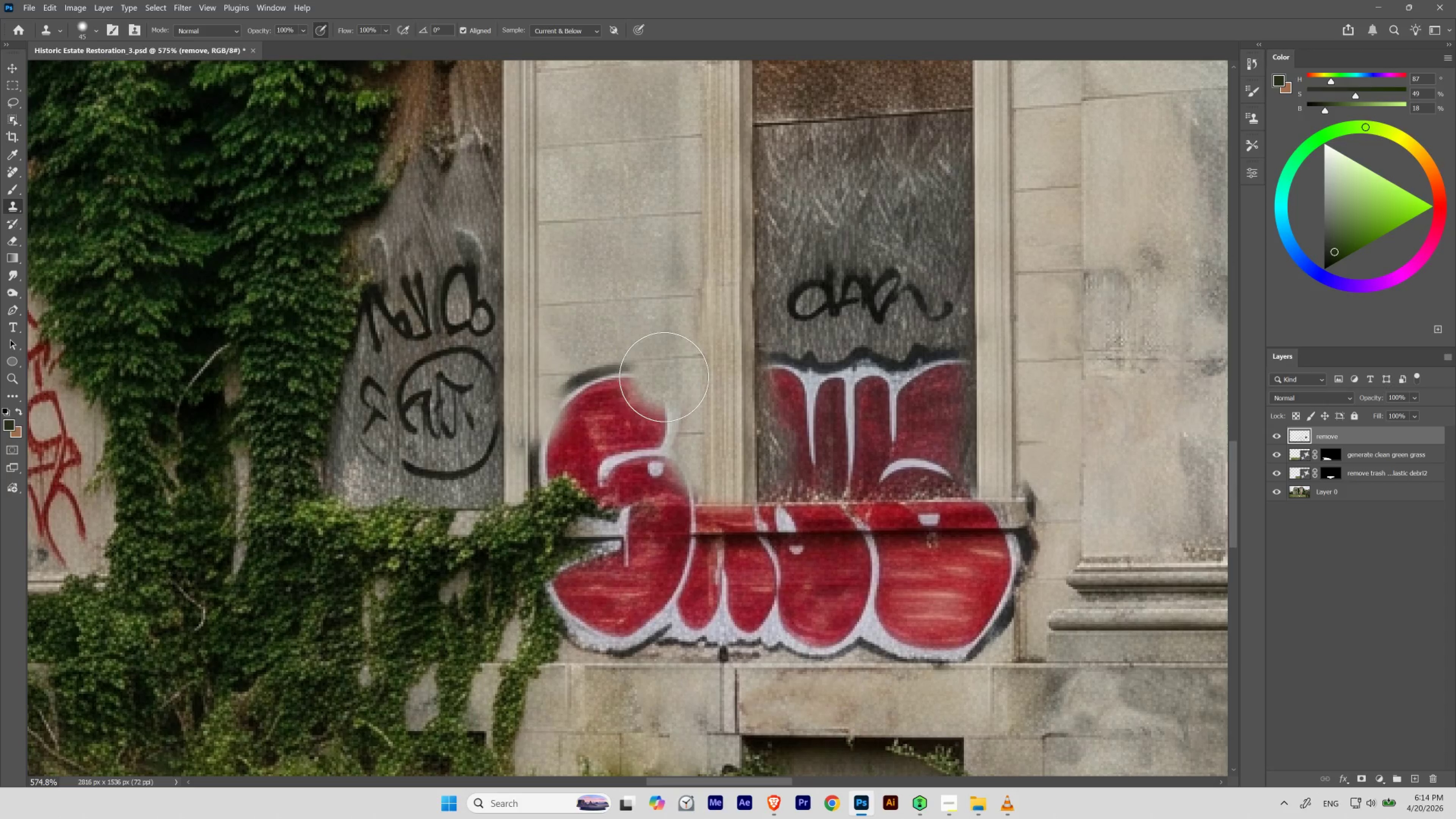 
key(BracketLeft)
 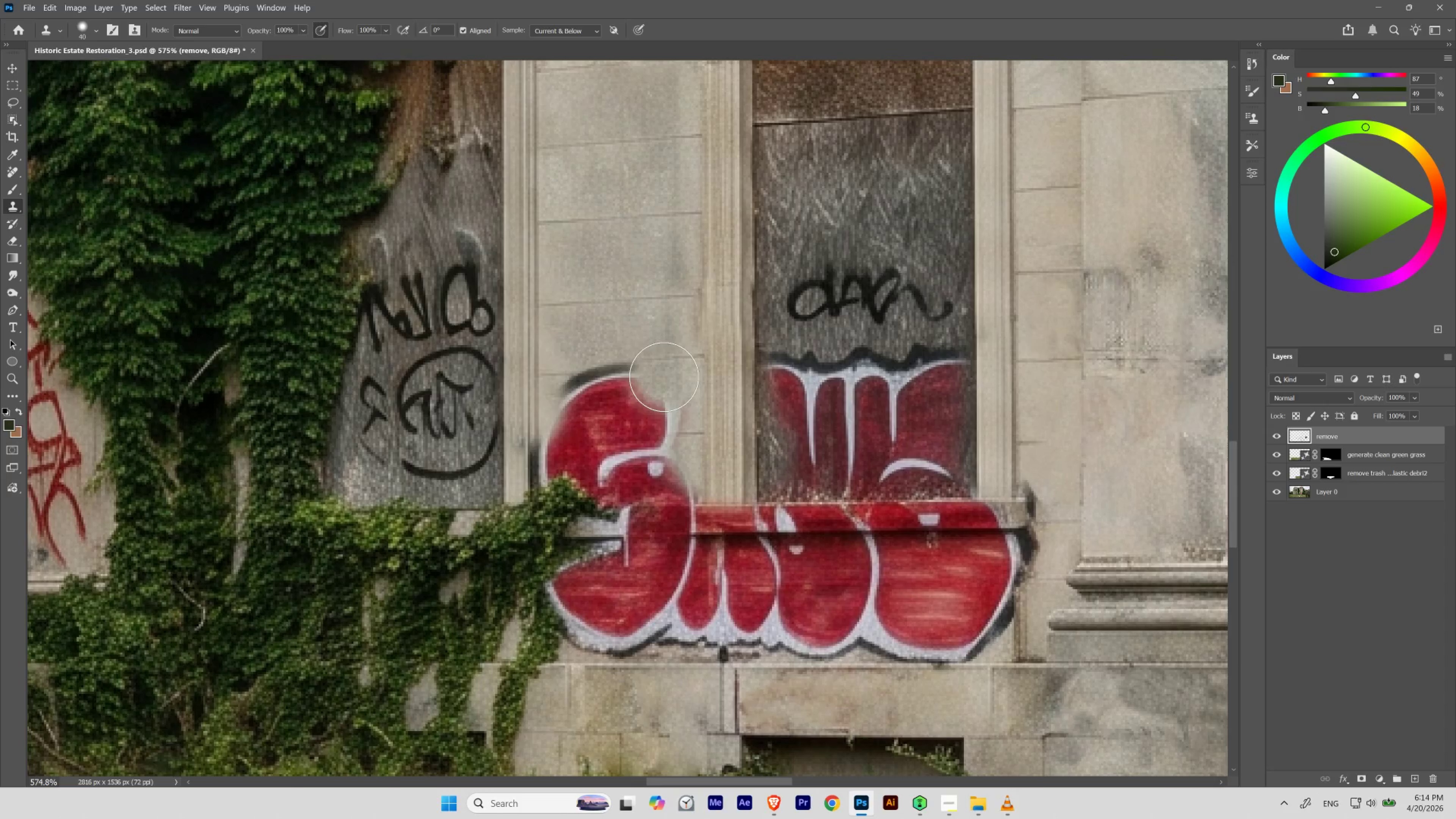 
key(BracketLeft)
 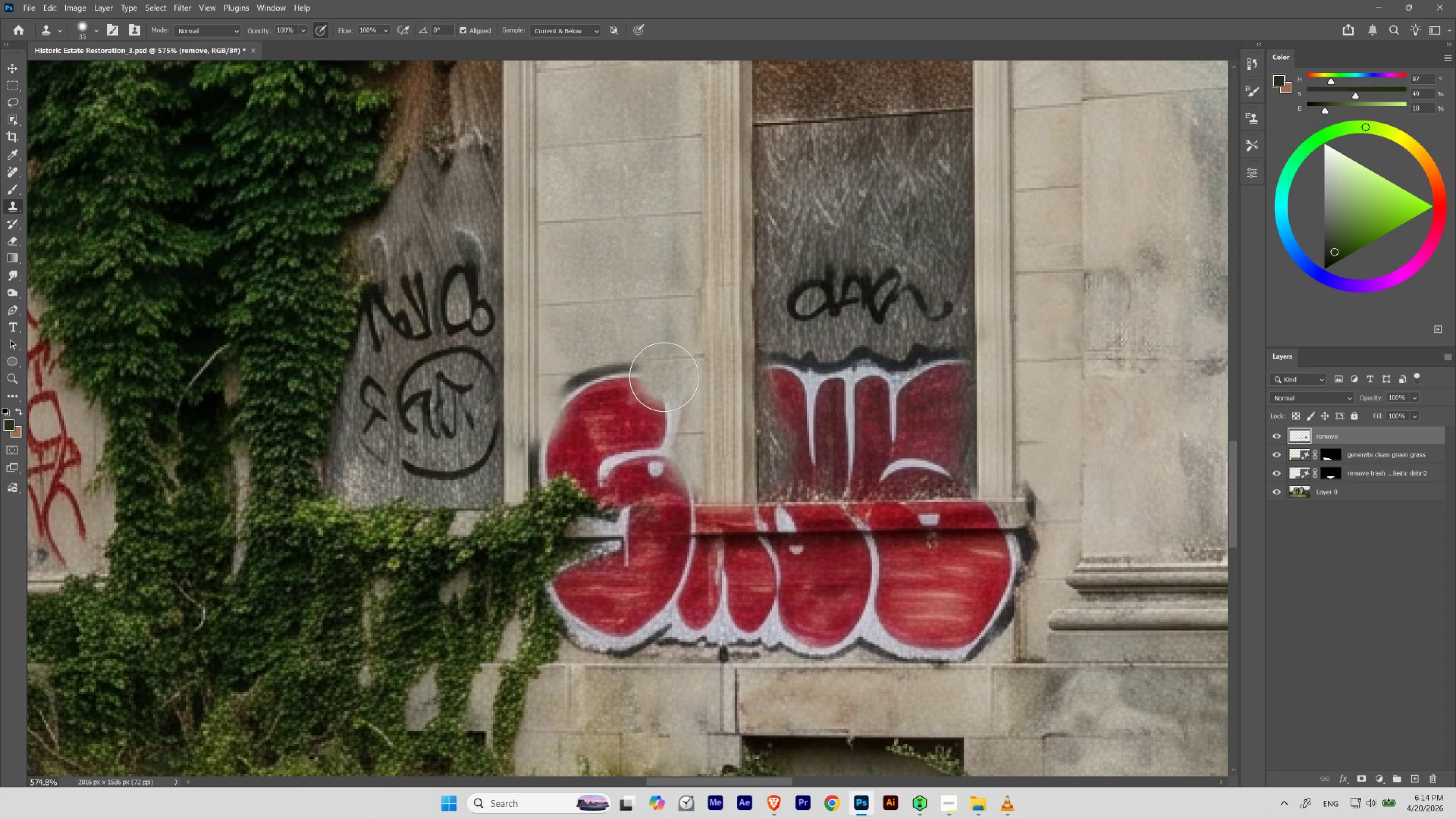 
key(BracketLeft)
 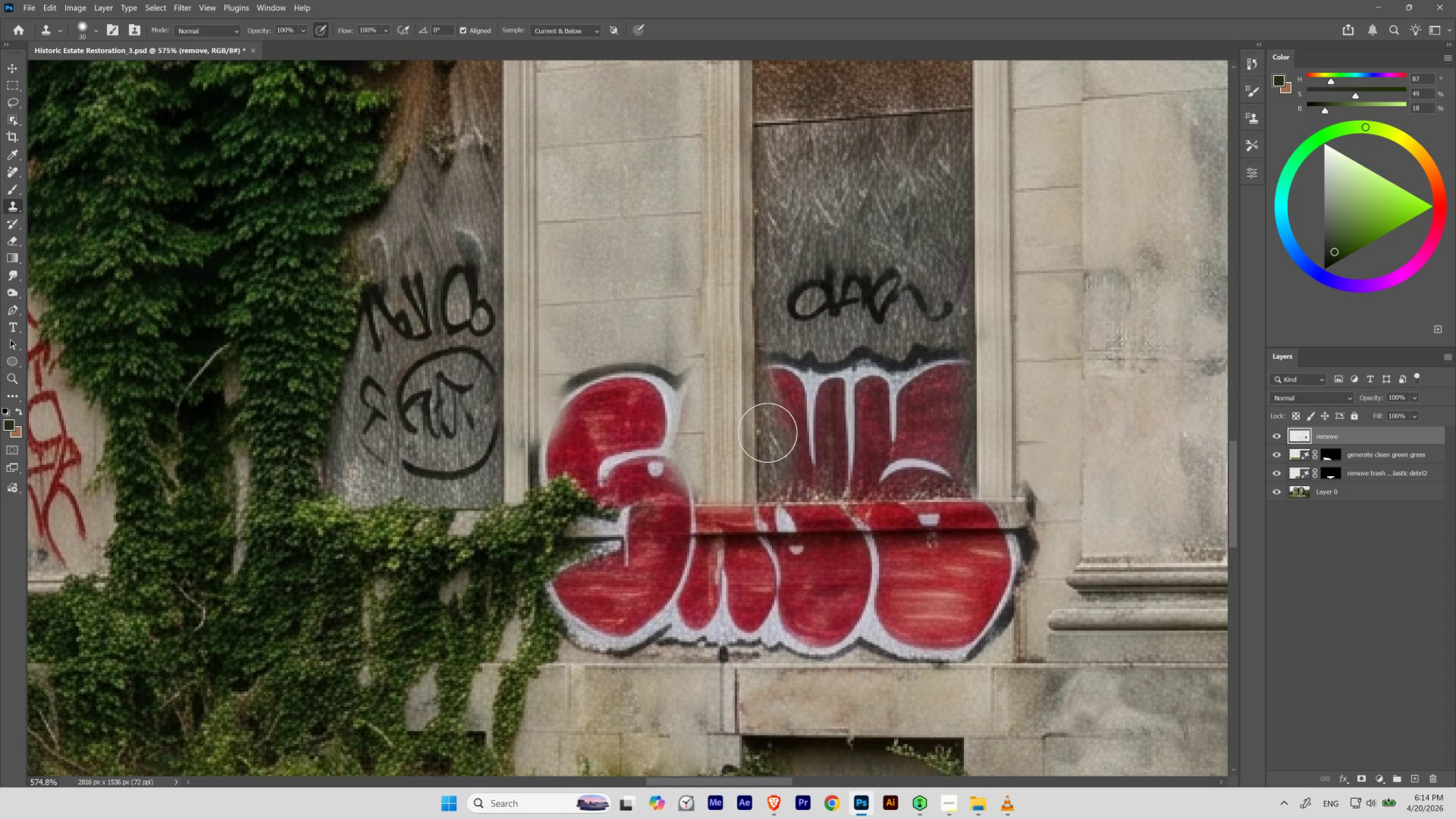 
hold_key(key=Space, duration=0.84)
 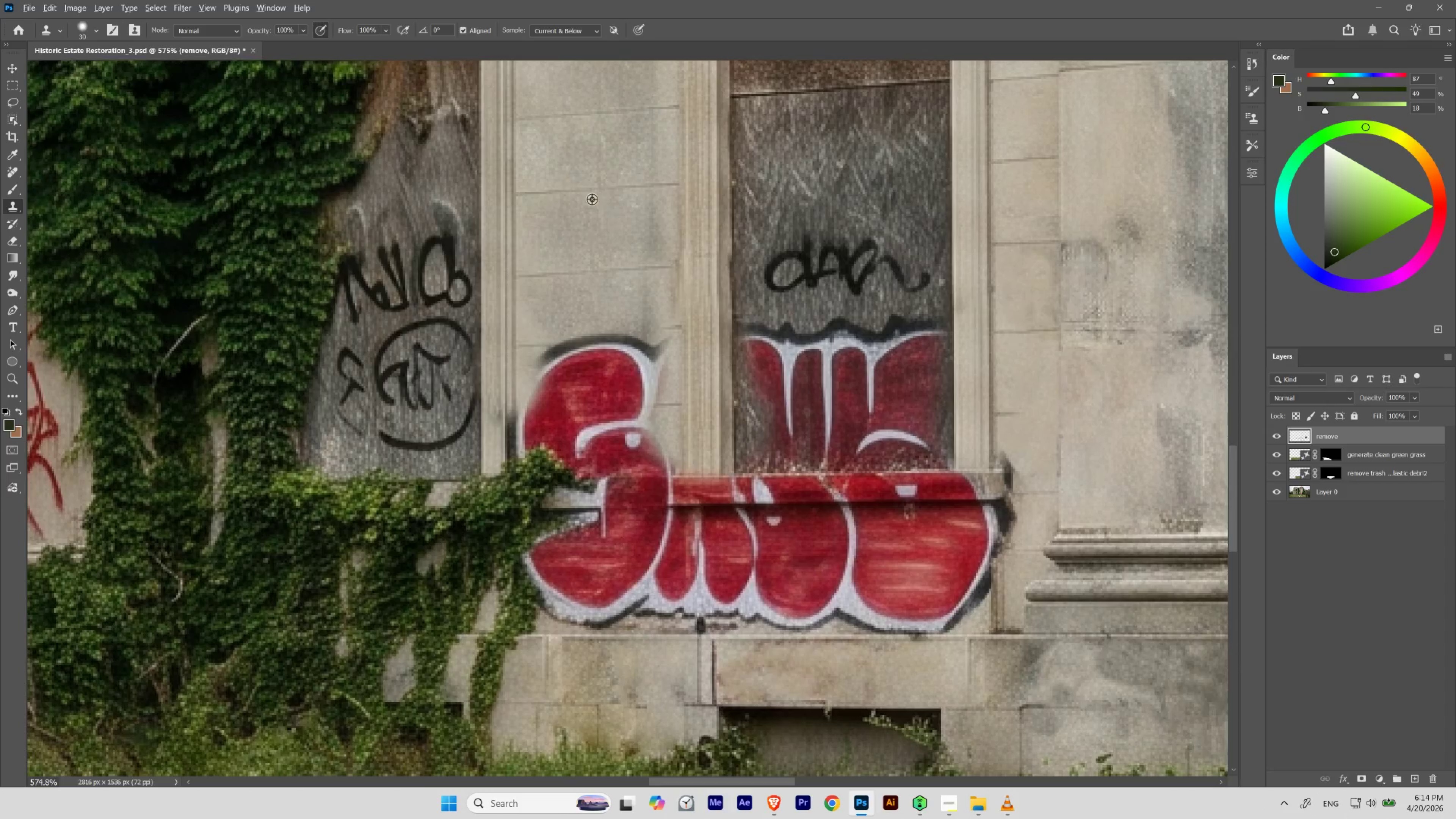 
left_click_drag(start_coordinate=[767, 439], to_coordinate=[744, 410])
 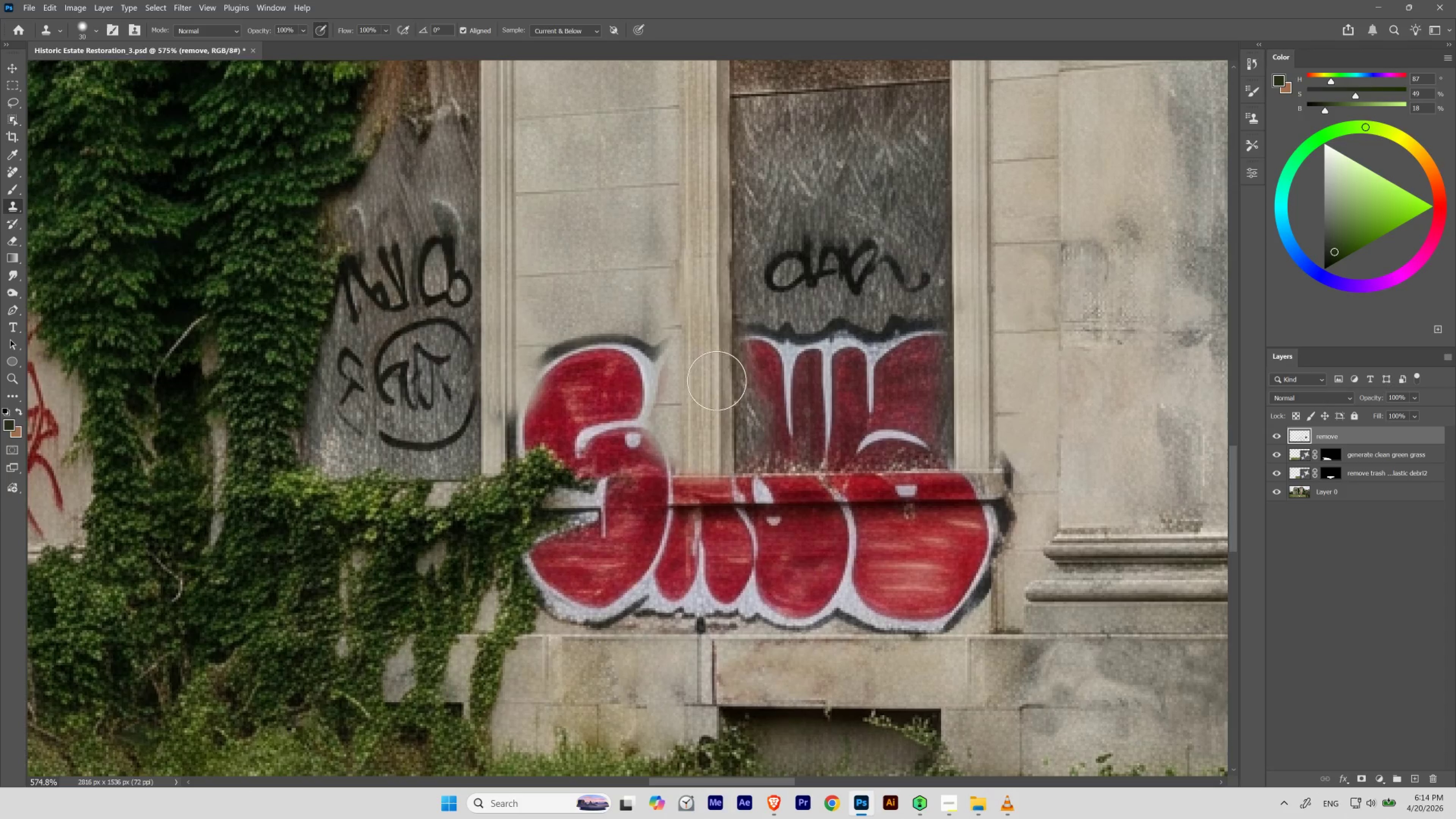 
hold_key(key=AltLeft, duration=0.98)
left_click([594, 190])
 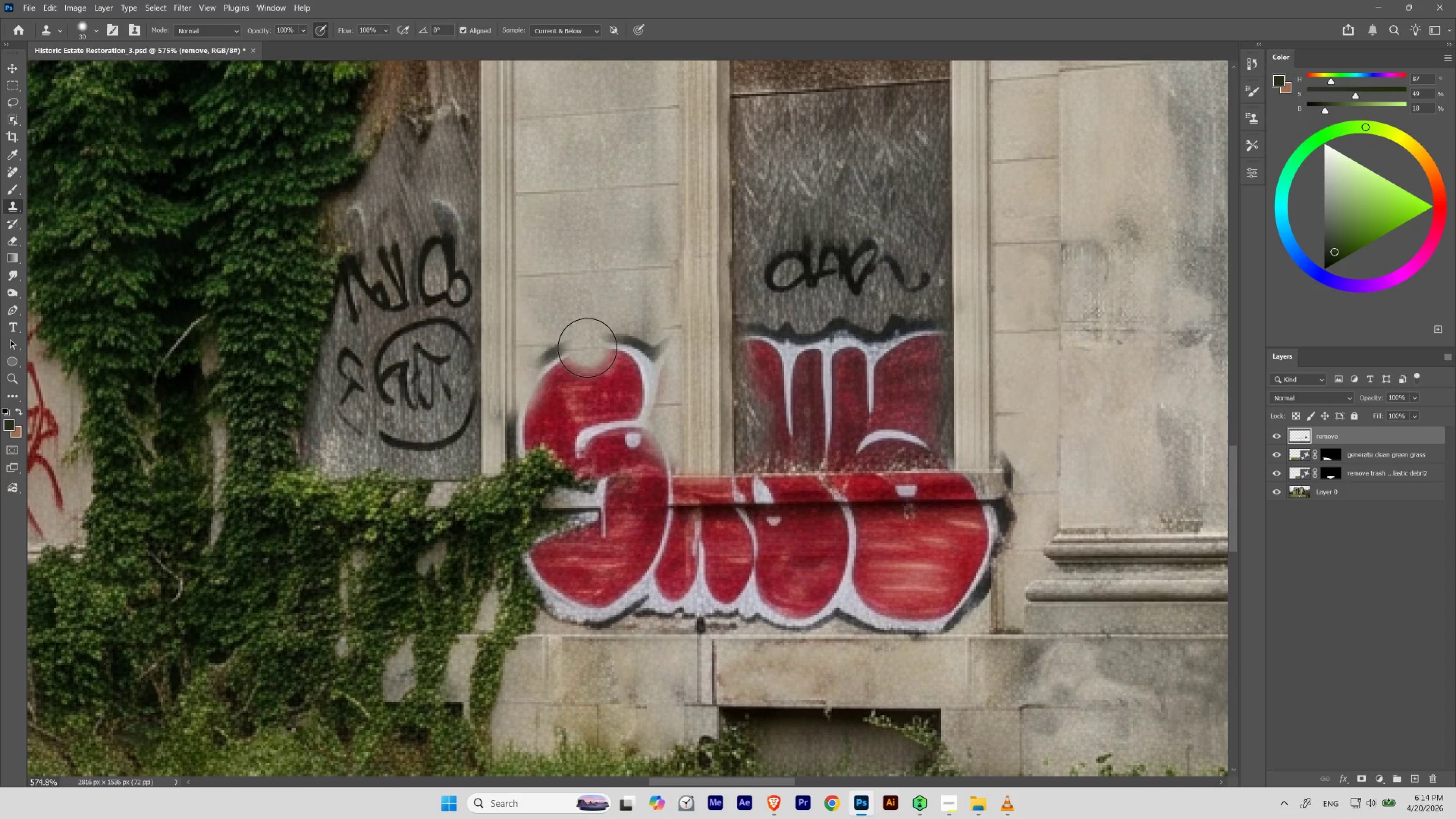 
key(BracketRight)
 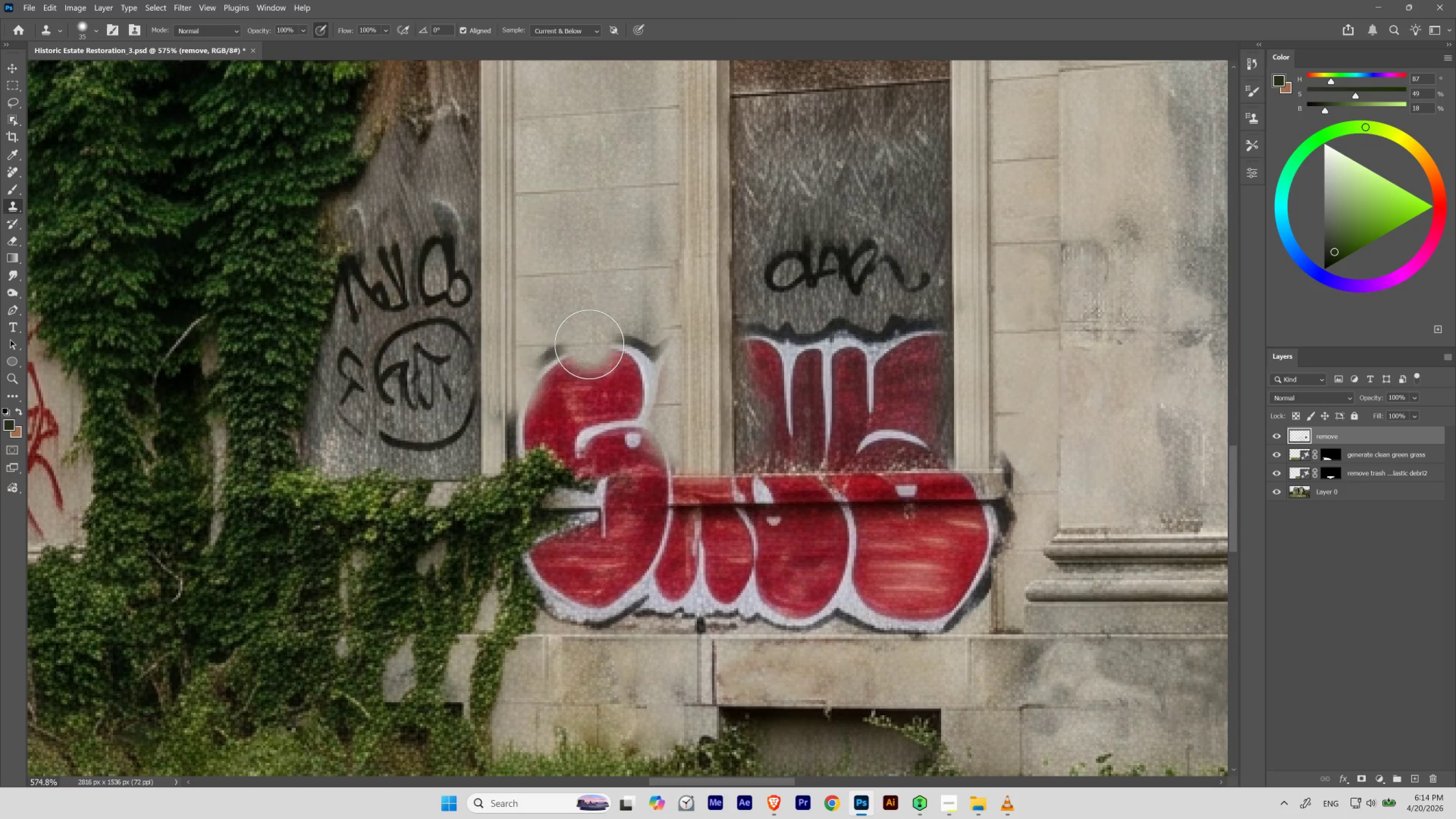 
left_click_drag(start_coordinate=[589, 344], to_coordinate=[561, 368])
 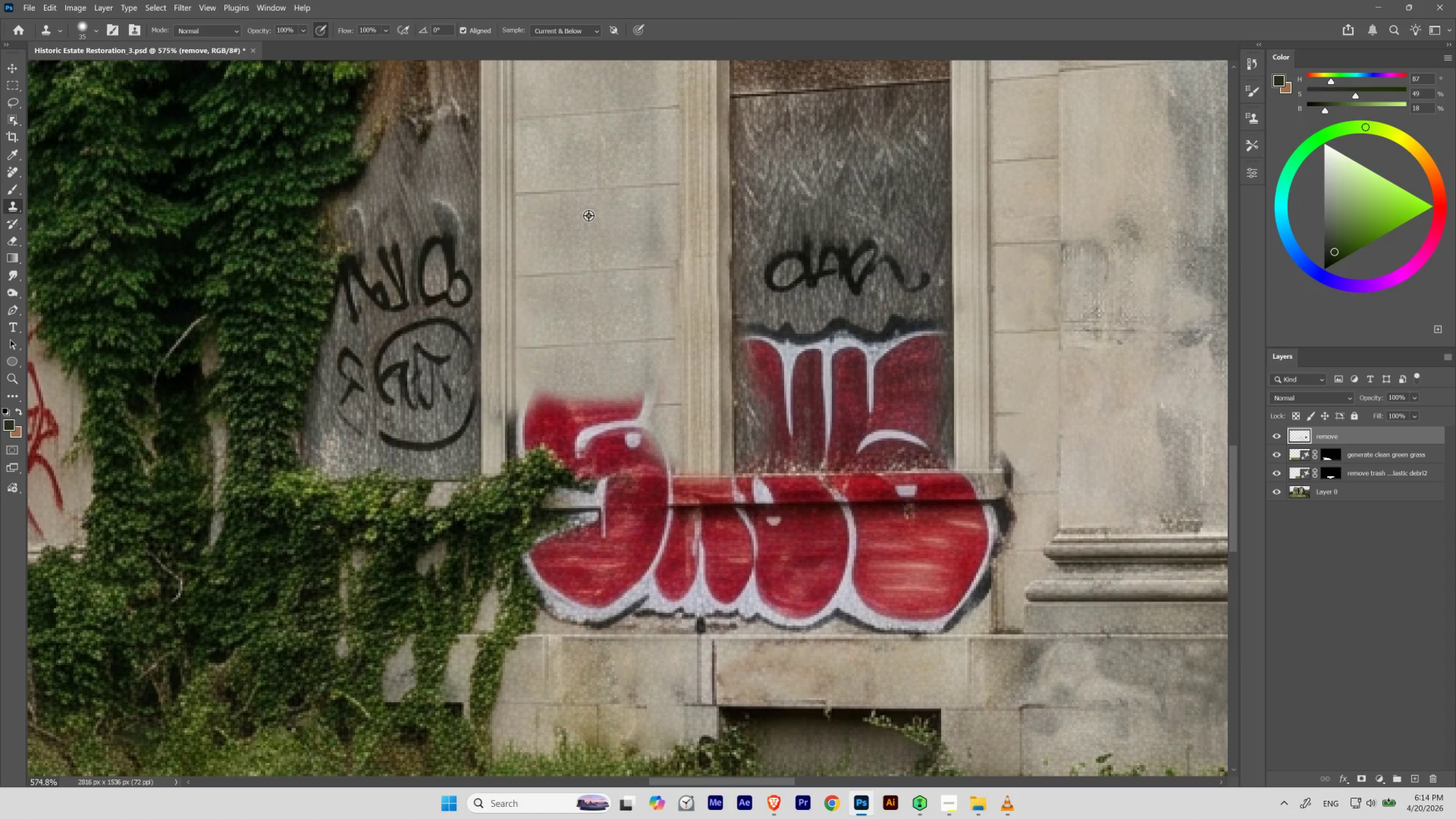 
hold_key(key=AltLeft, duration=0.91)
left_click([582, 192])
 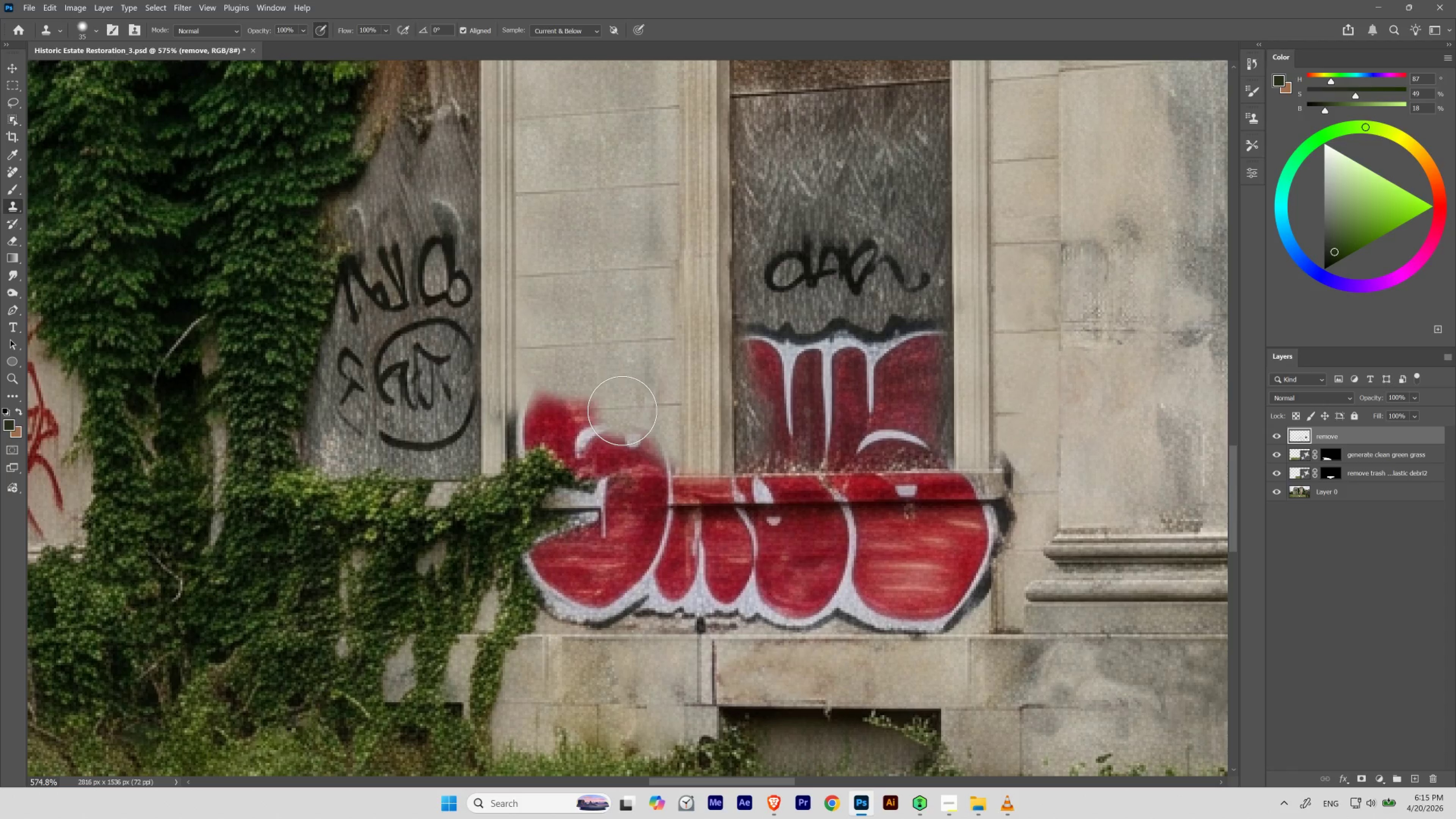 
left_click_drag(start_coordinate=[622, 410], to_coordinate=[561, 403])
 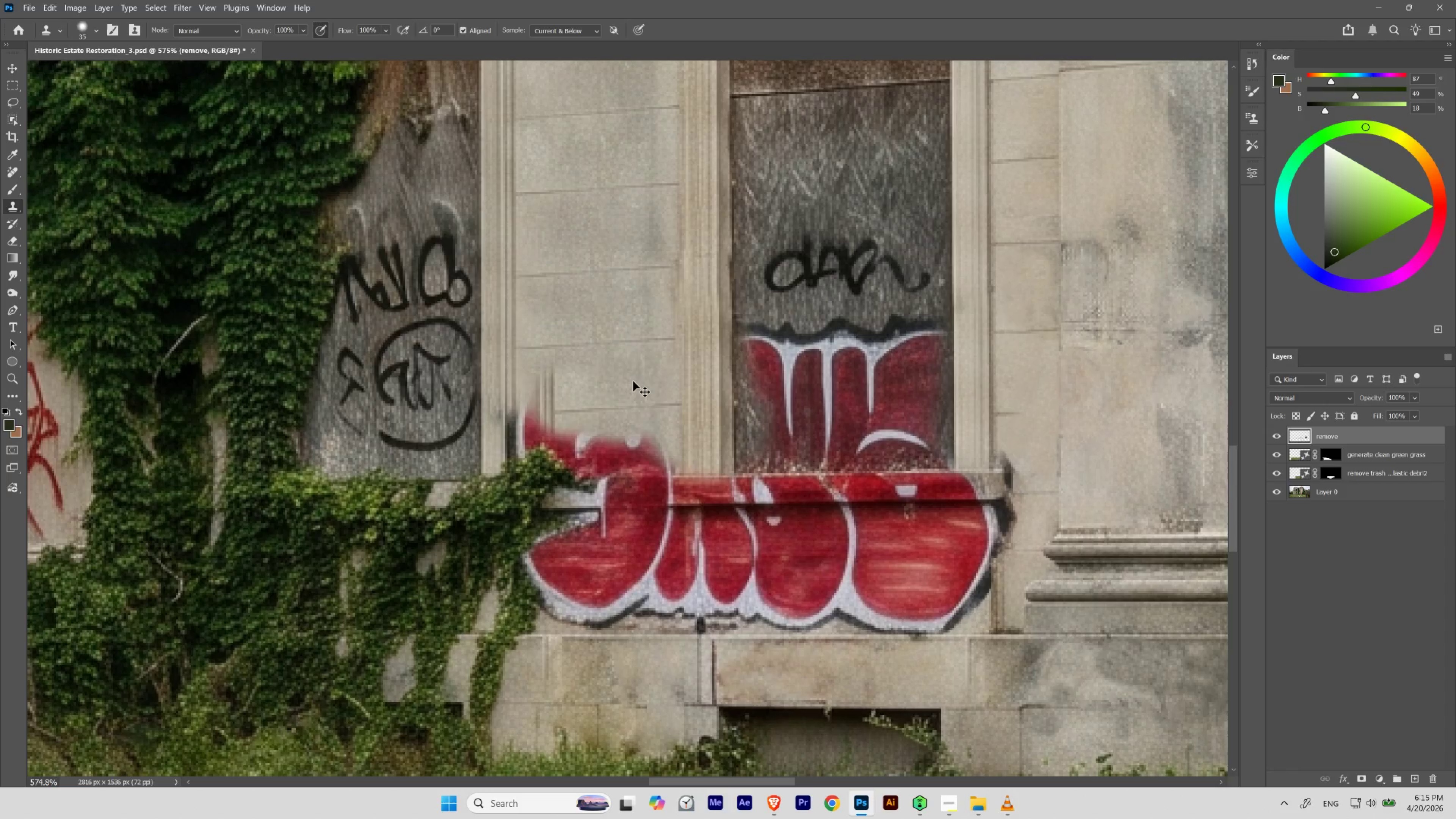 
key(Control+ControlLeft)
 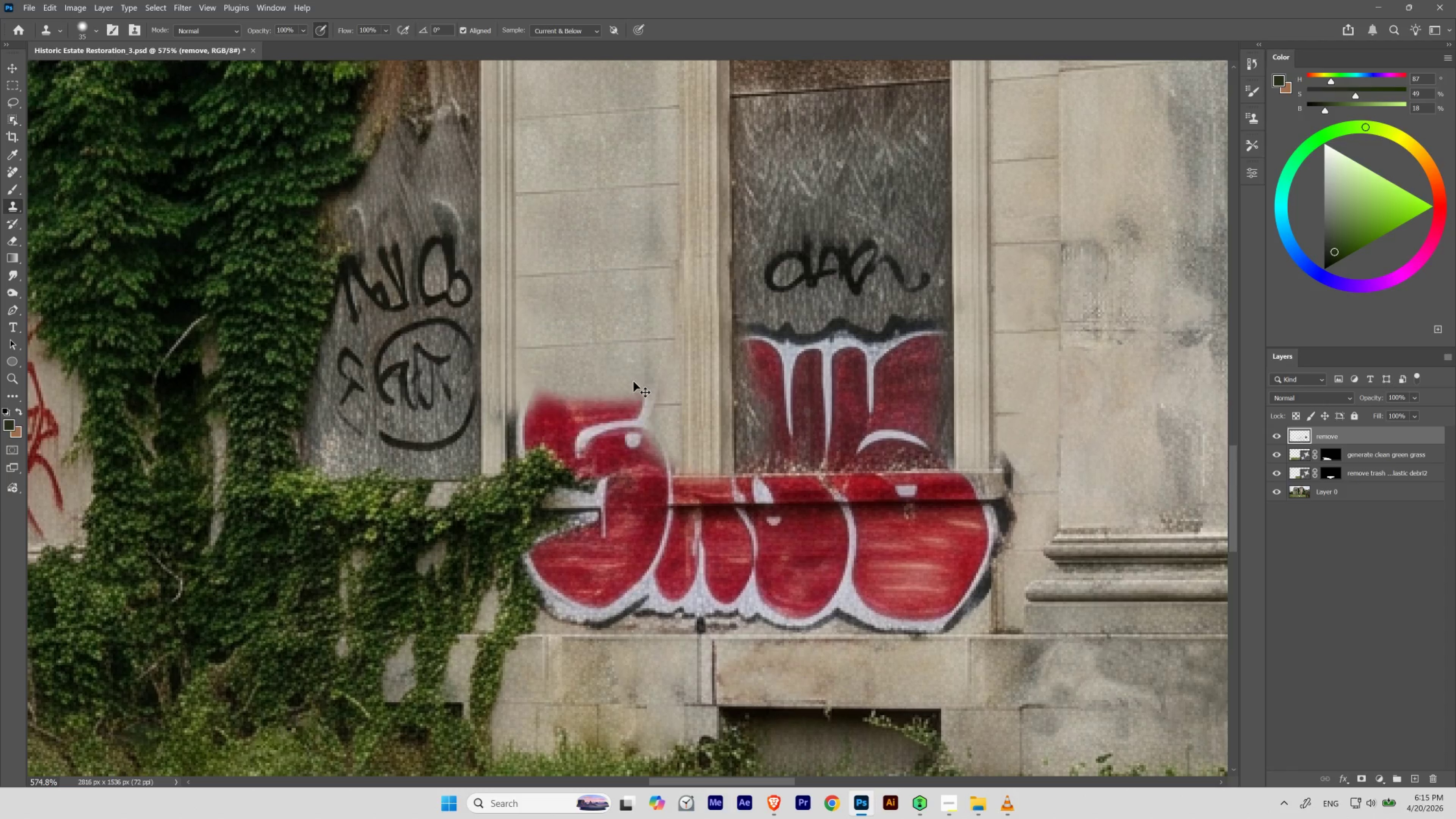 
key(Control+Z)
 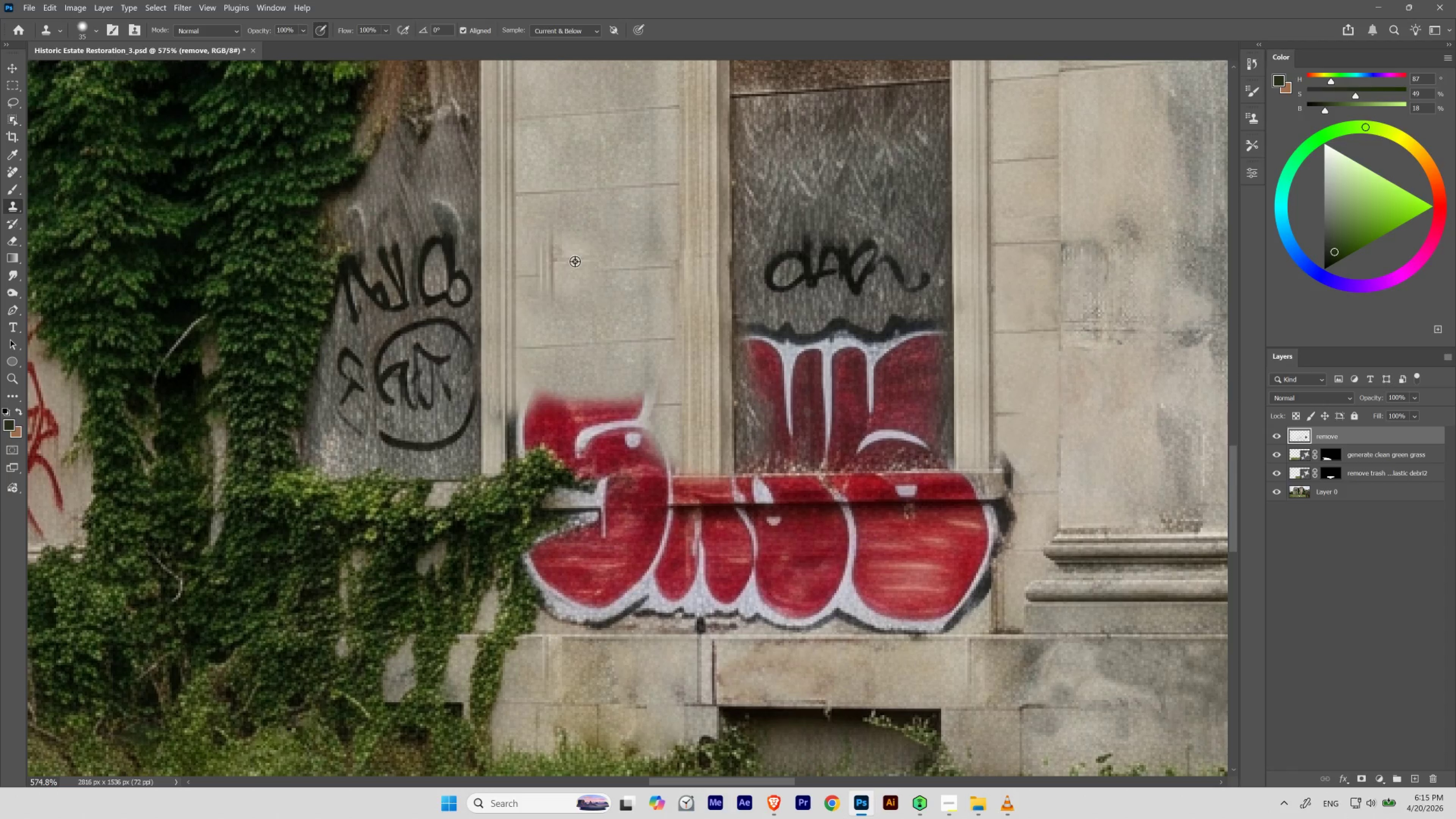 
hold_key(key=AltLeft, duration=1.72)
left_click([595, 190])
 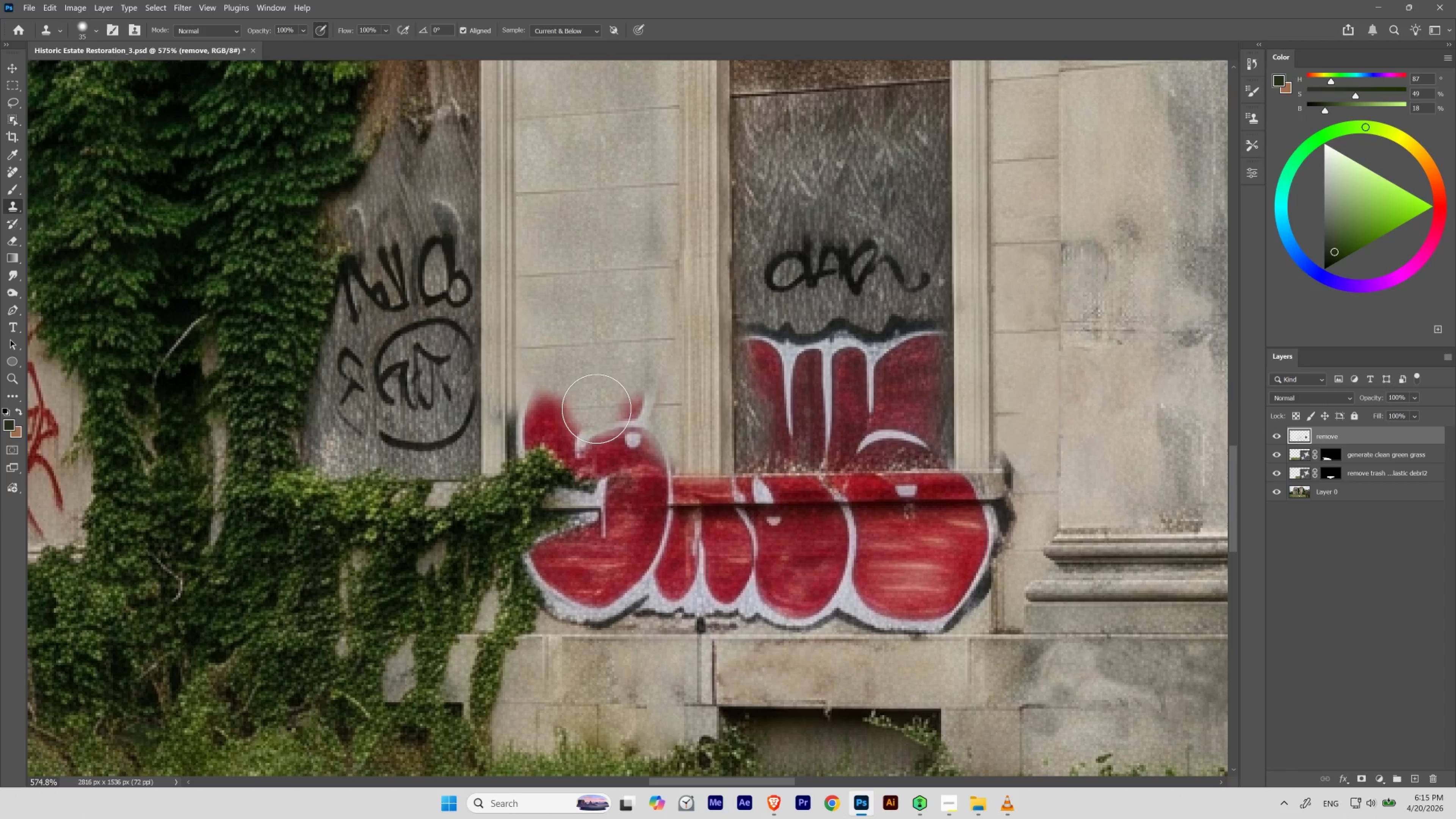 
left_click_drag(start_coordinate=[596, 408], to_coordinate=[632, 418])
 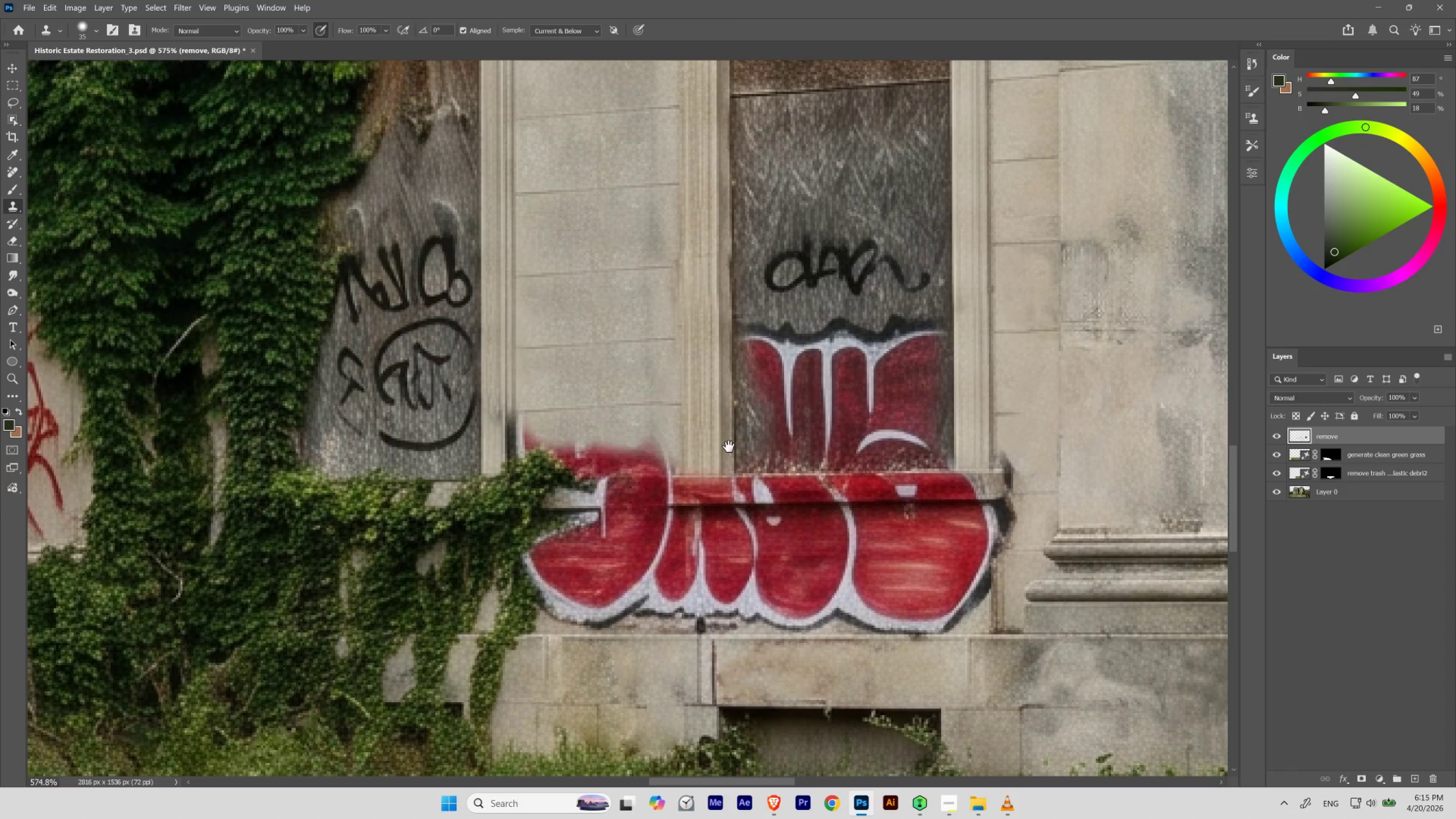 
hold_key(key=Space, duration=0.94)
 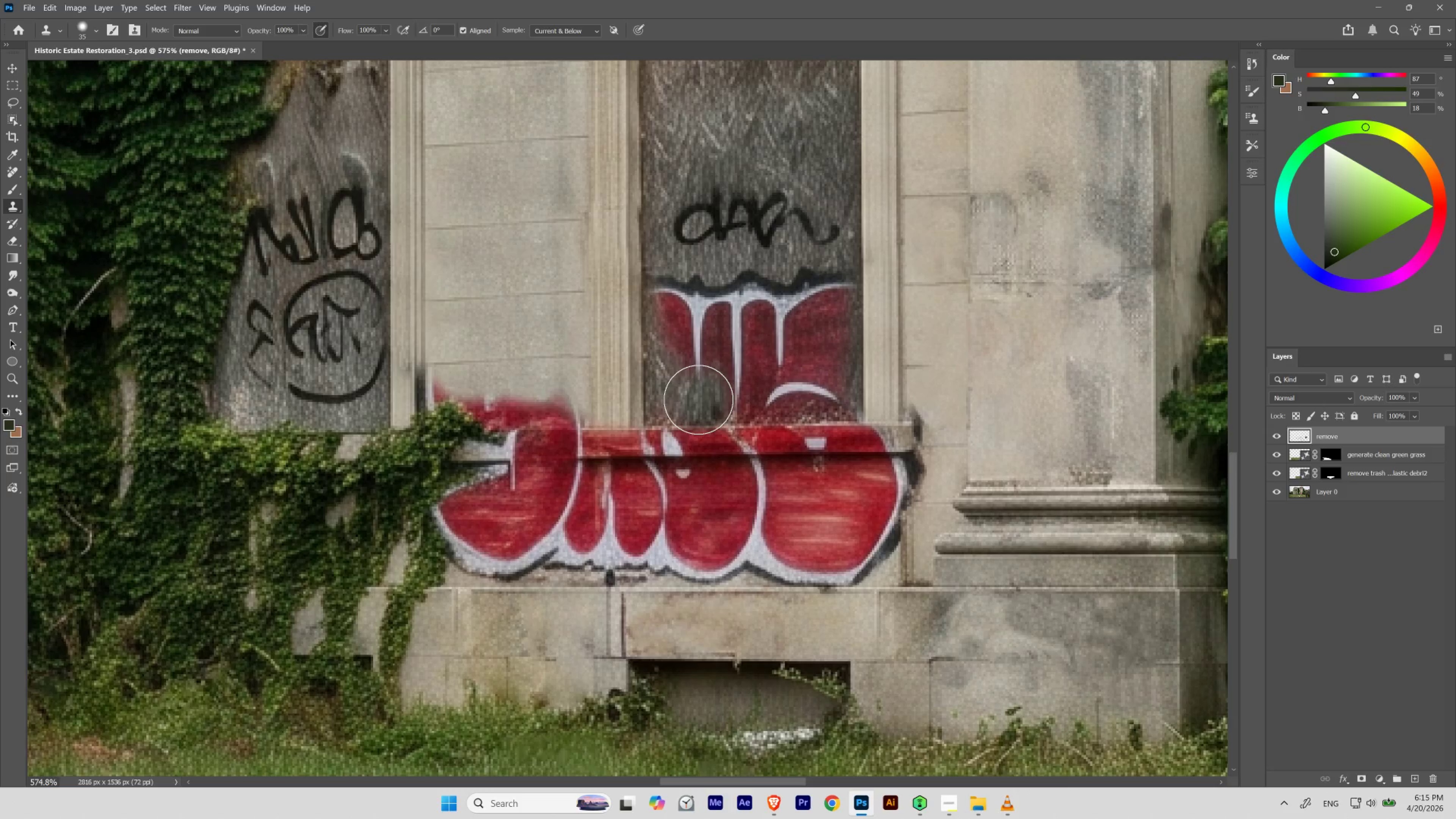 
left_click_drag(start_coordinate=[789, 447], to_coordinate=[698, 399])
 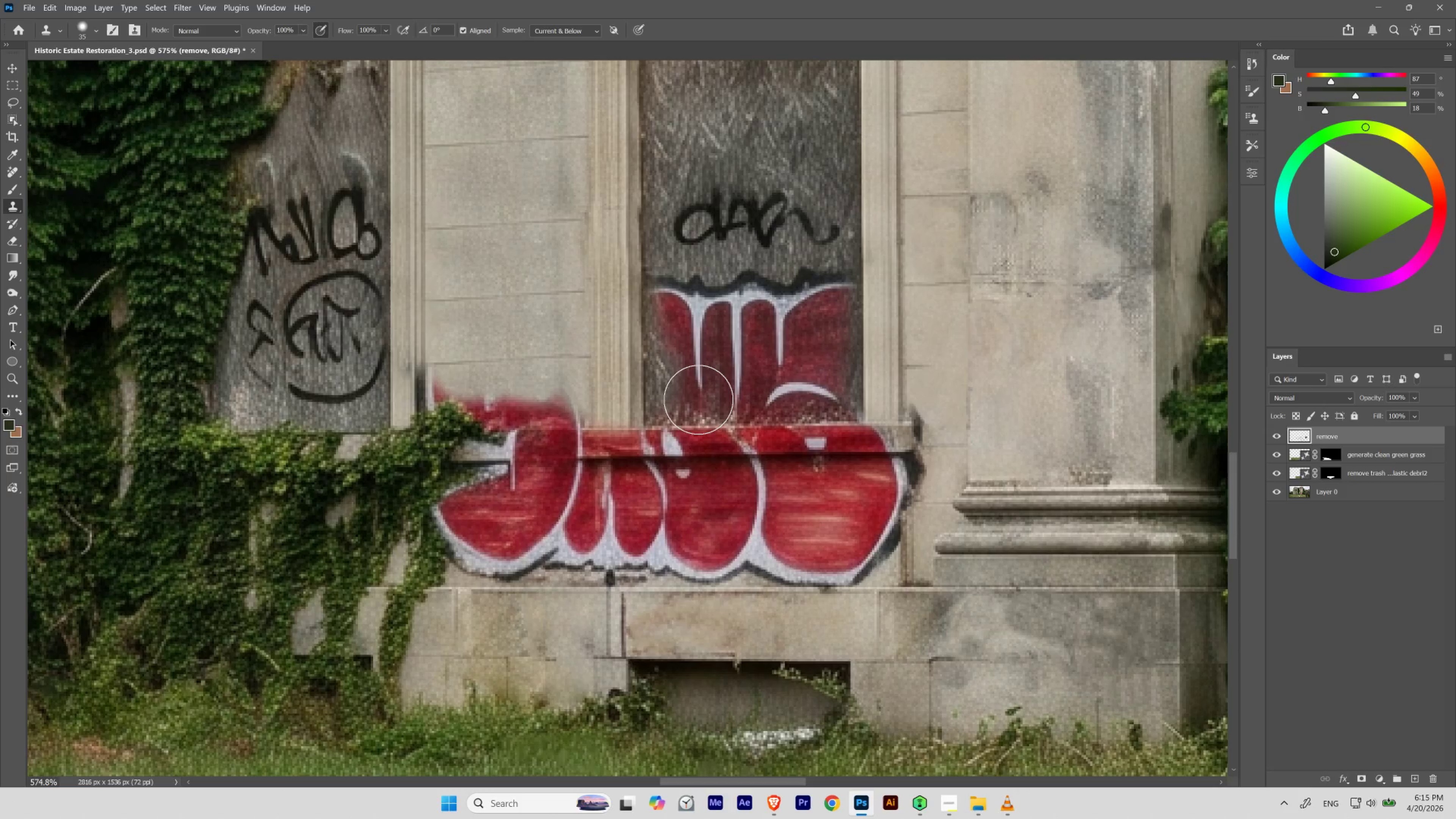 
hold_key(key=Space, duration=1.88)
 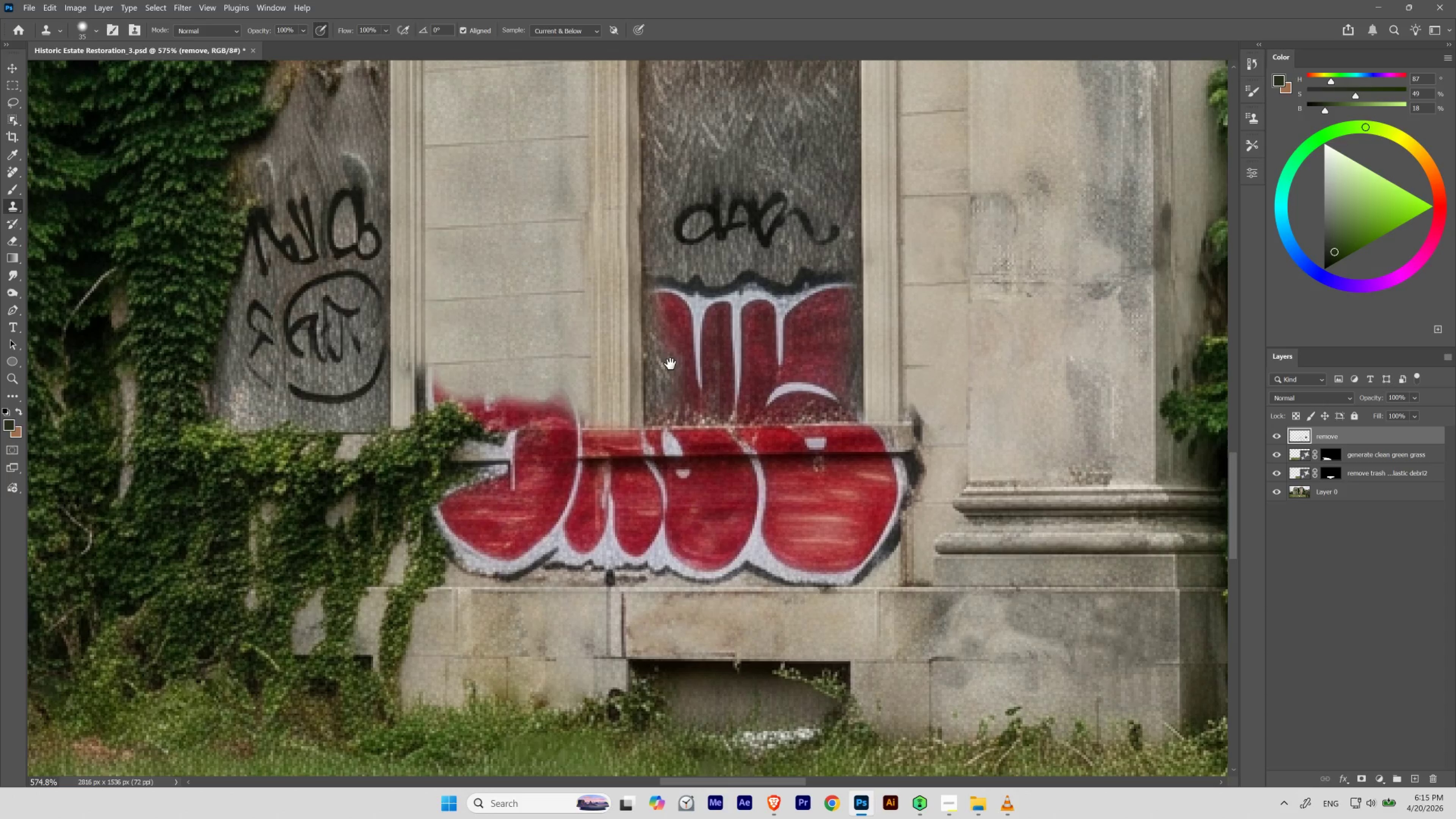 
hold_key(key=Space, duration=21.89)
 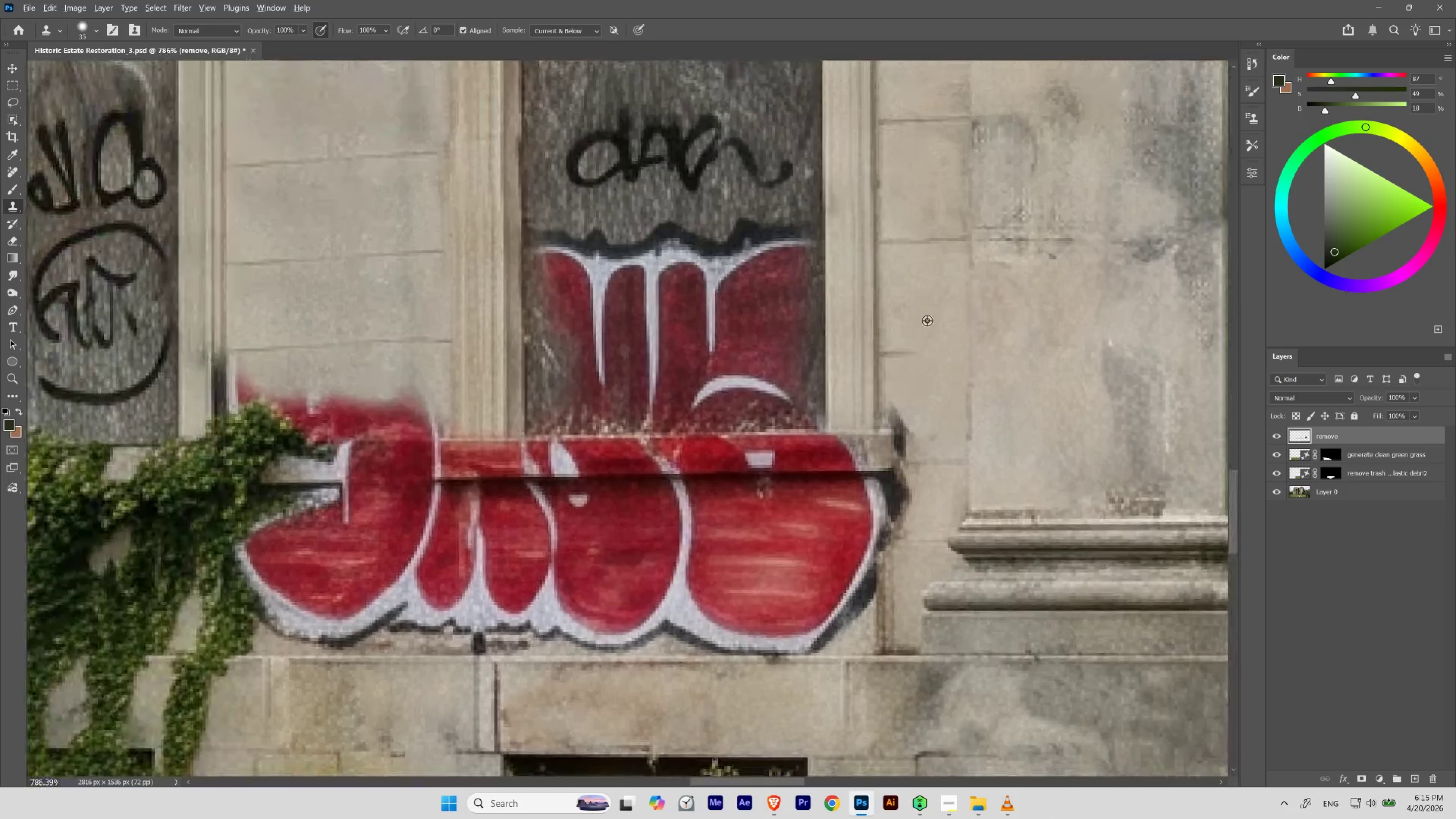 
hold_key(key=ControlLeft, duration=1.59)
left_click_drag(start_coordinate=[599, 366], to_coordinate=[591, 417])
 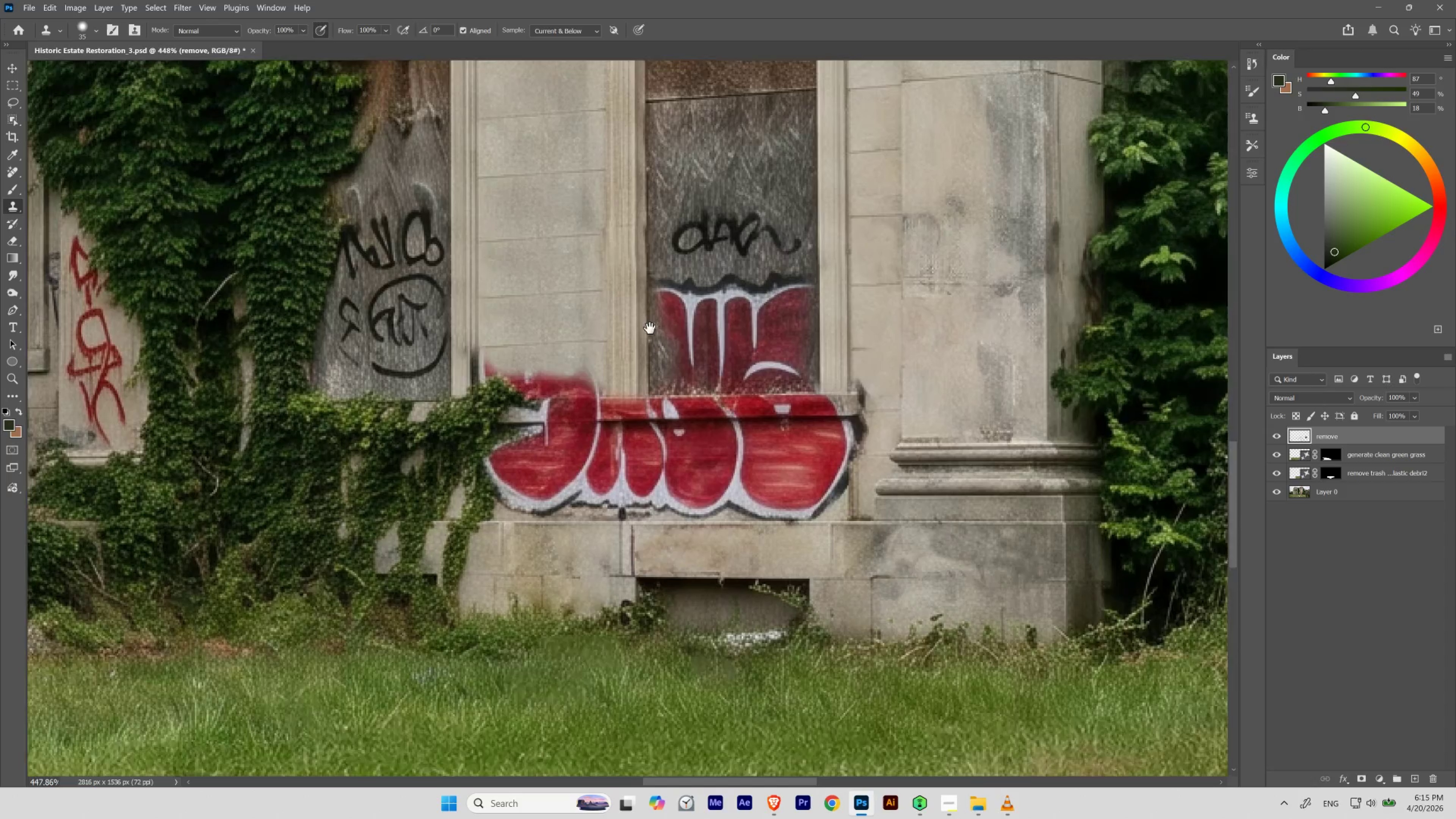 
left_click_drag(start_coordinate=[624, 358], to_coordinate=[685, 299])
 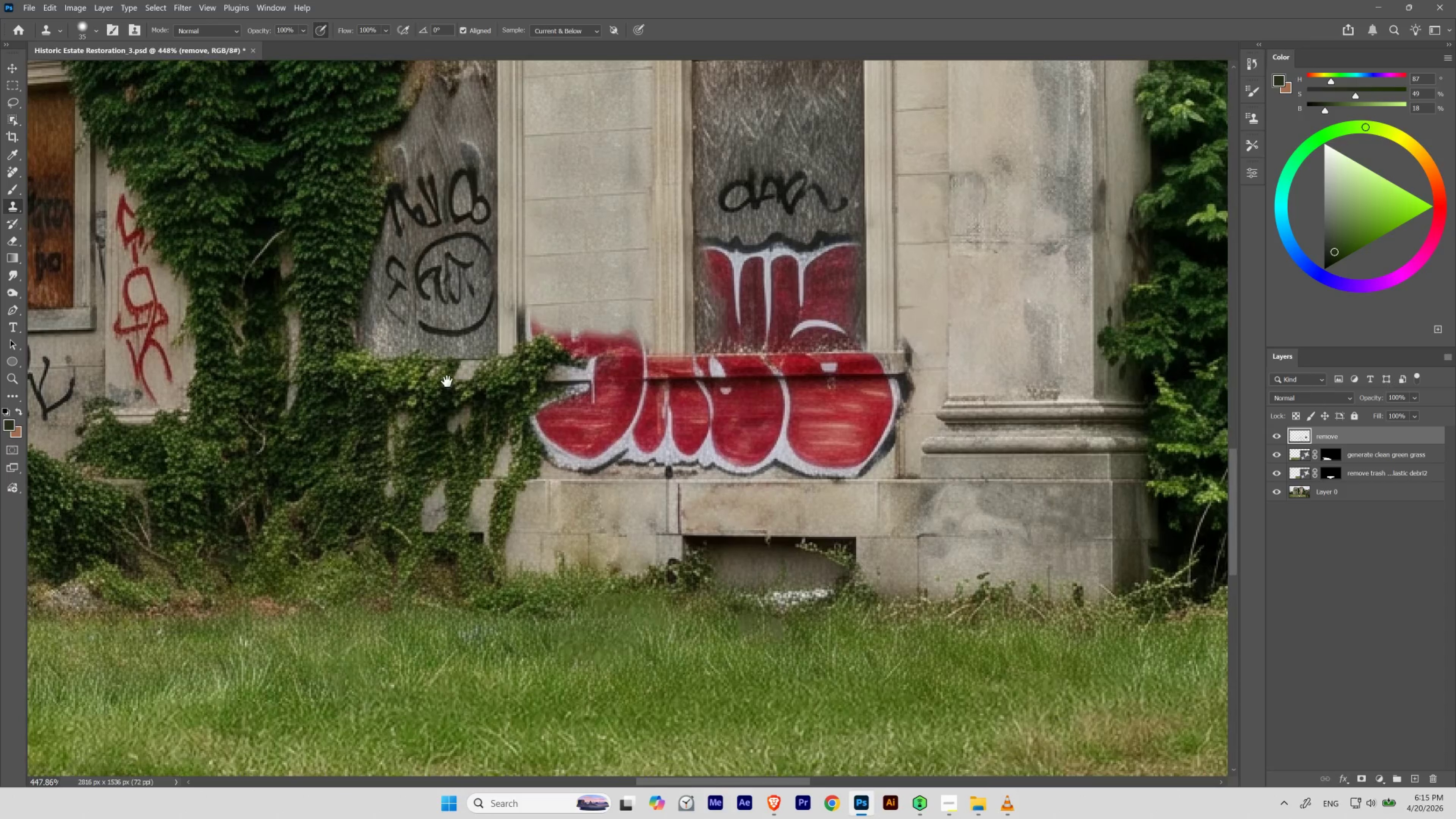 
left_click_drag(start_coordinate=[521, 290], to_coordinate=[540, 466])
 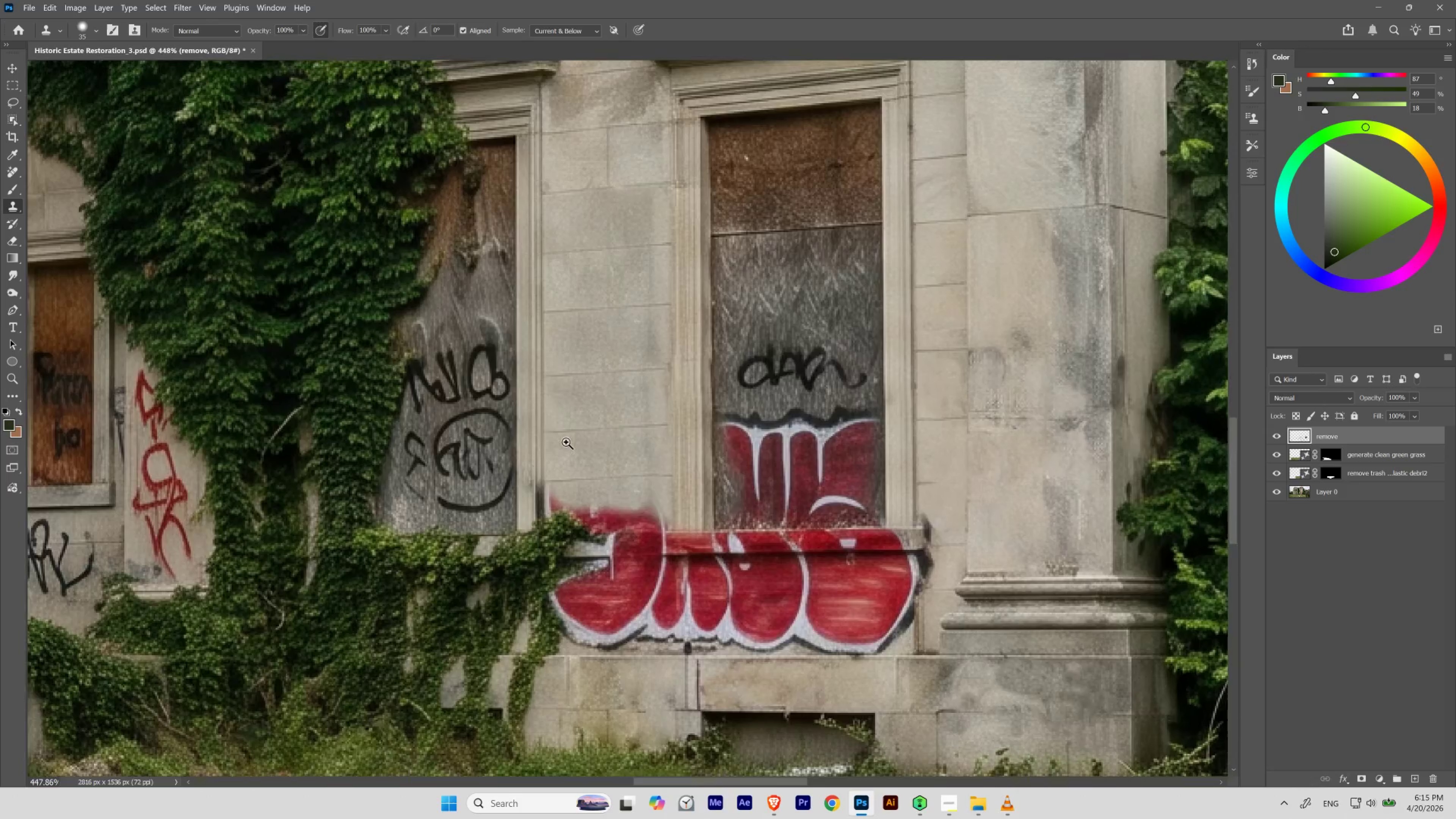 
hold_key(key=ControlLeft, duration=0.47)
left_click_drag(start_coordinate=[566, 442], to_coordinate=[527, 481])
 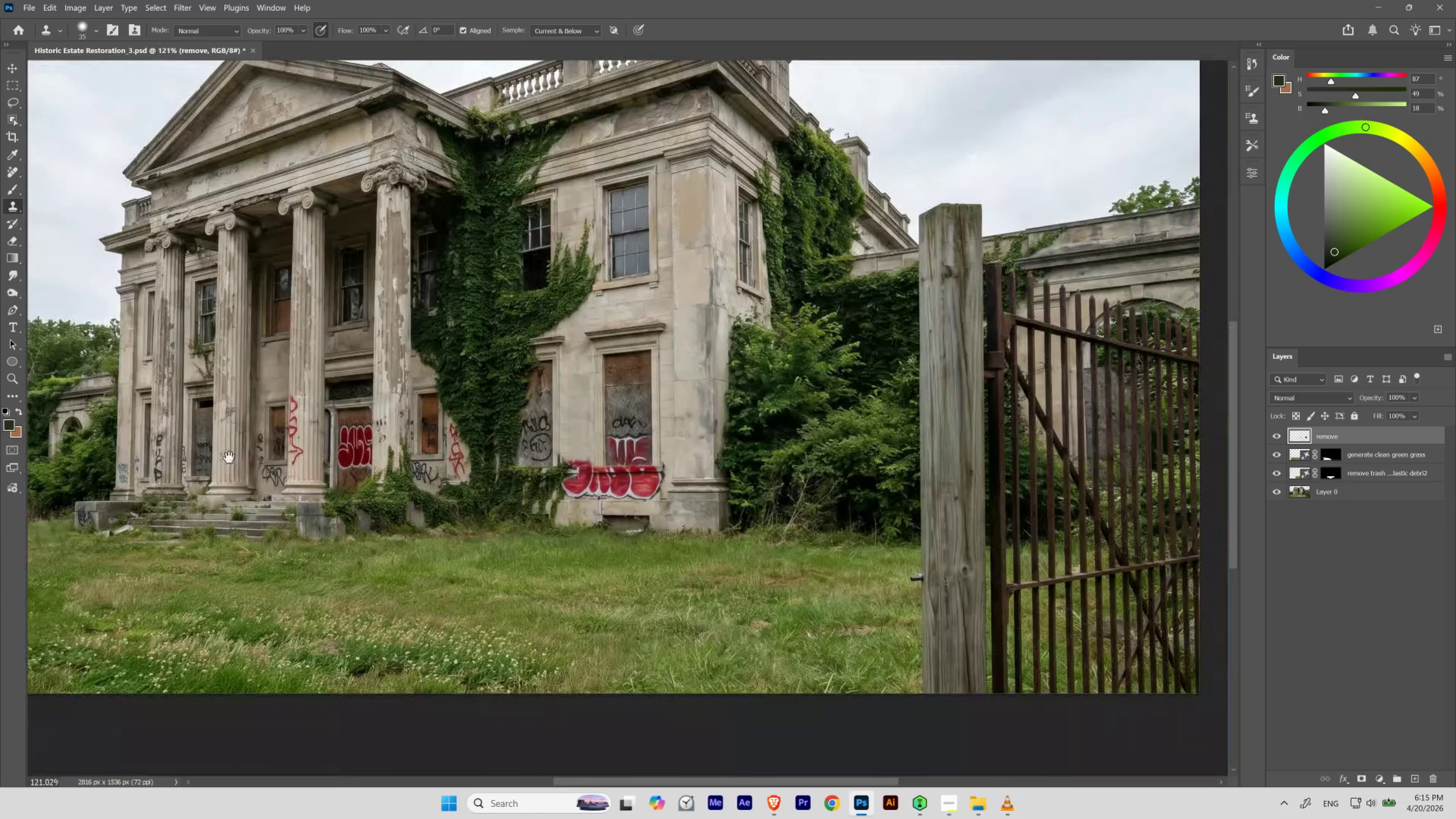 
left_click([236, 457])
 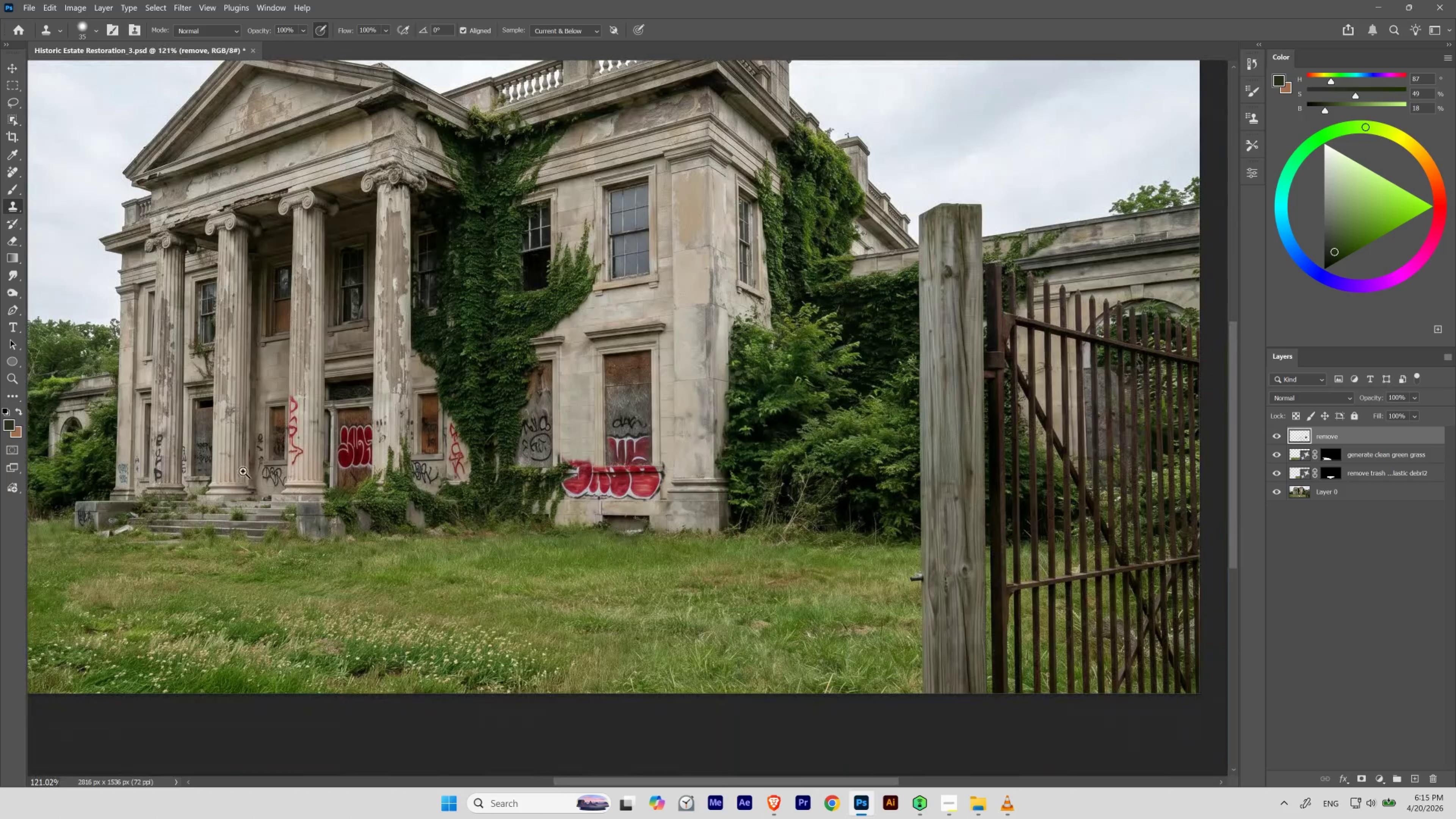 
hold_key(key=ControlLeft, duration=0.7)
left_click_drag(start_coordinate=[251, 463], to_coordinate=[274, 492])
 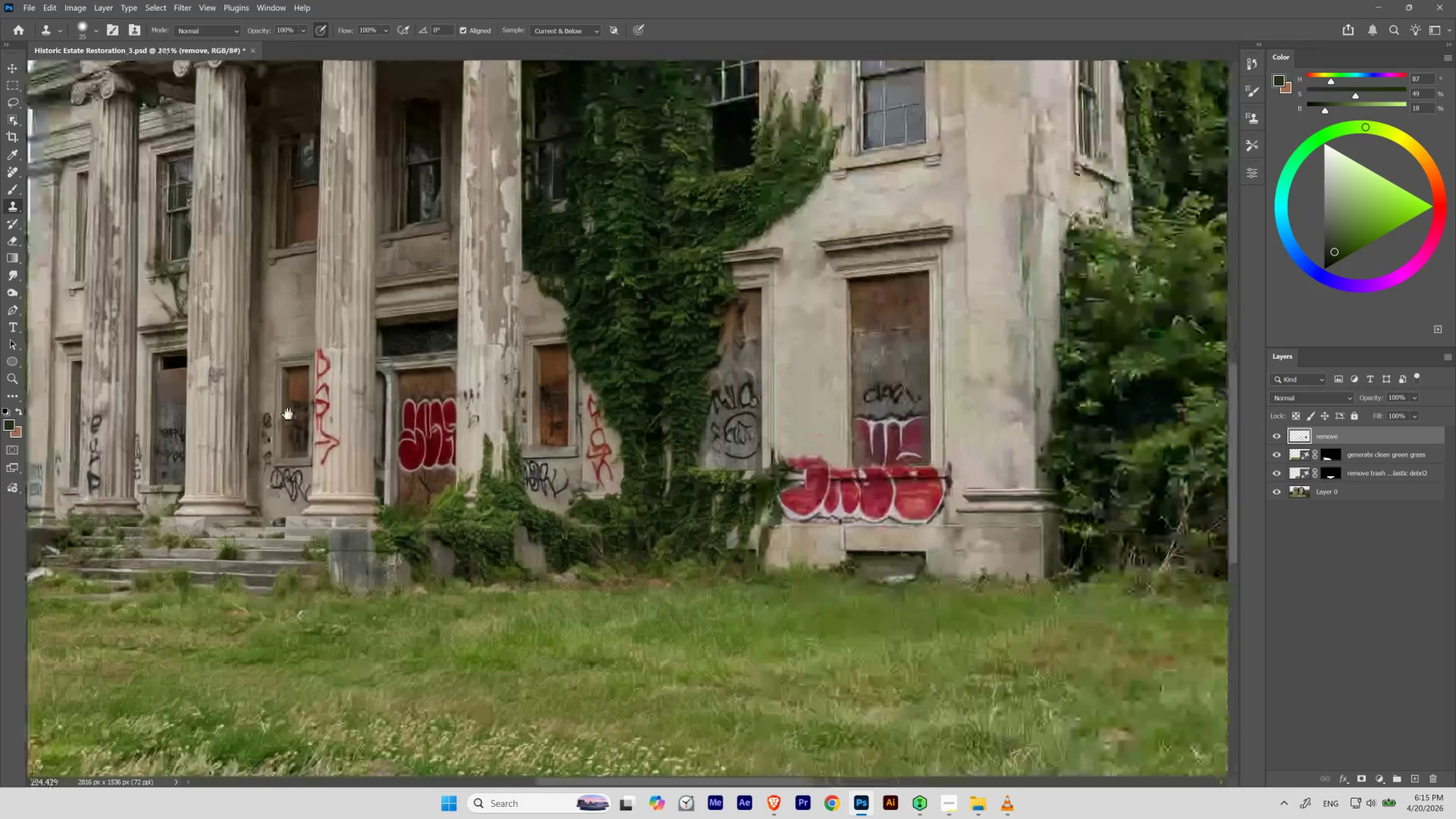 
left_click_drag(start_coordinate=[288, 414], to_coordinate=[481, 491])
 